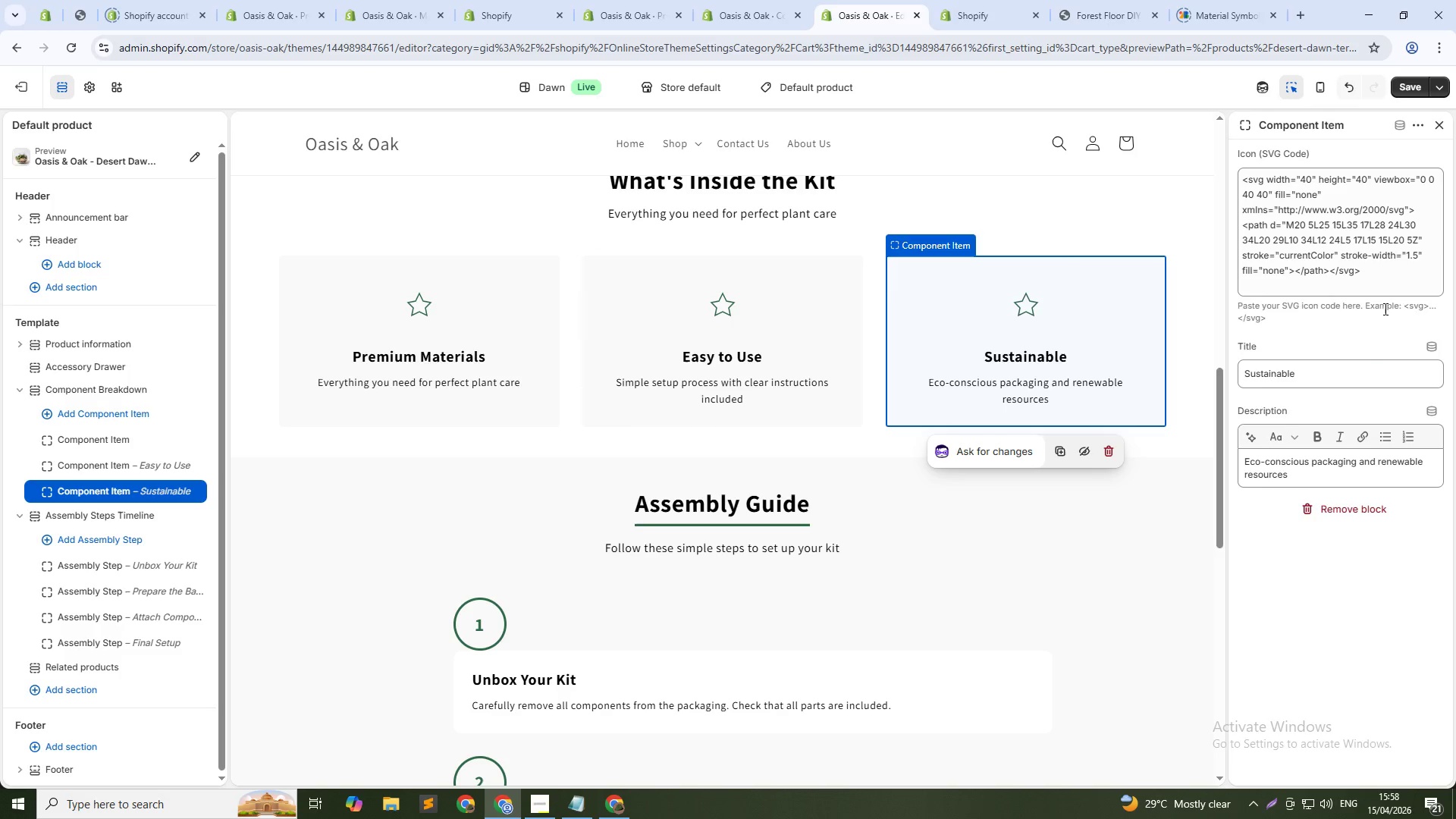 
left_click([1351, 370])
 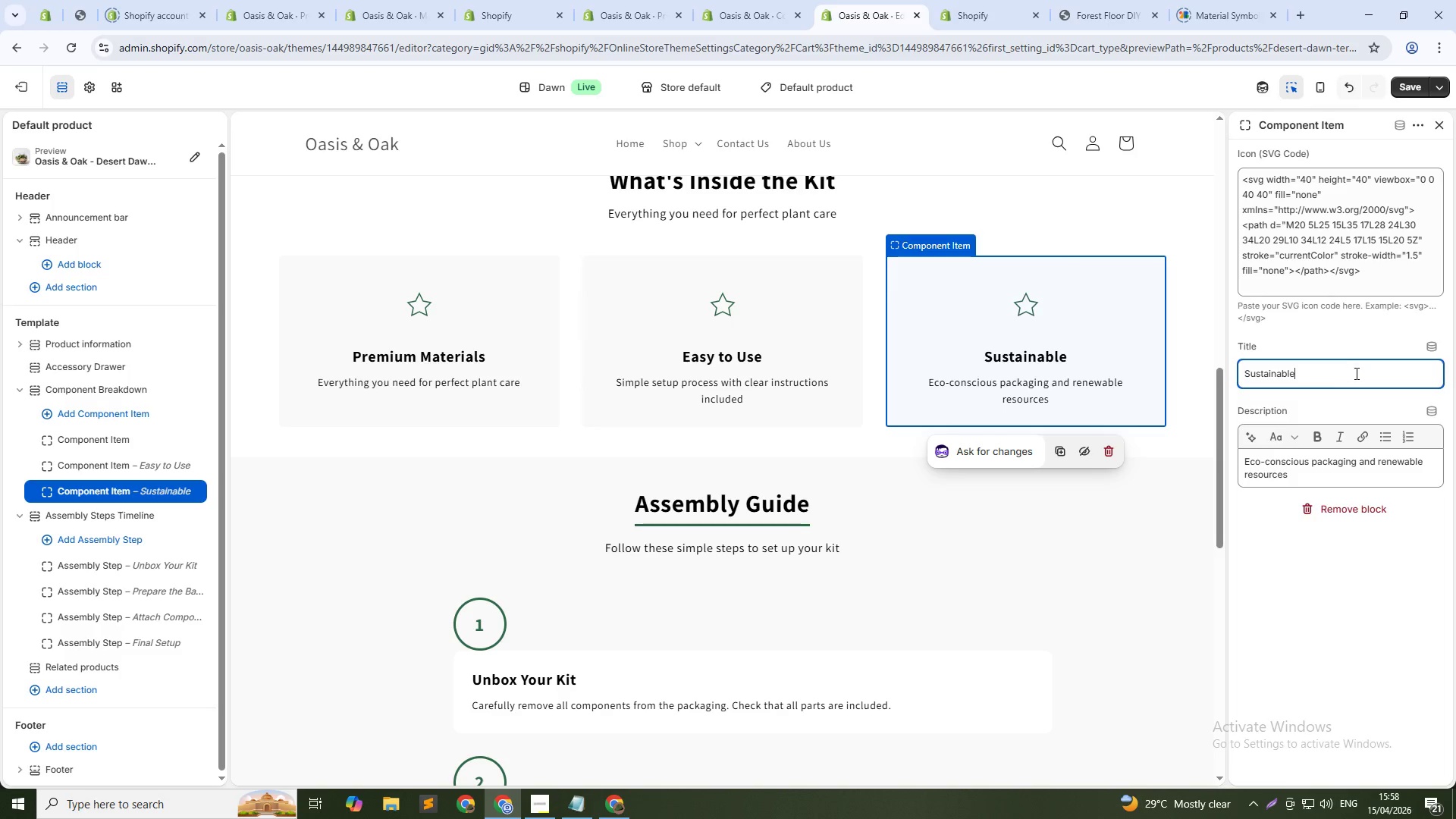 
key(Control+A)
 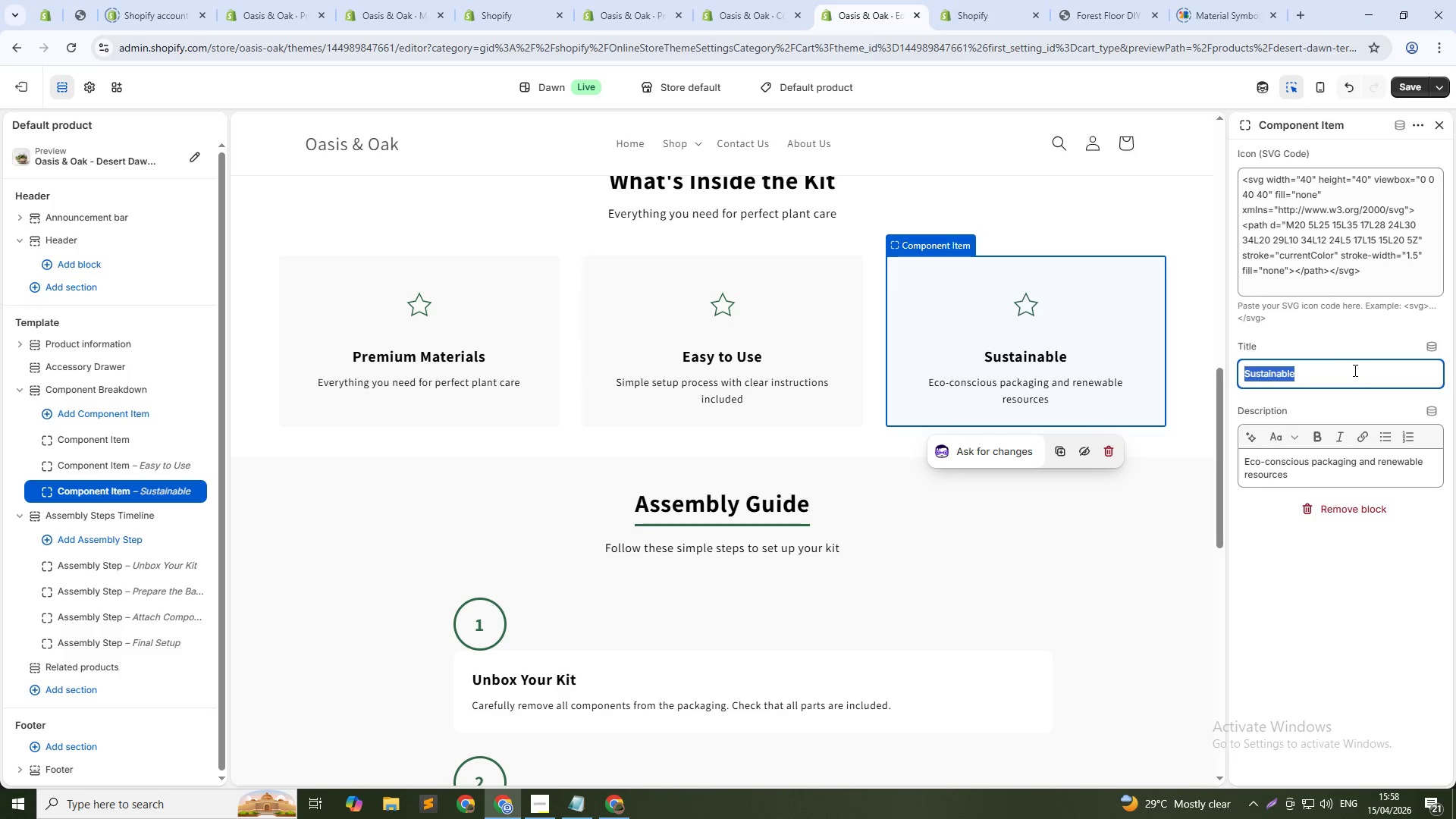 
key(Control+C)
 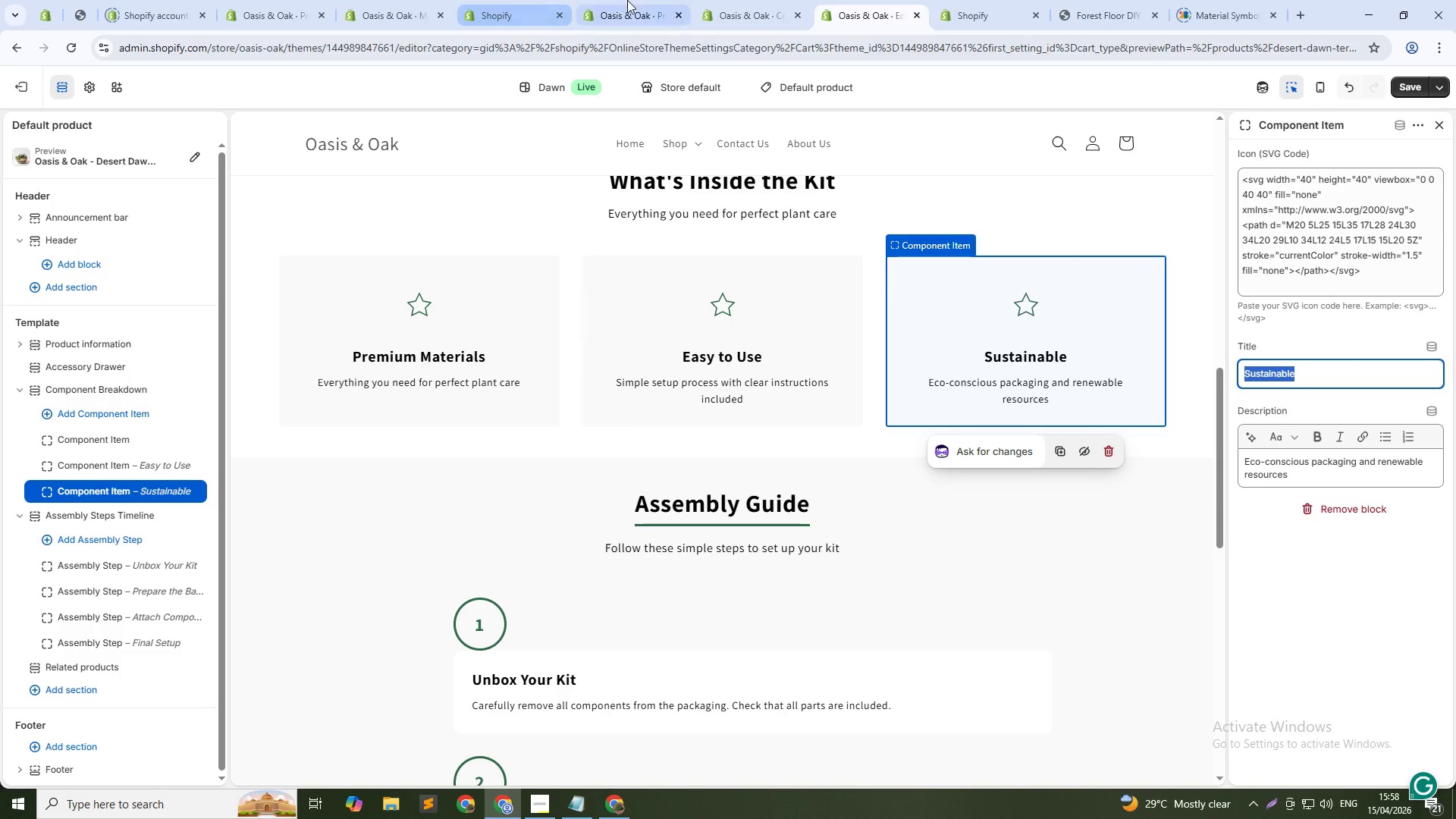 
left_click([627, 0])
 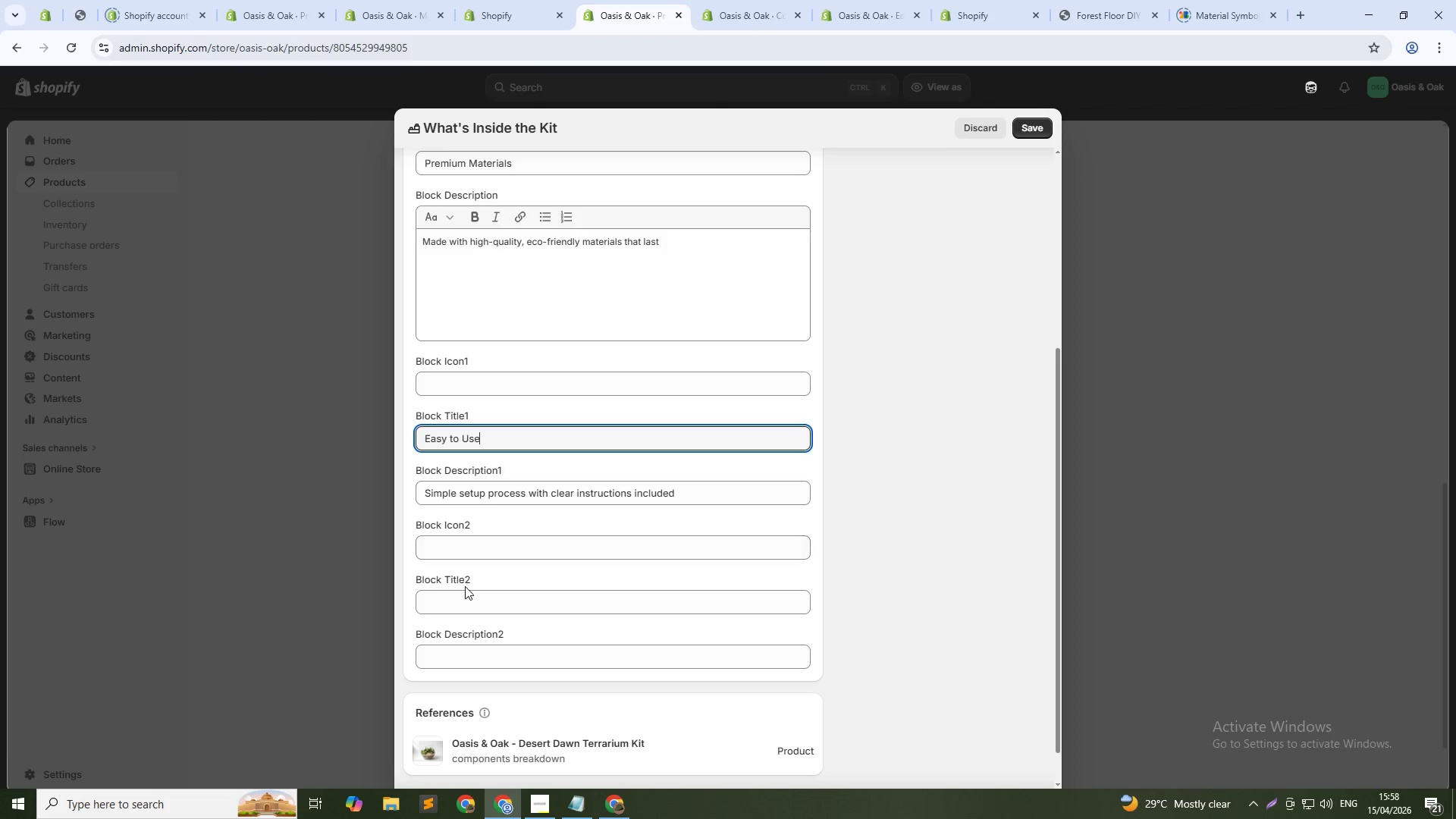 
left_click([466, 595])
 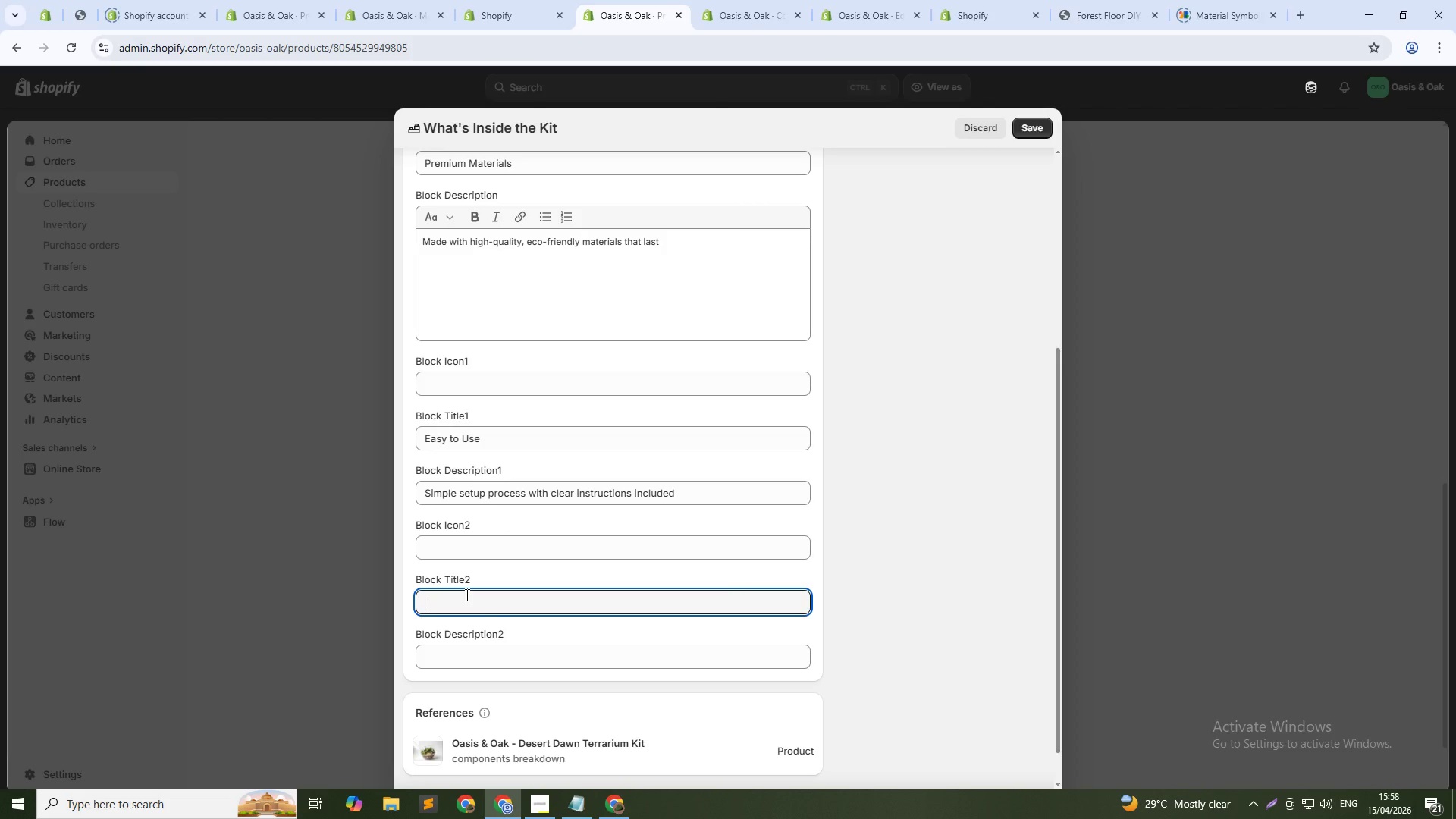 
key(Control+ControlLeft)
 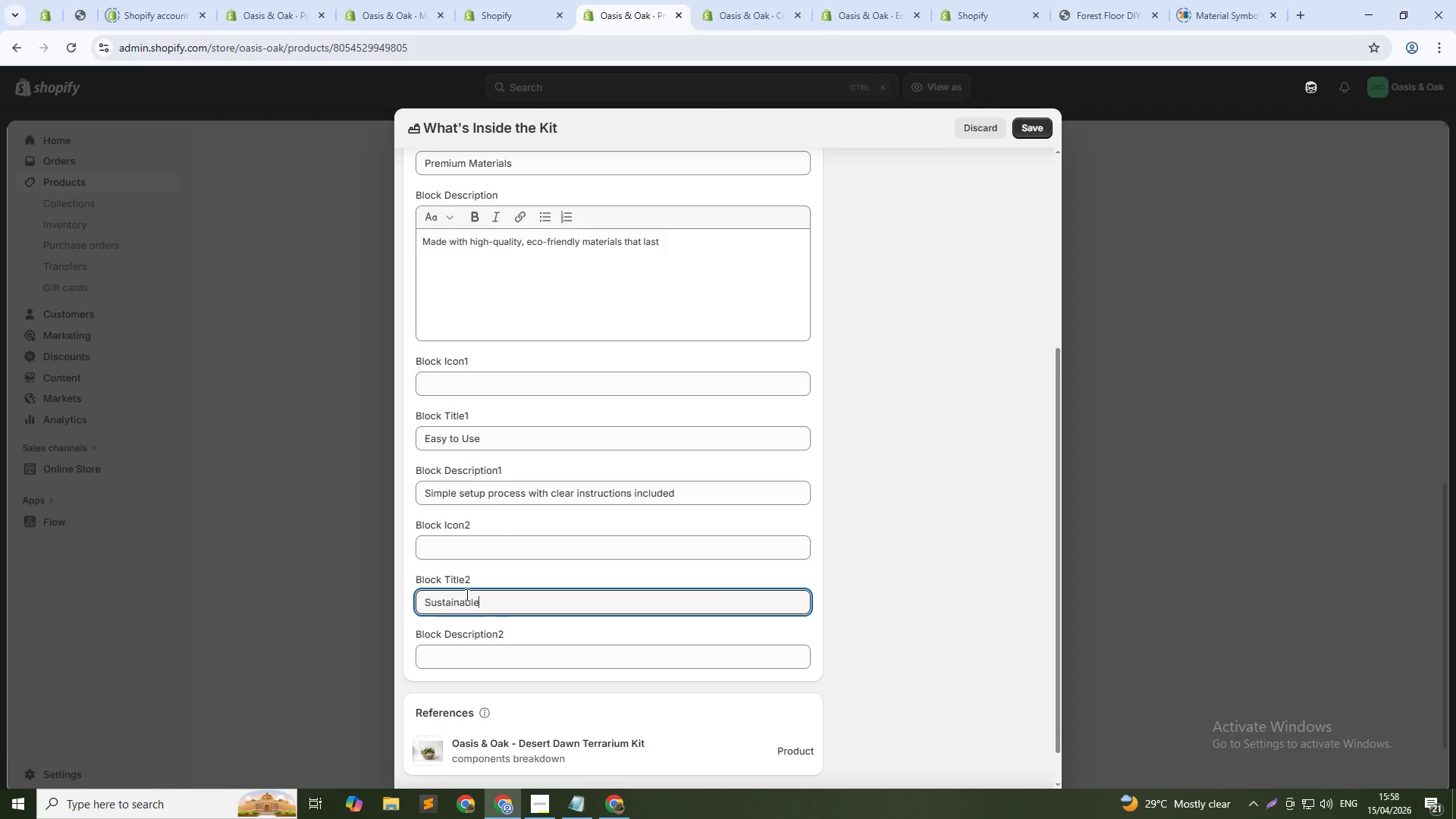 
key(Control+V)
 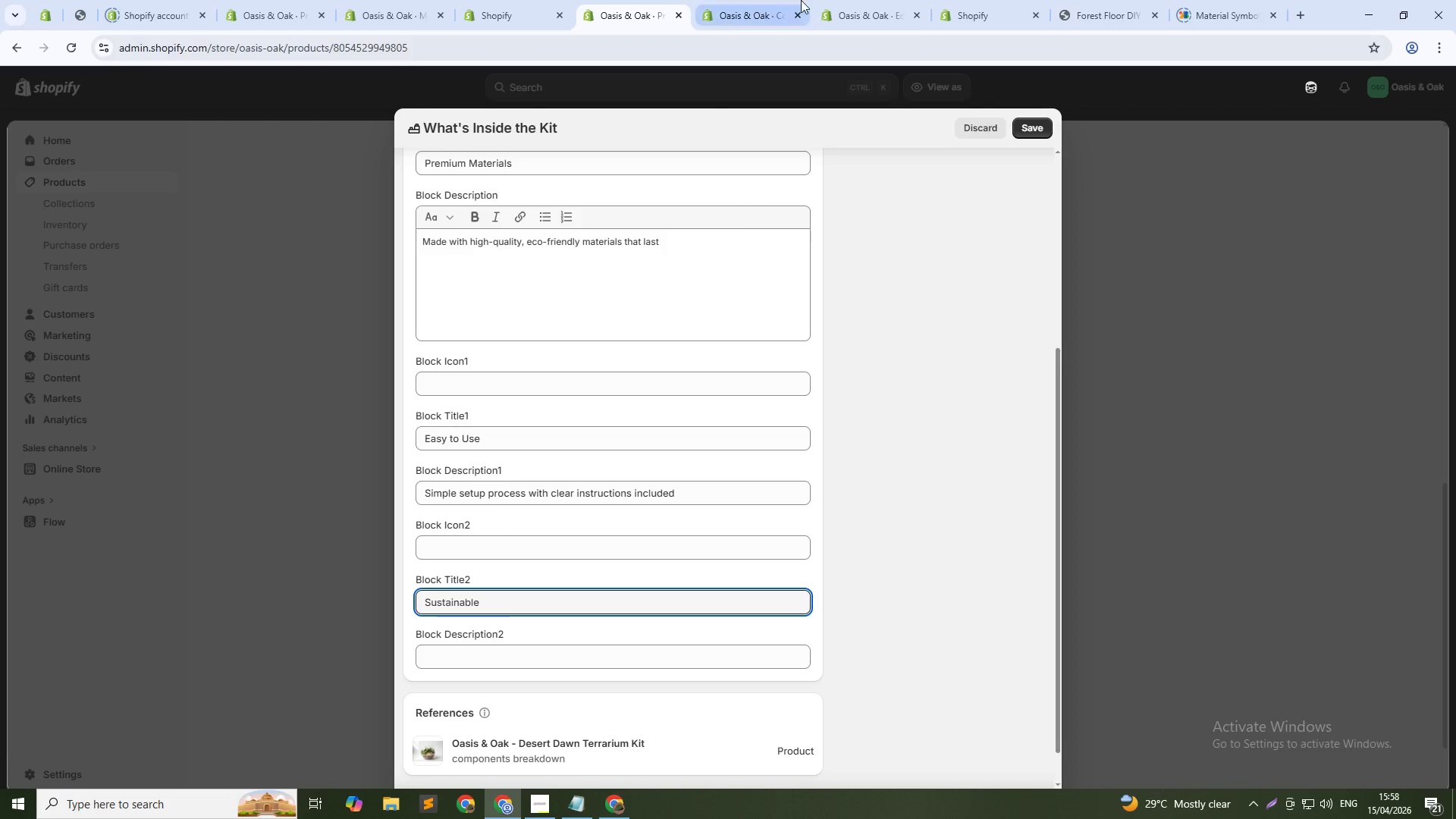 
left_click([821, 0])
 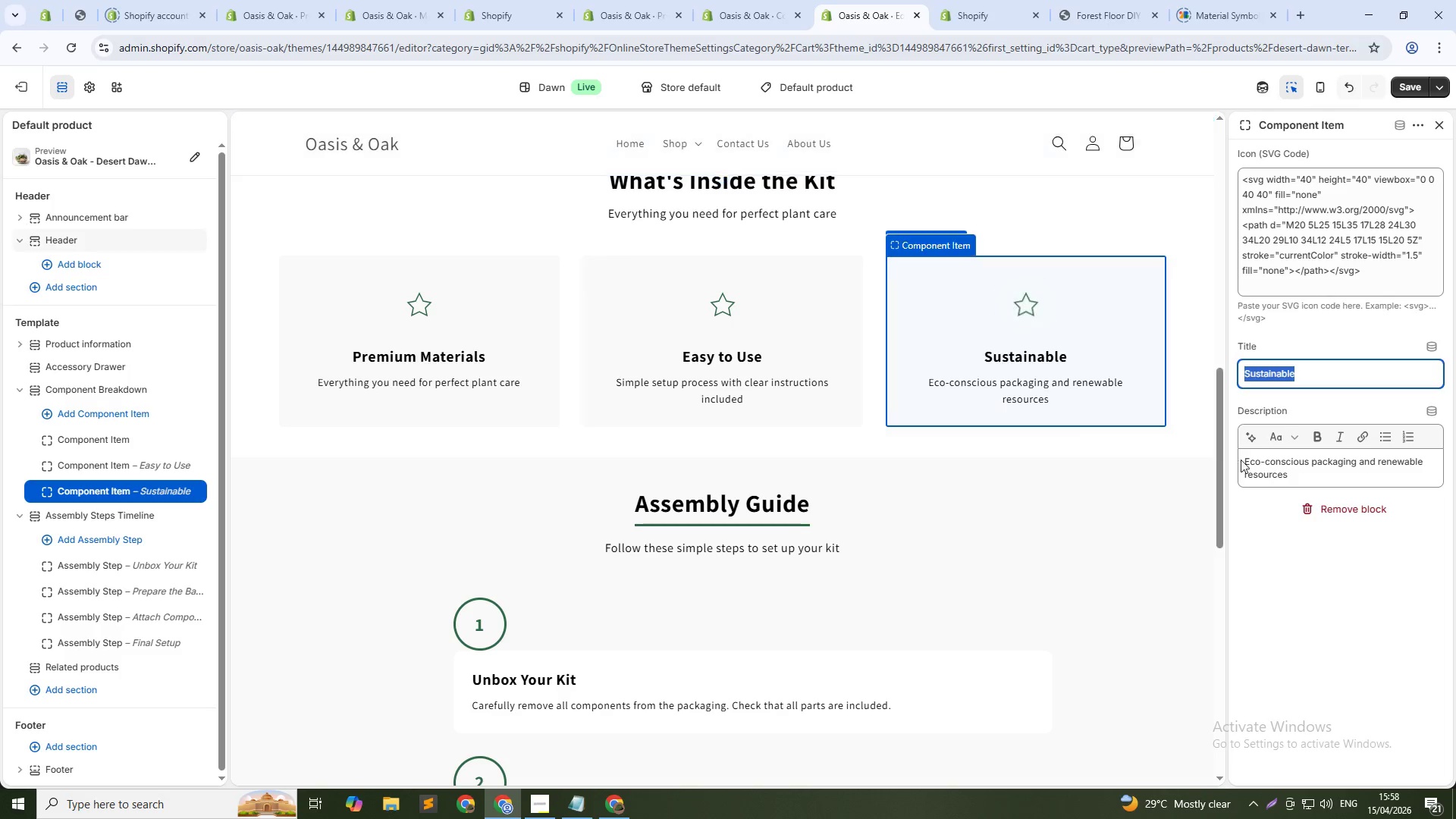 
left_click([1251, 463])
 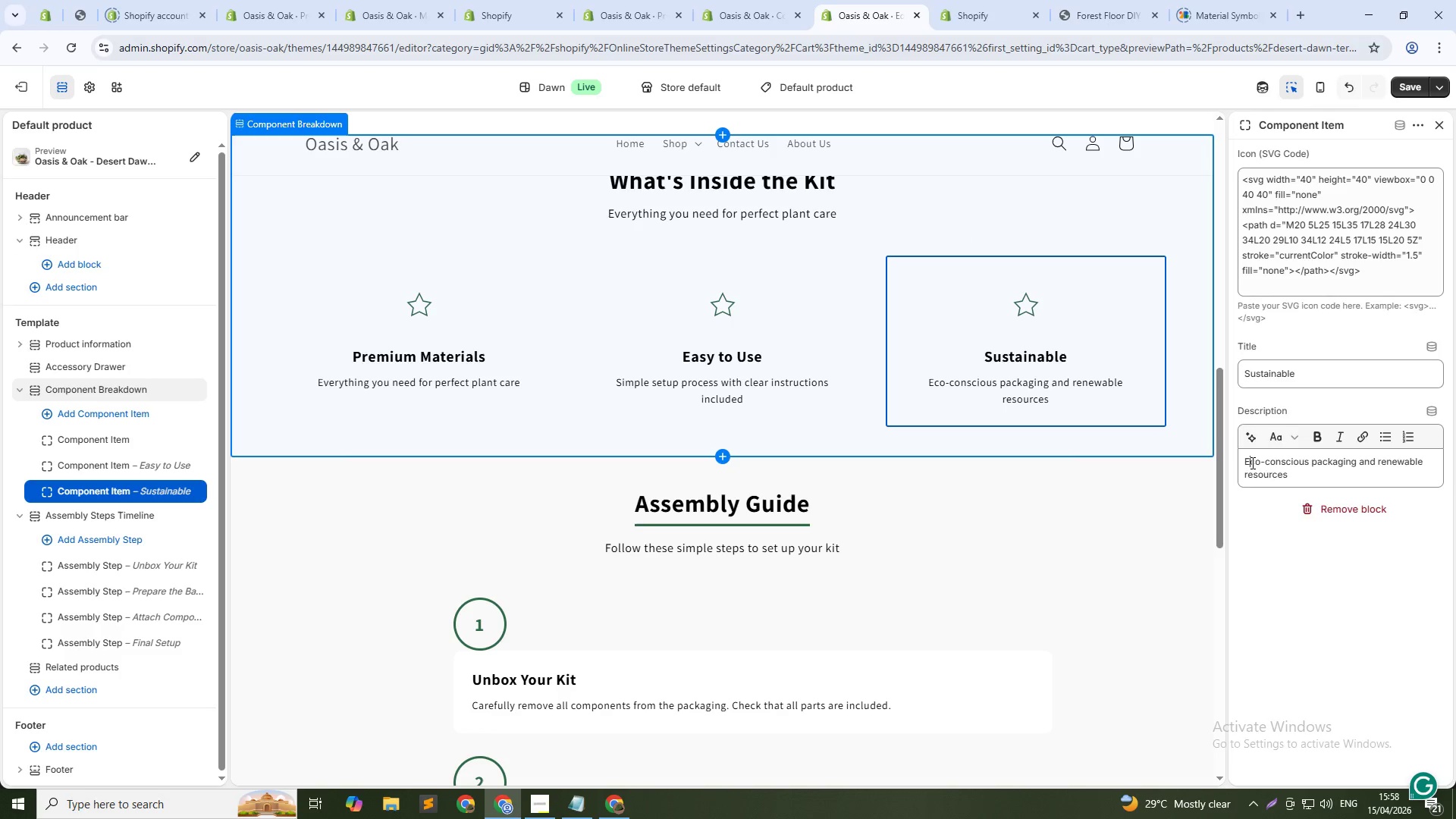 
key(Control+A)
 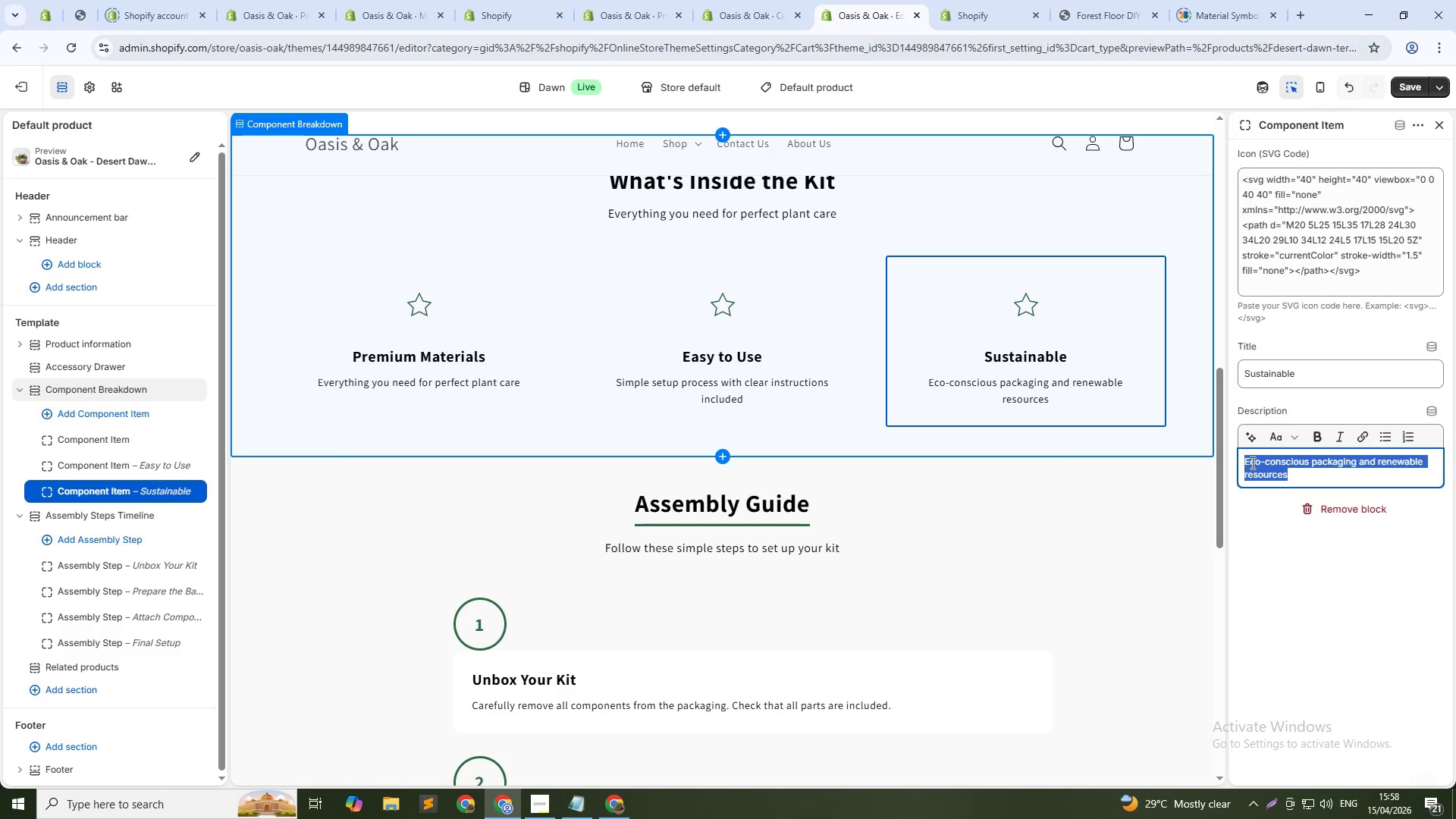 
key(Control+C)
 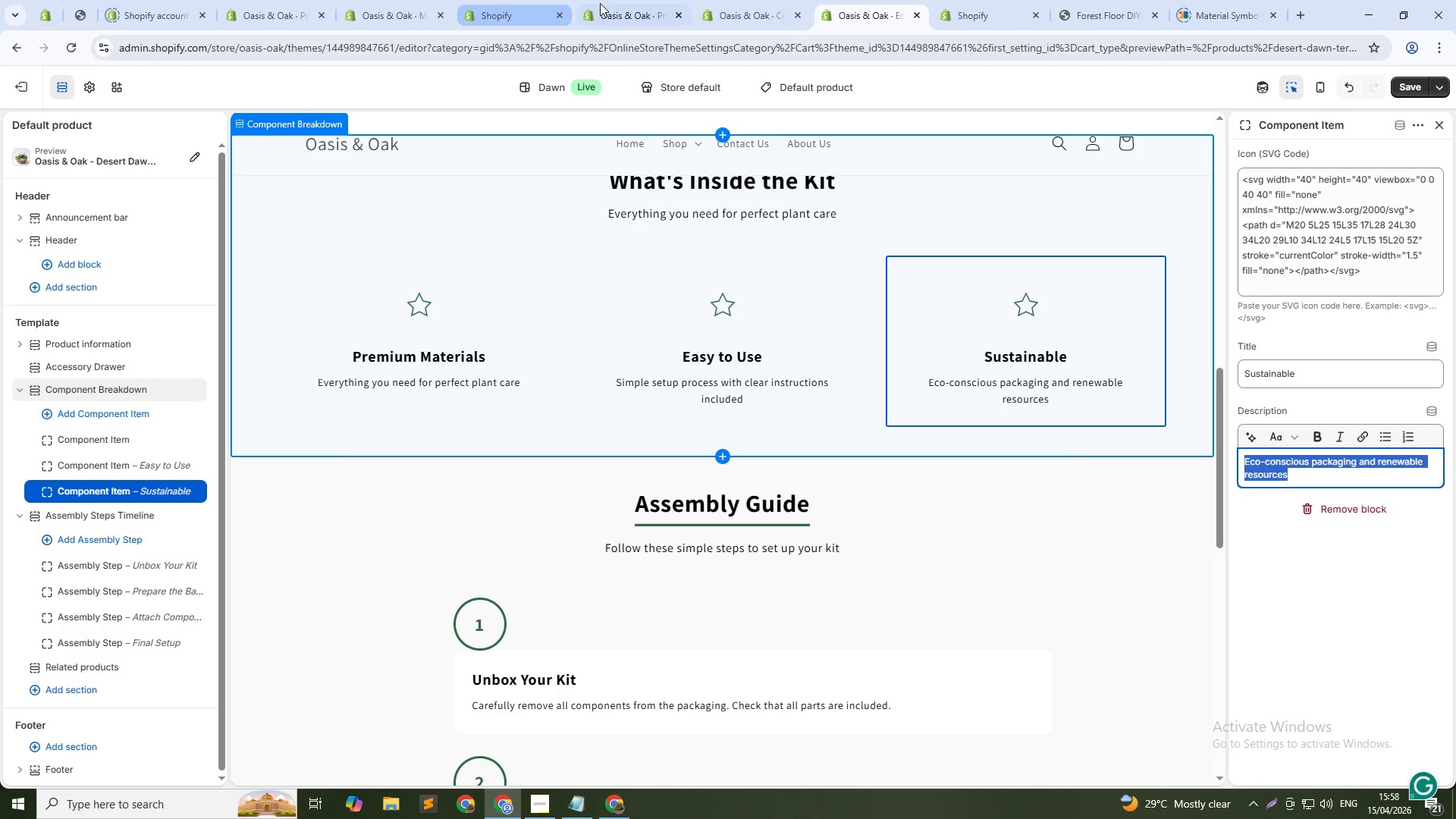 
left_click([606, 2])
 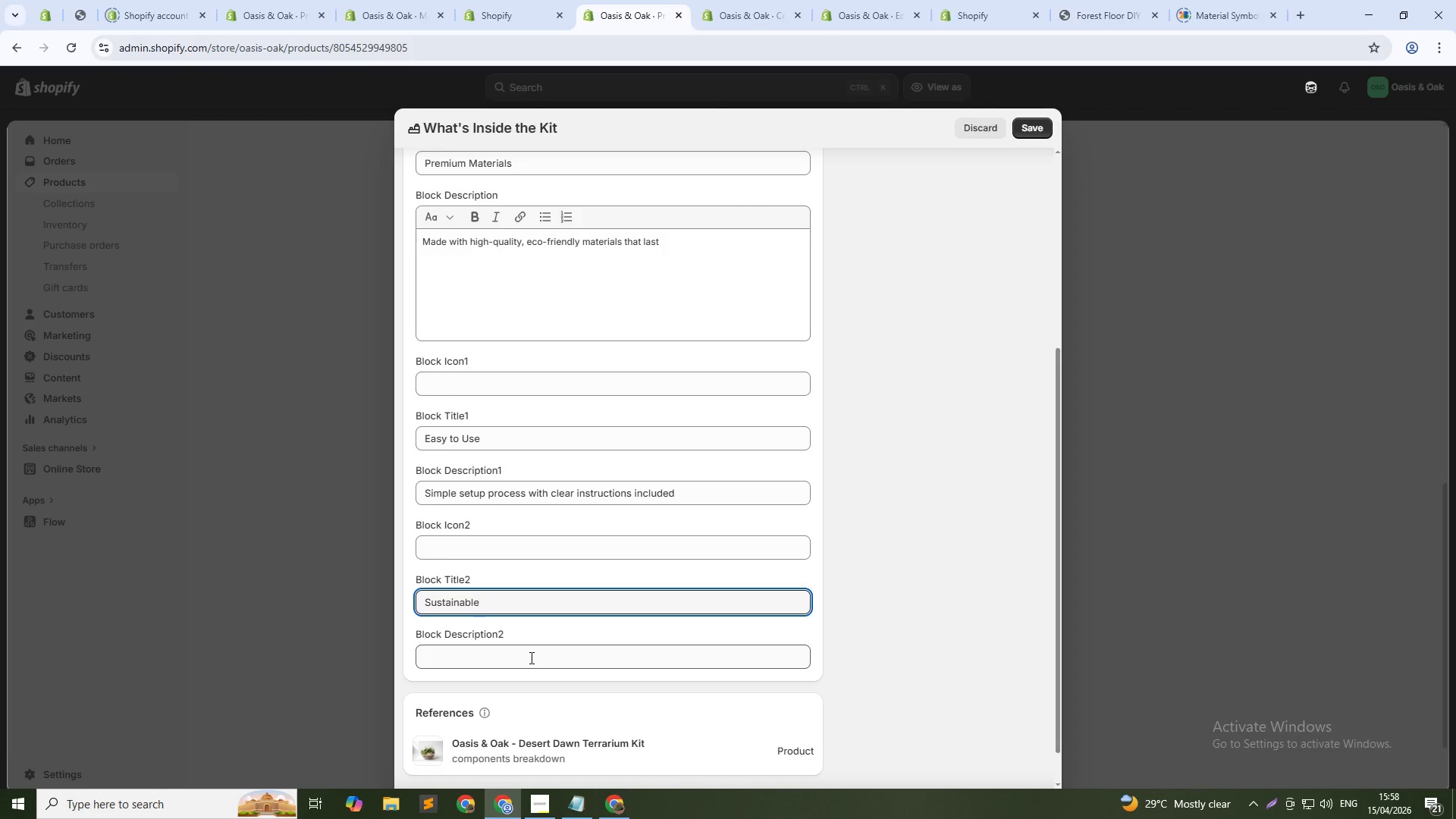 
left_click([530, 657])
 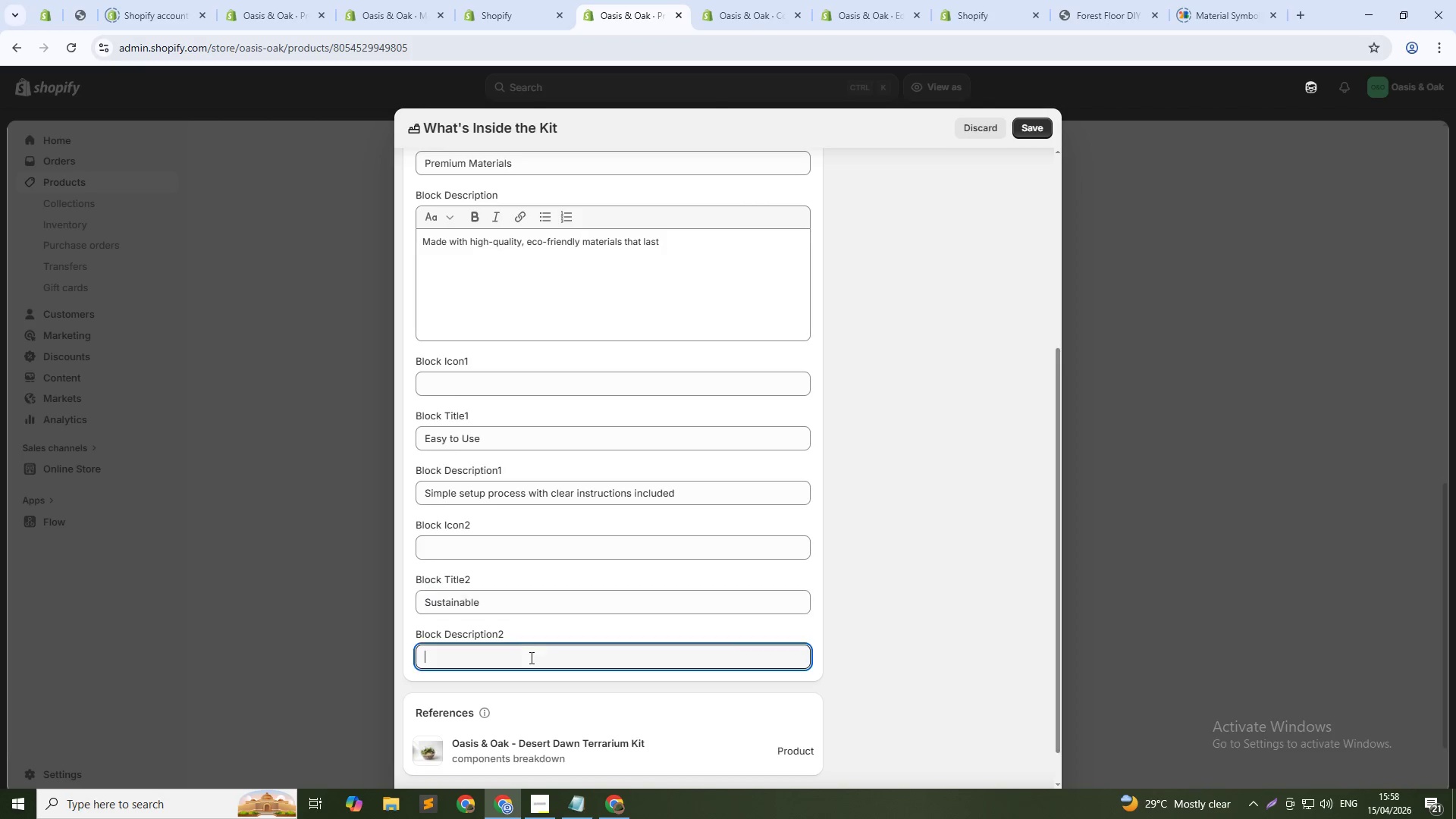 
key(Control+V)
 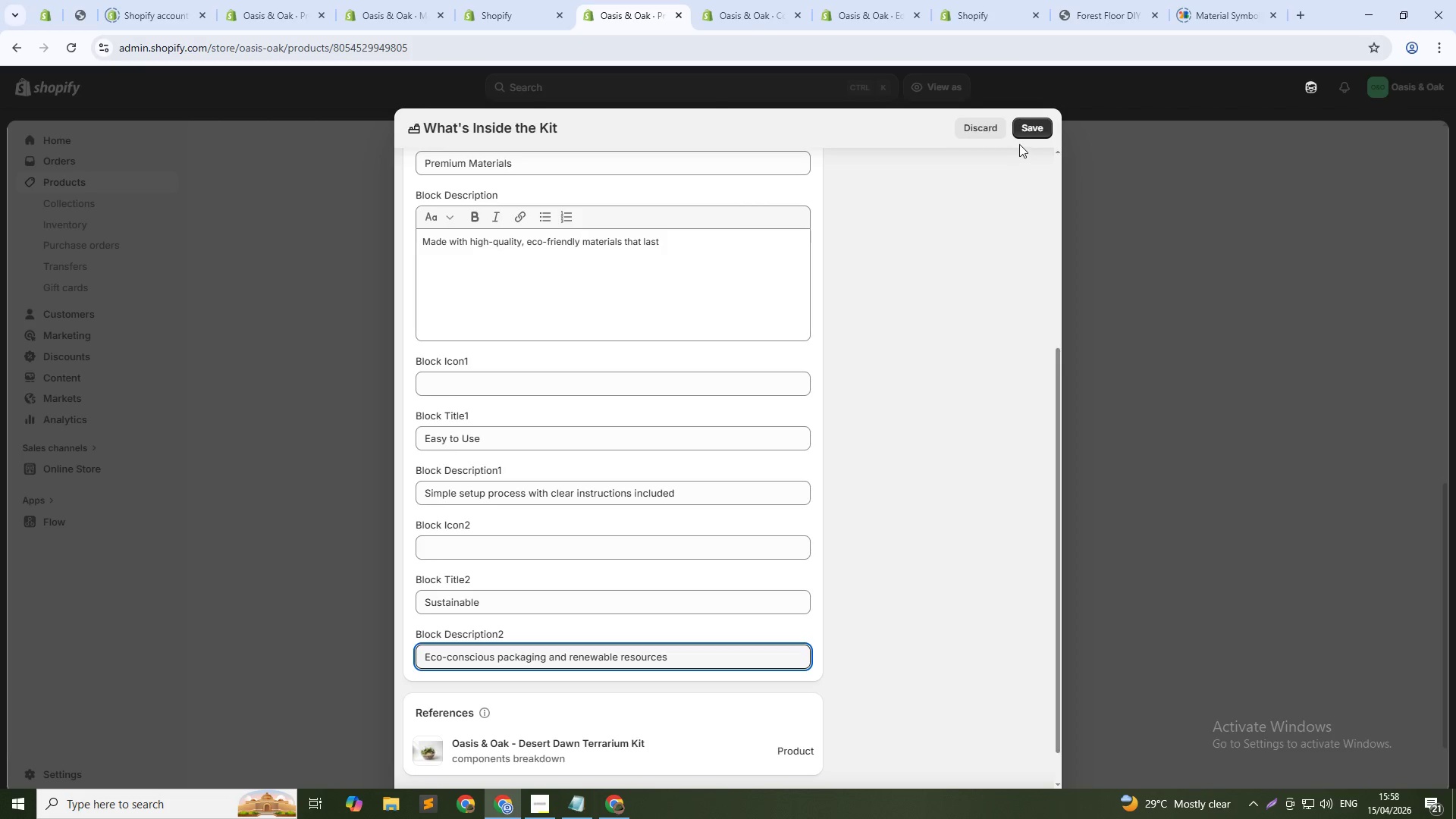 
left_click([1036, 127])
 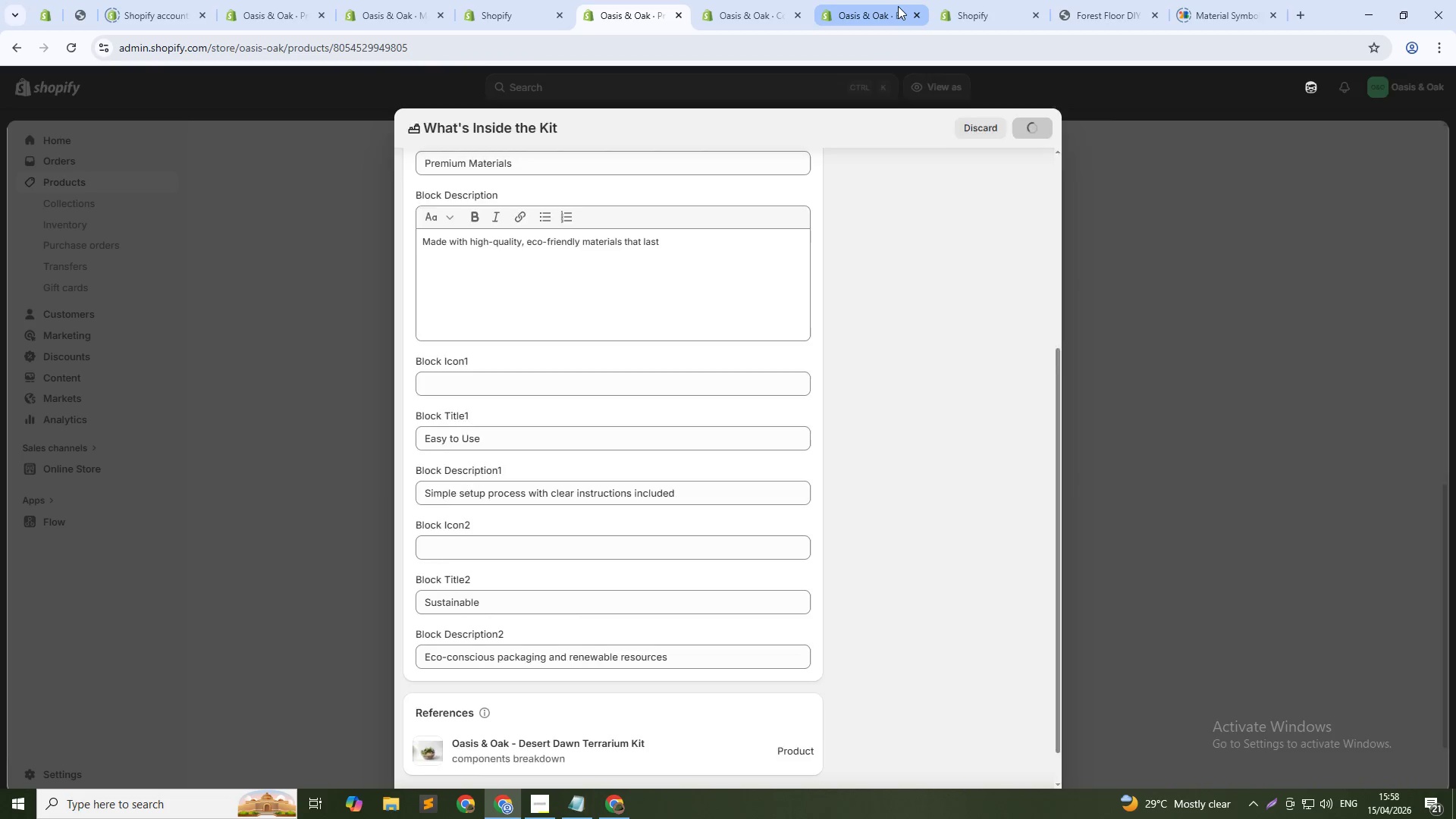 
left_click([898, 6])
 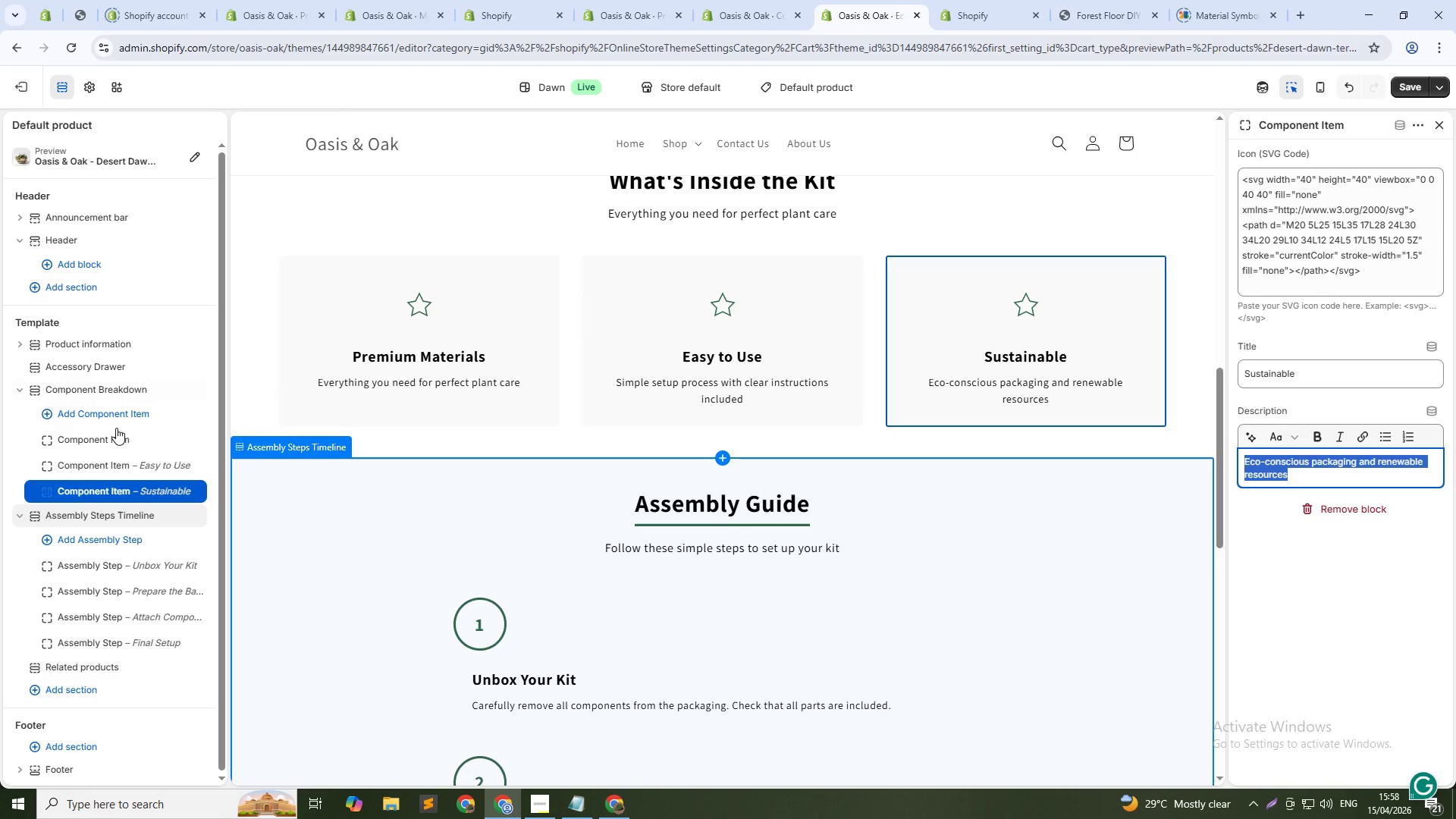 
left_click([103, 468])
 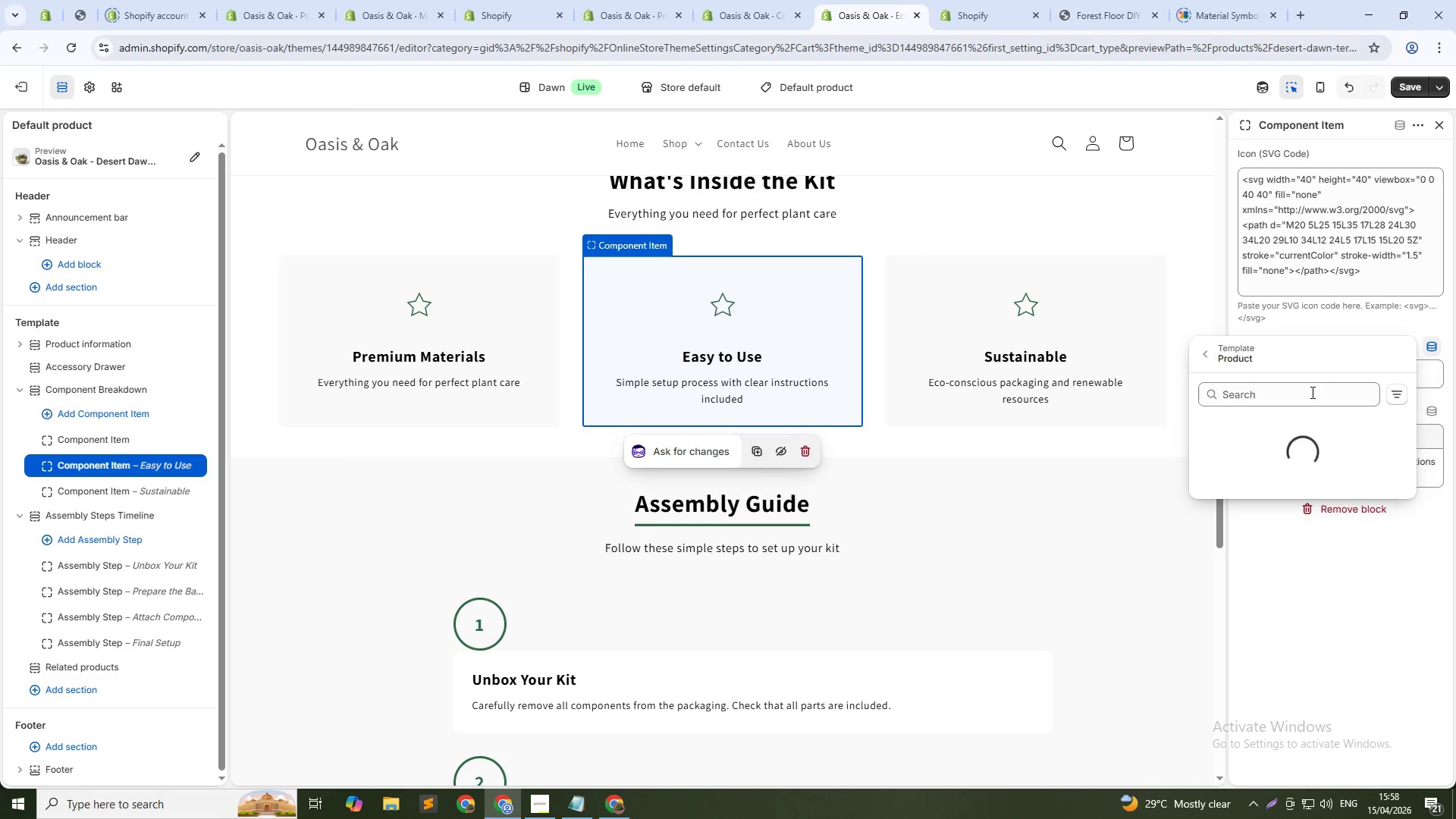 
left_click([1277, 471])
 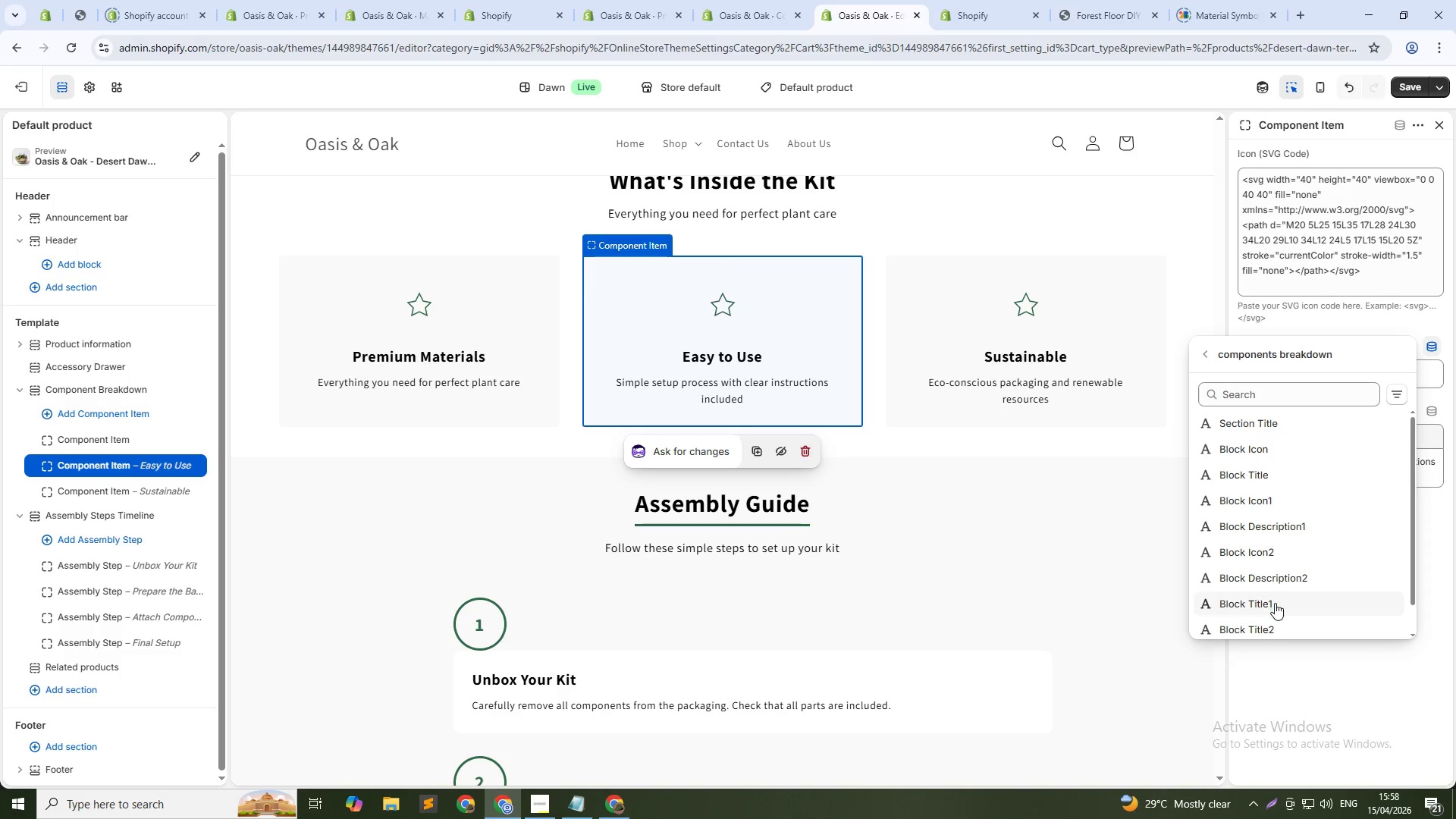 
wait(5.08)
 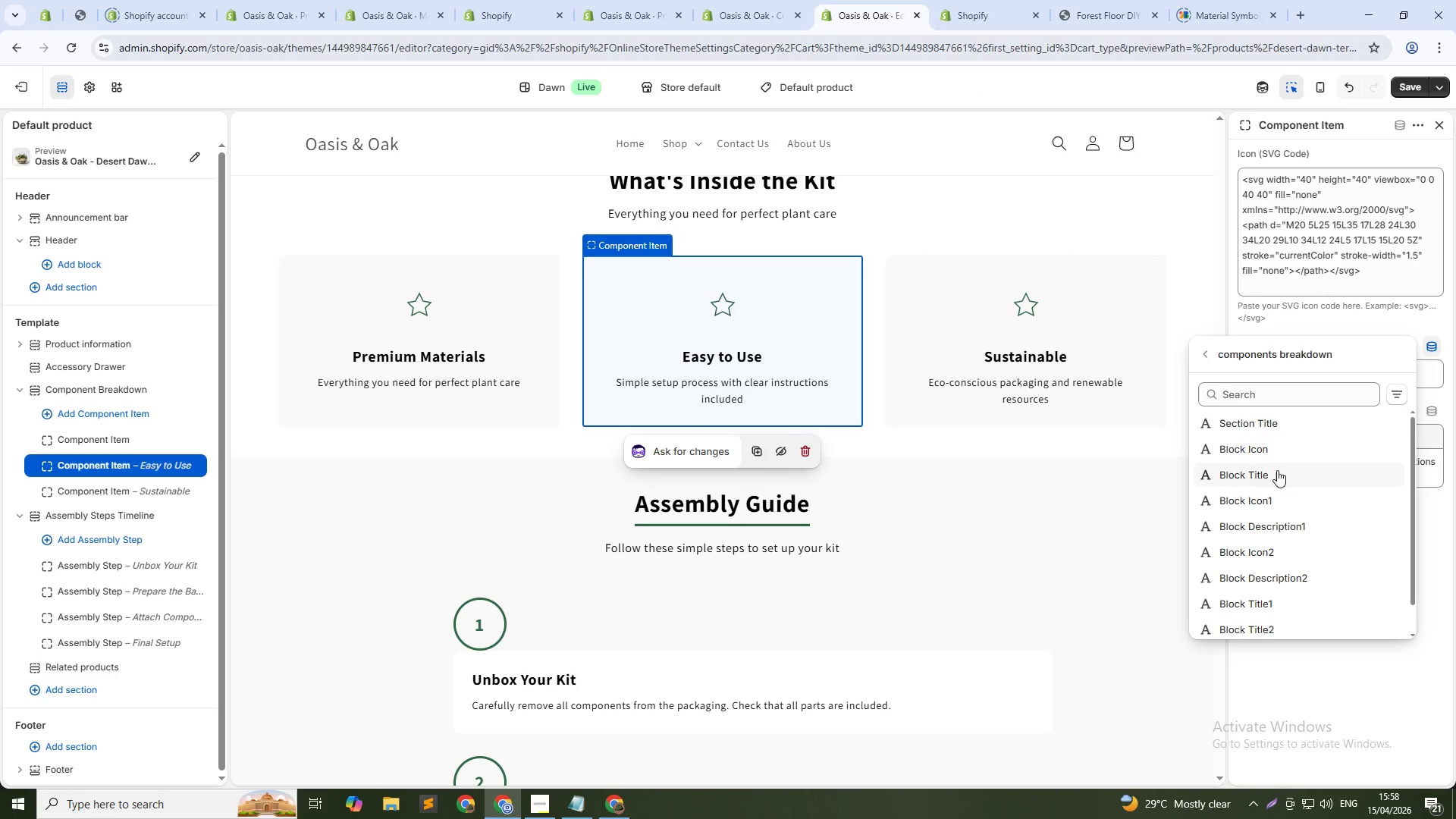 
left_click([1256, 604])
 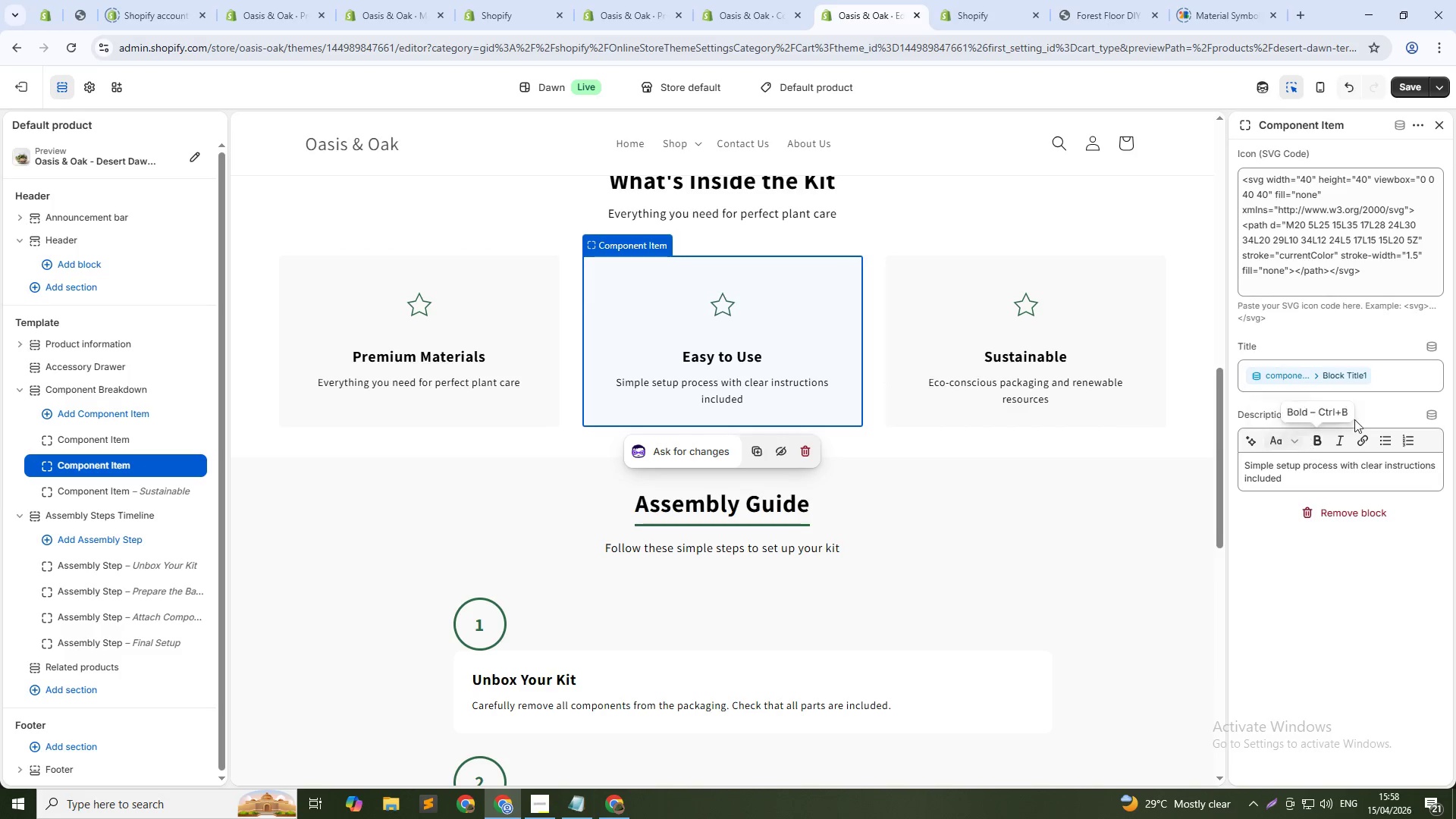 
left_click([1431, 410])
 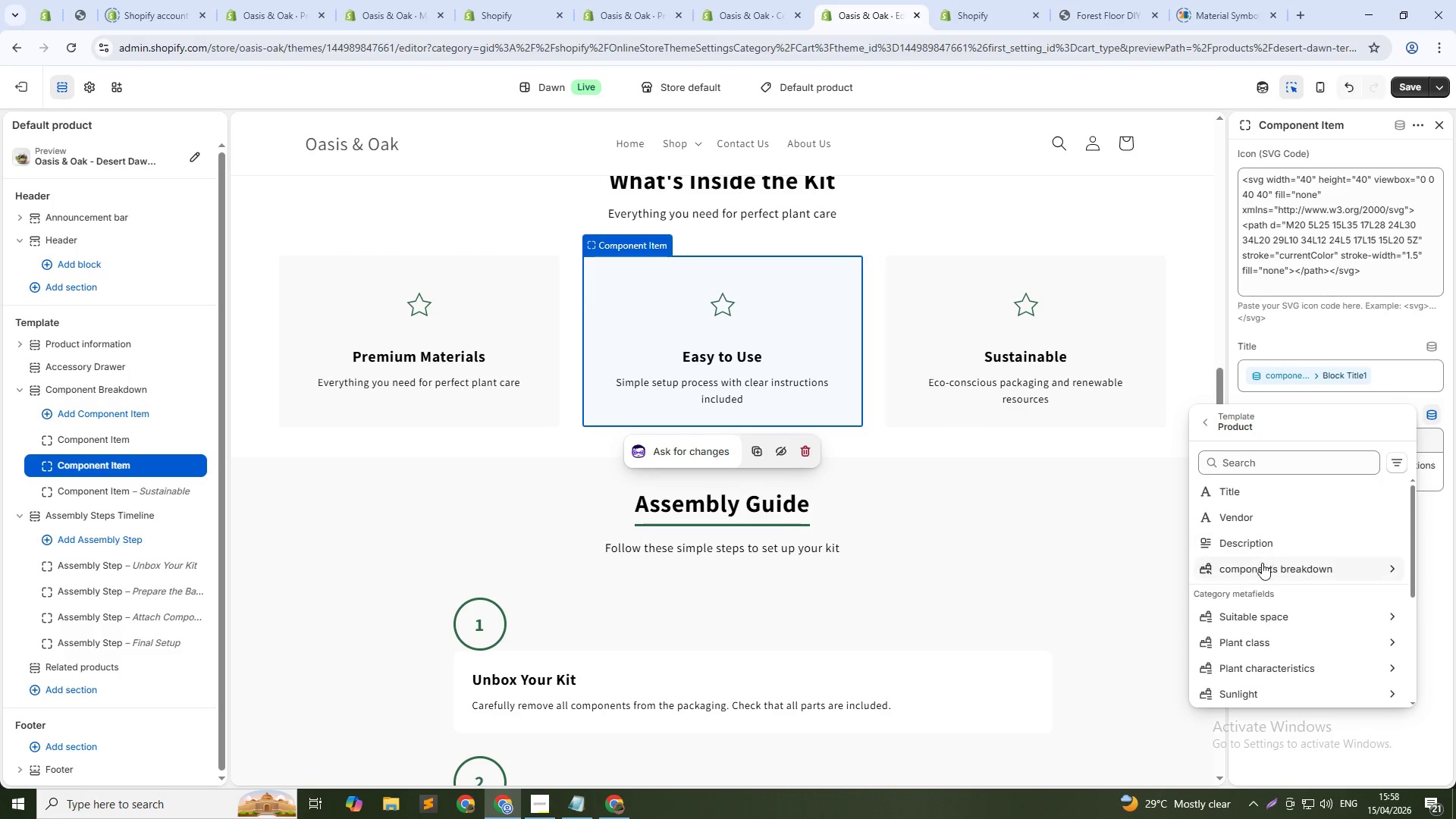 
left_click([1260, 566])
 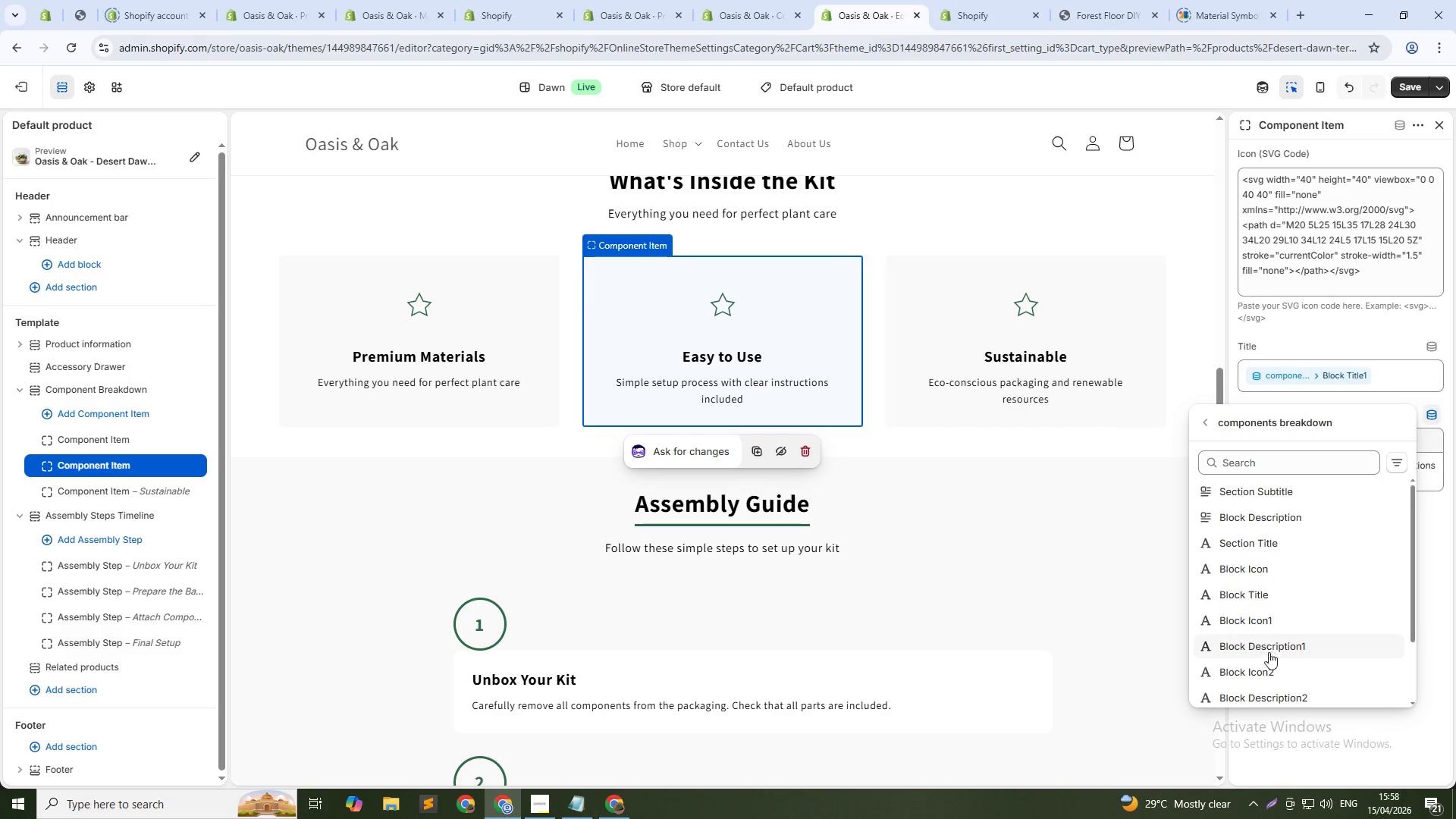 
left_click([1281, 696])
 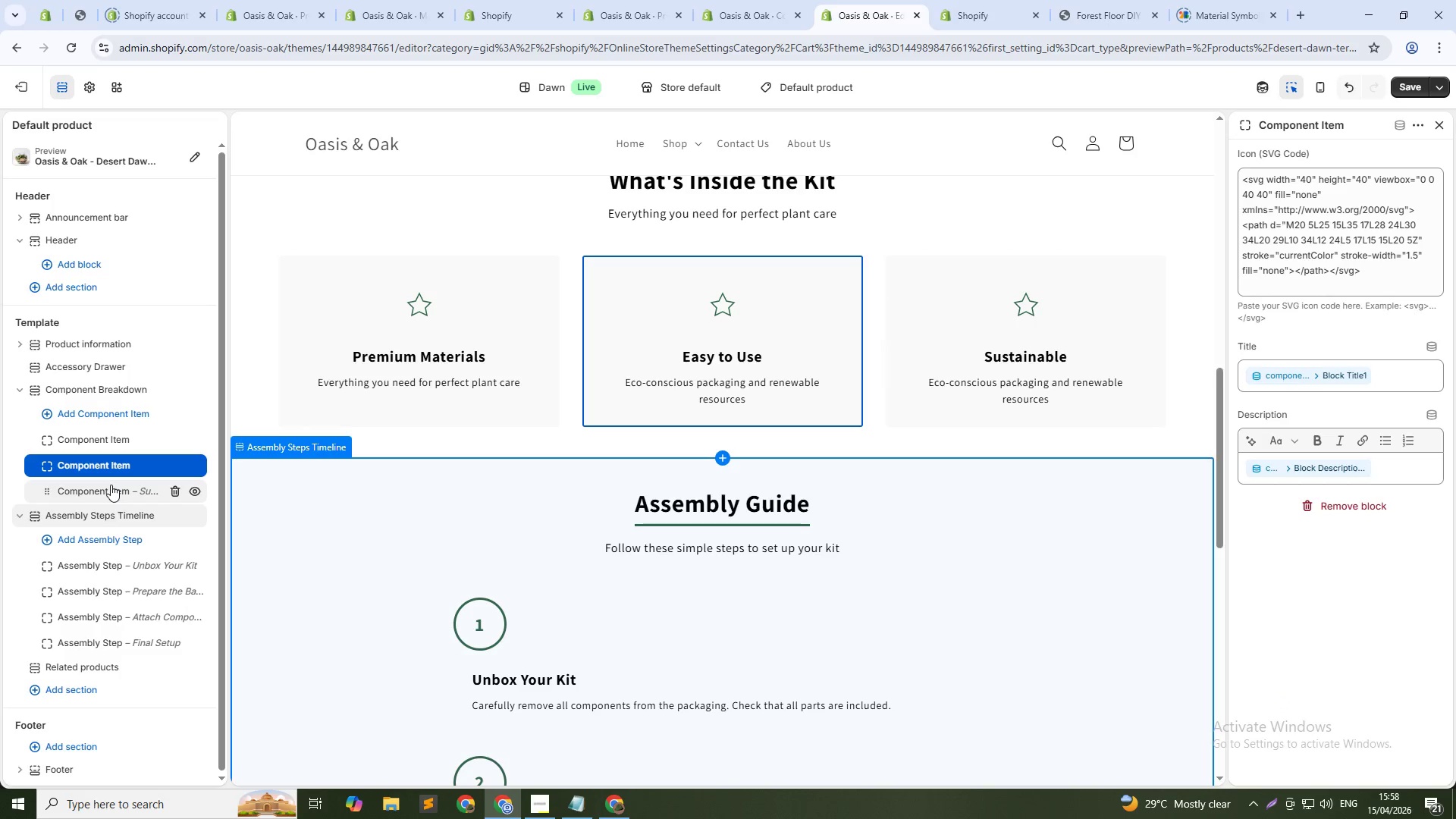 
left_click([106, 486])
 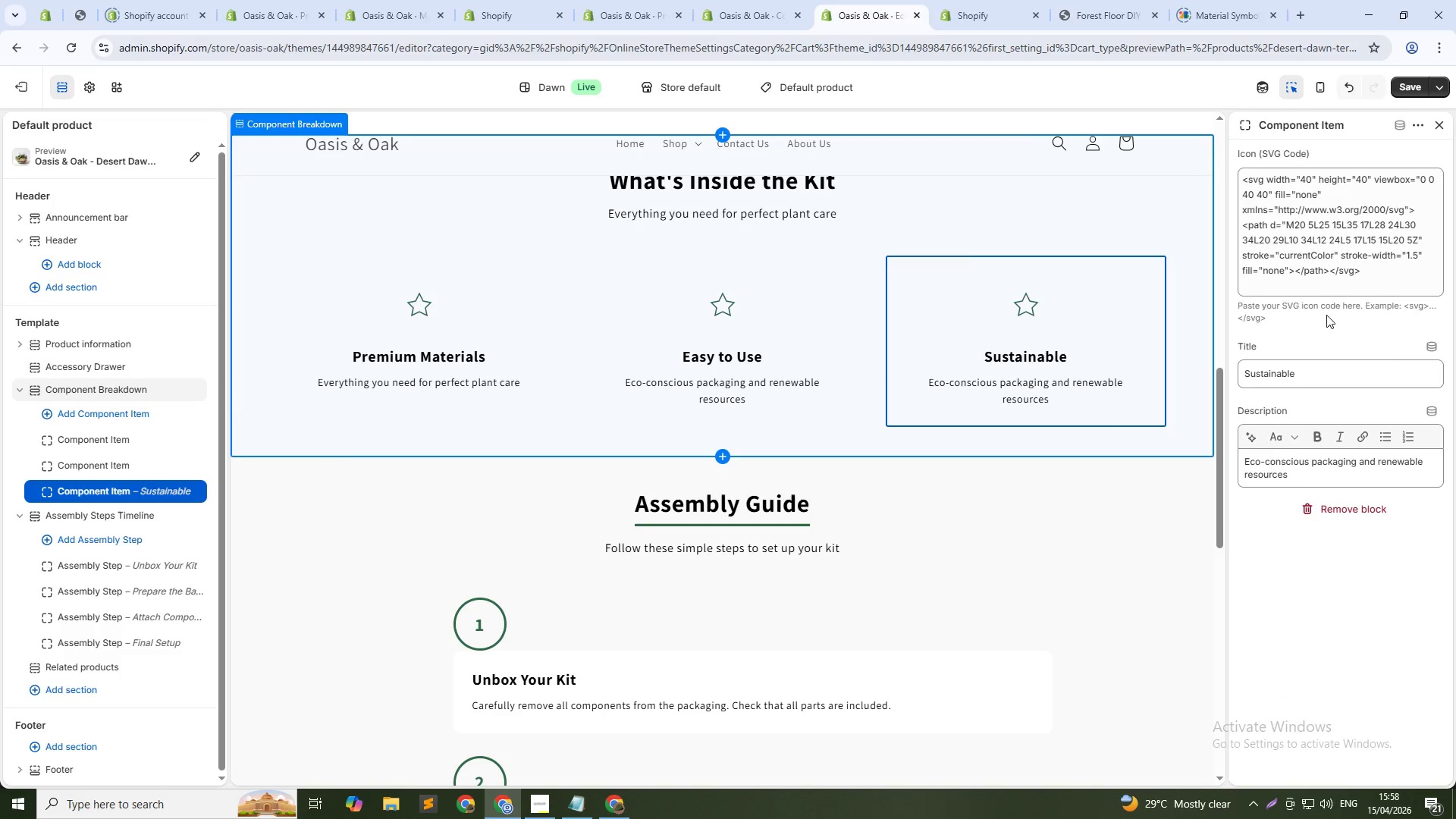 
mouse_move([1424, 361])
 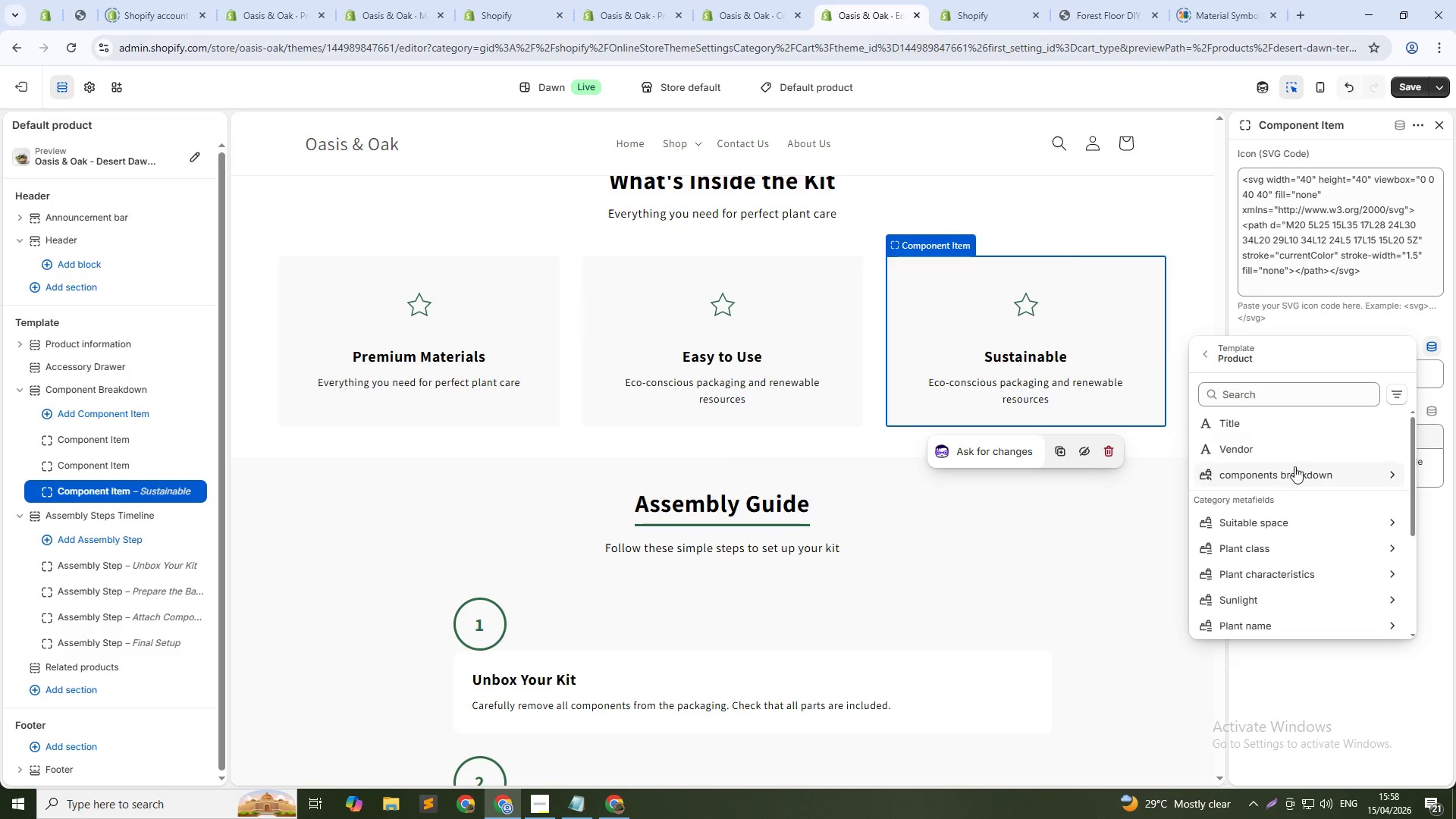 
left_click([1269, 470])
 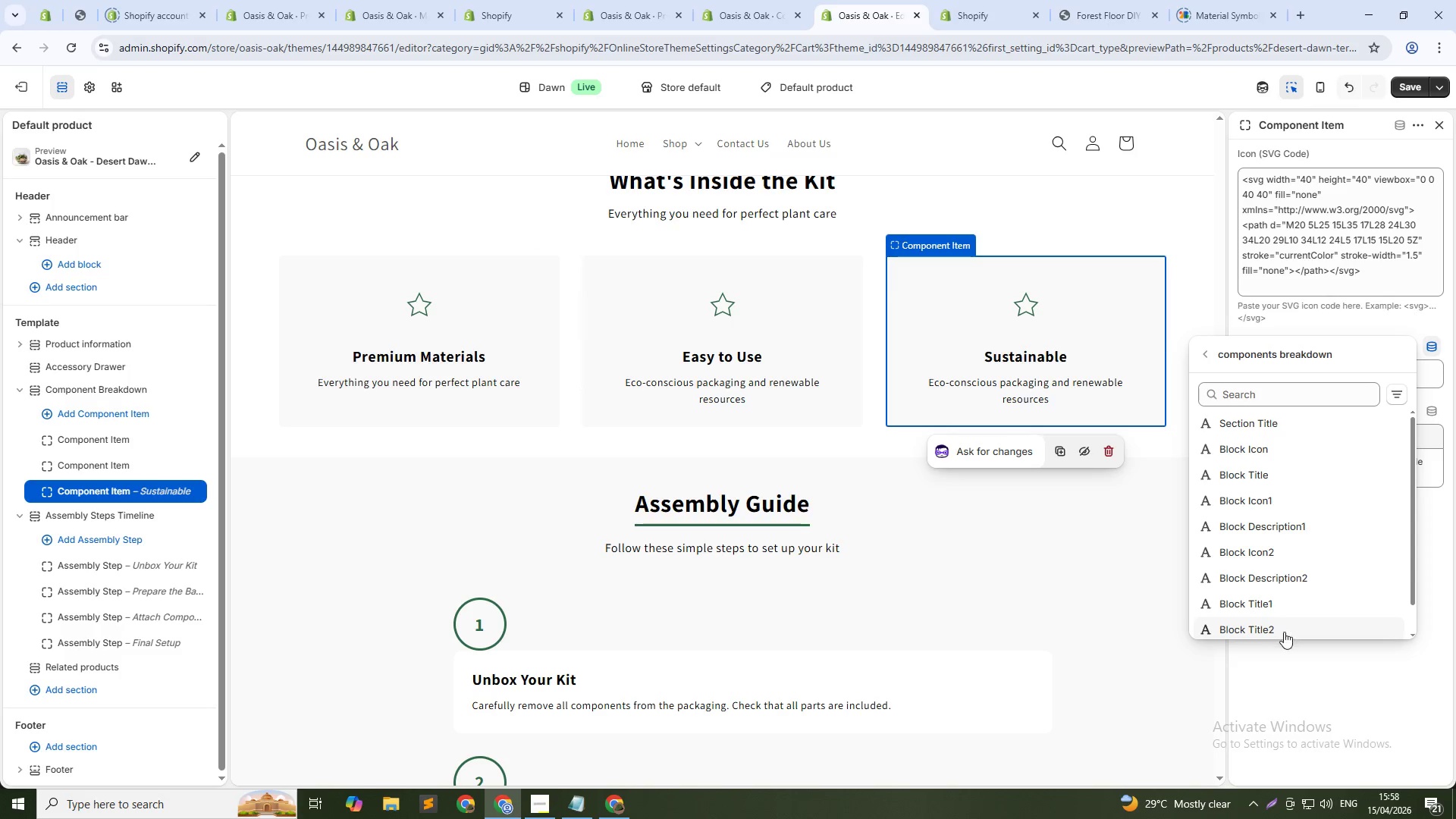 
wait(7.34)
 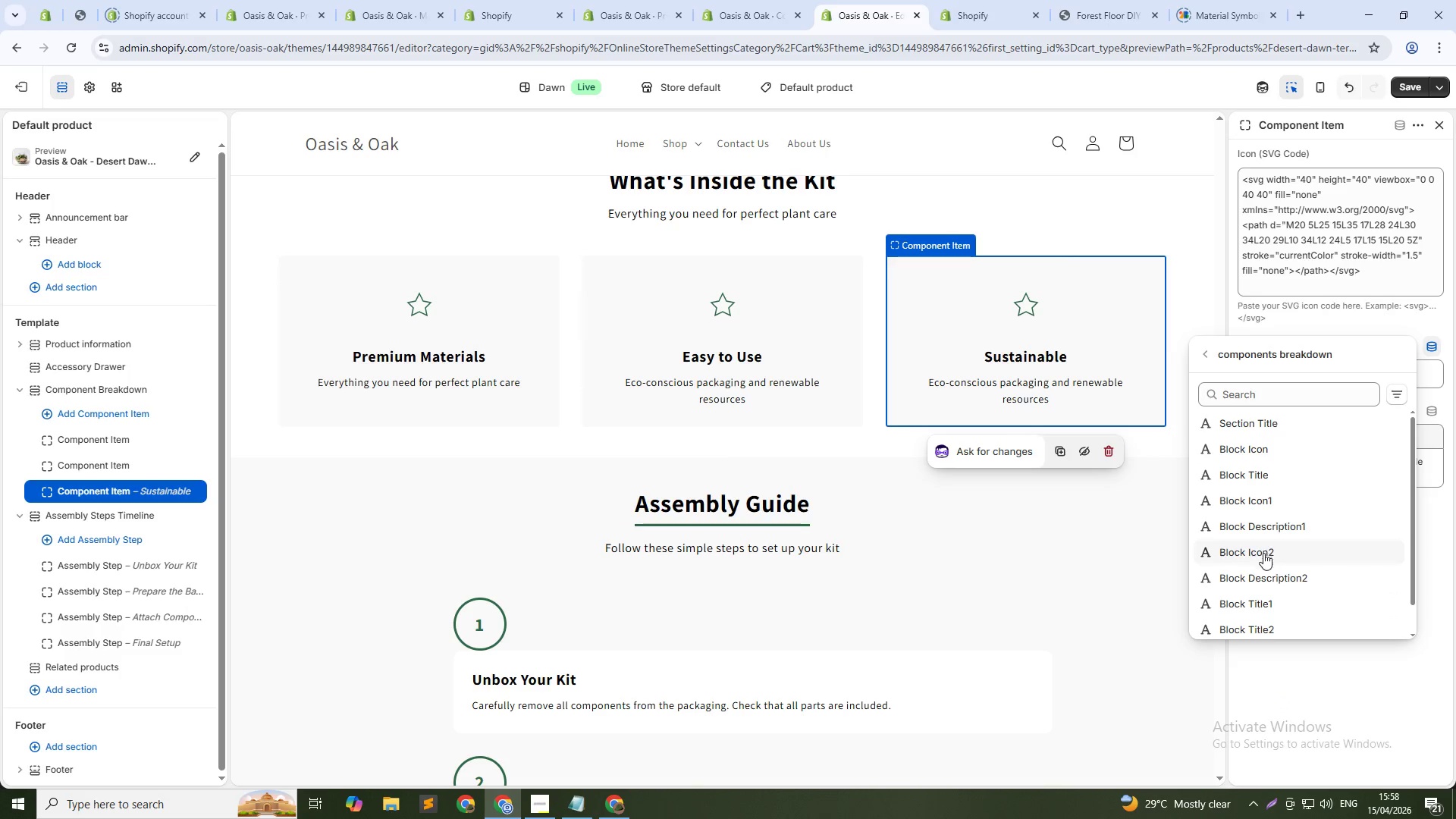 
left_click([1300, 674])
 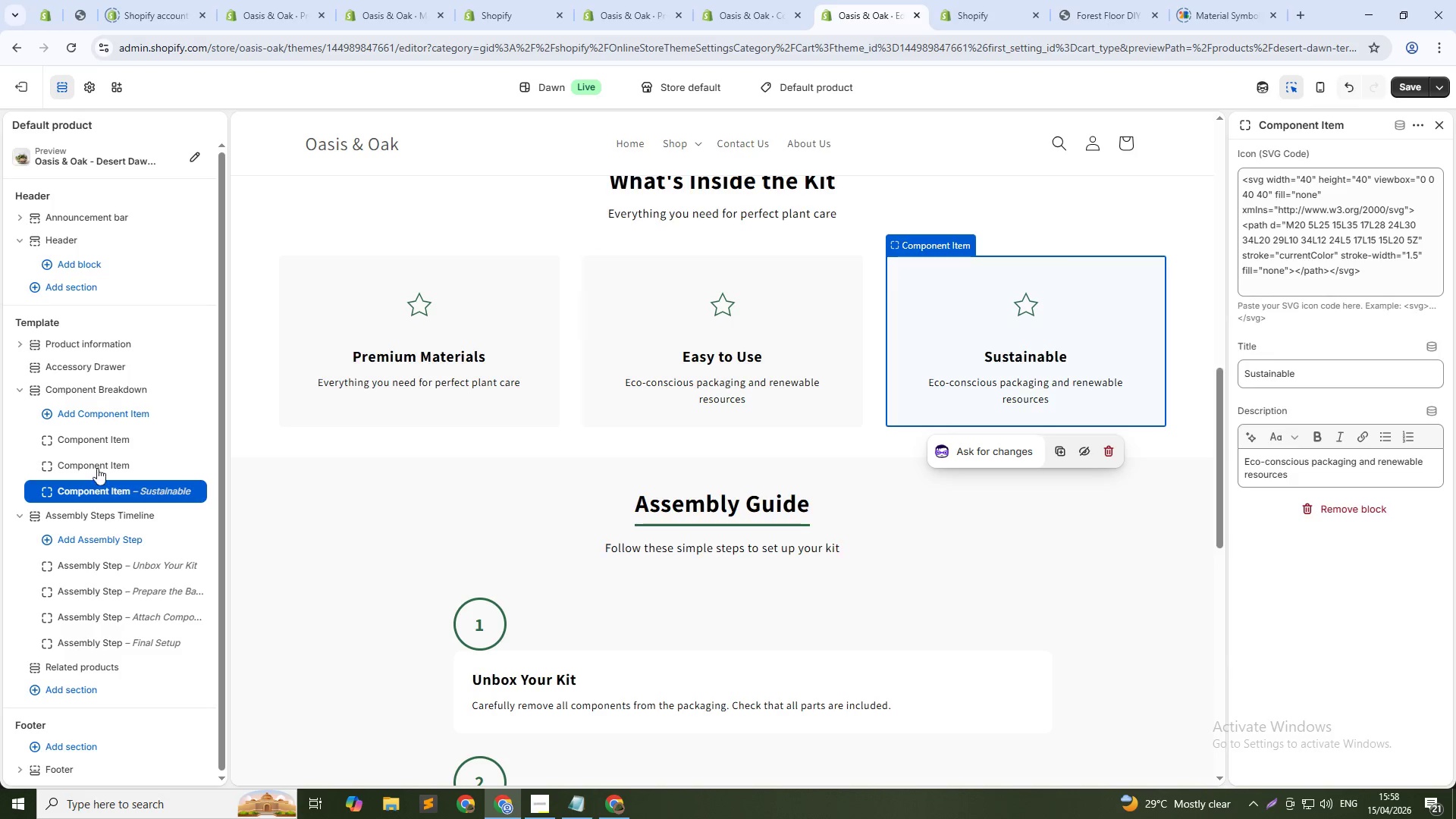 
left_click([103, 471])
 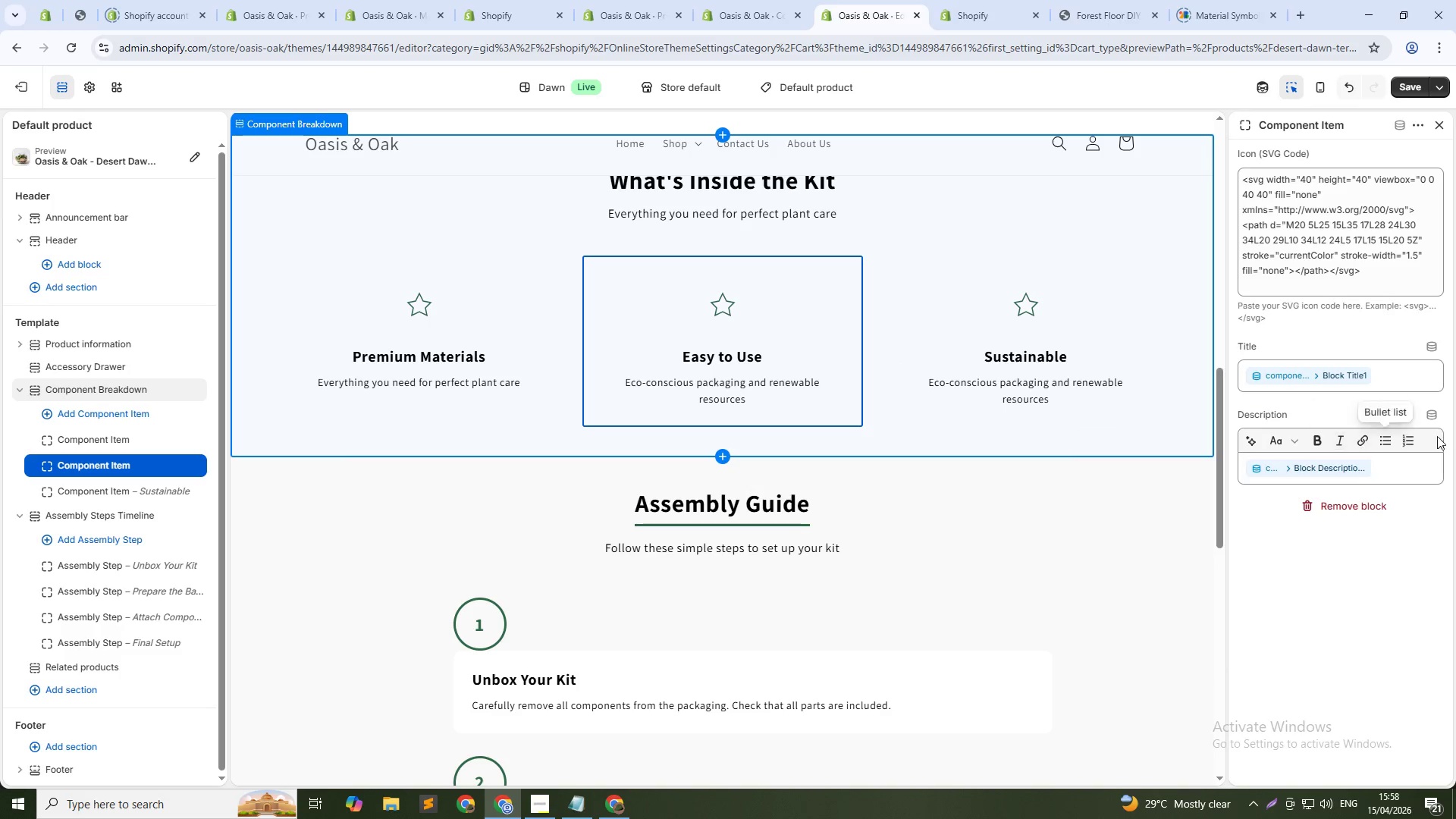 
left_click([1431, 416])
 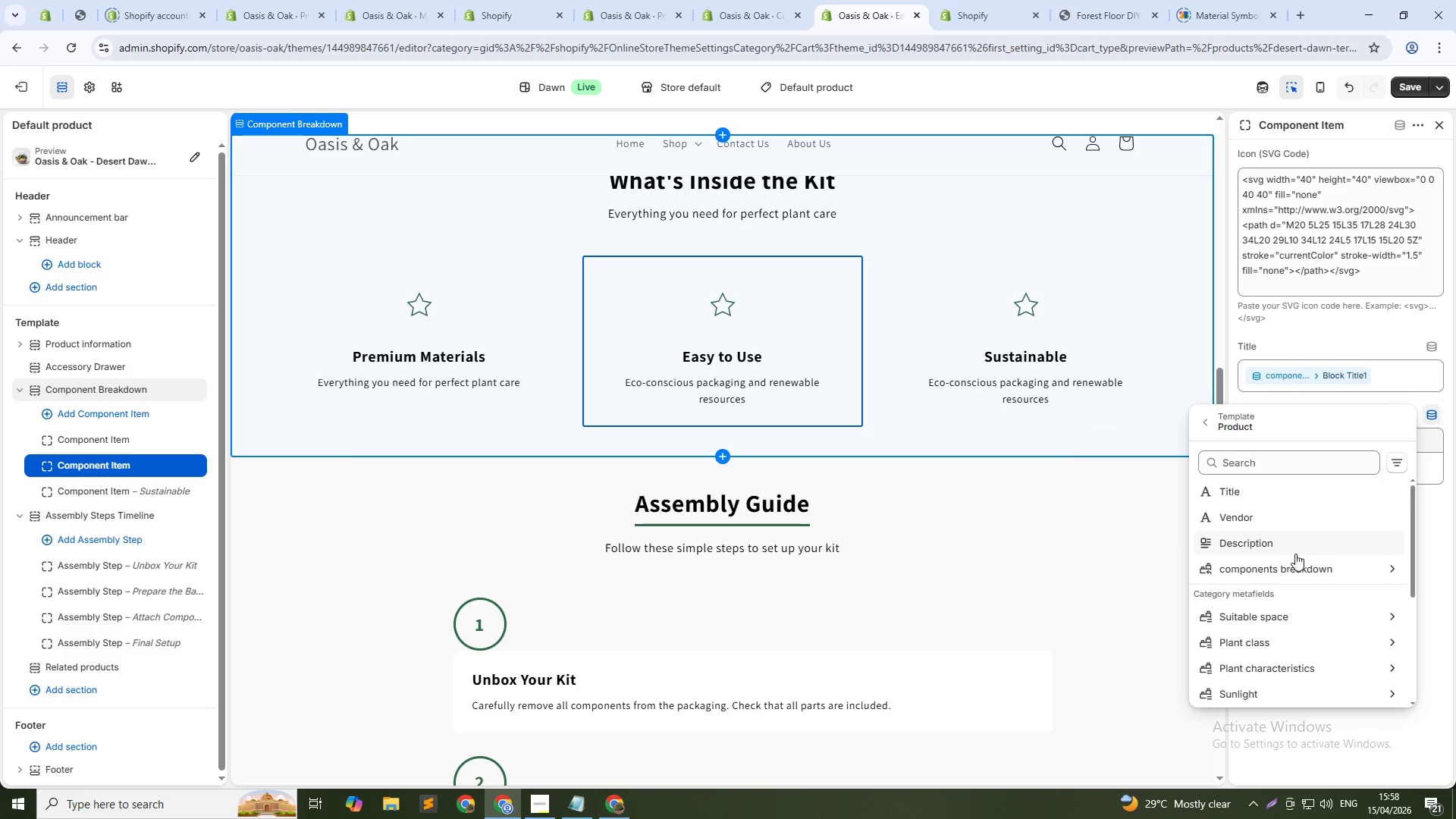 
left_click([1298, 573])
 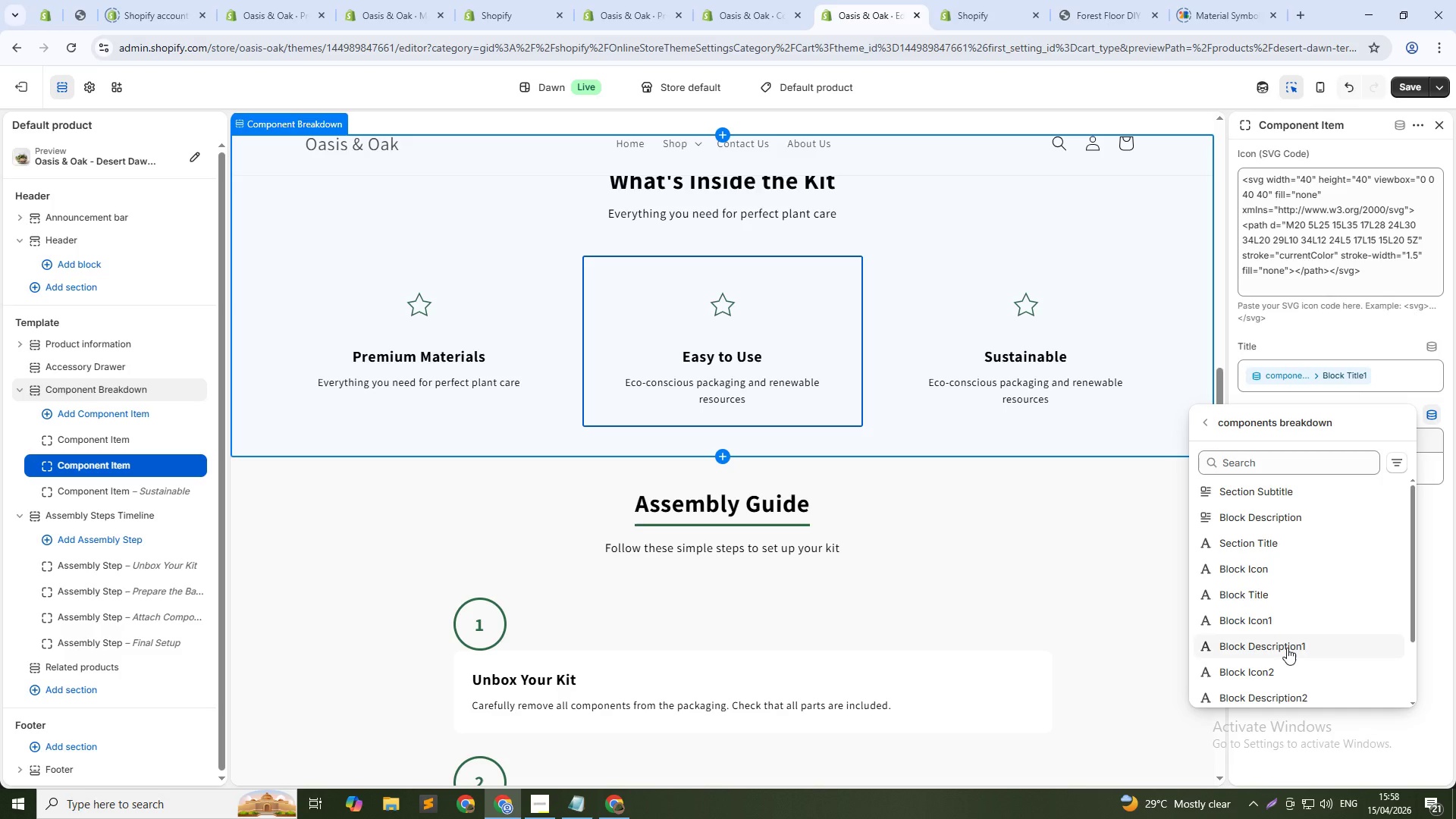 
left_click([1287, 648])
 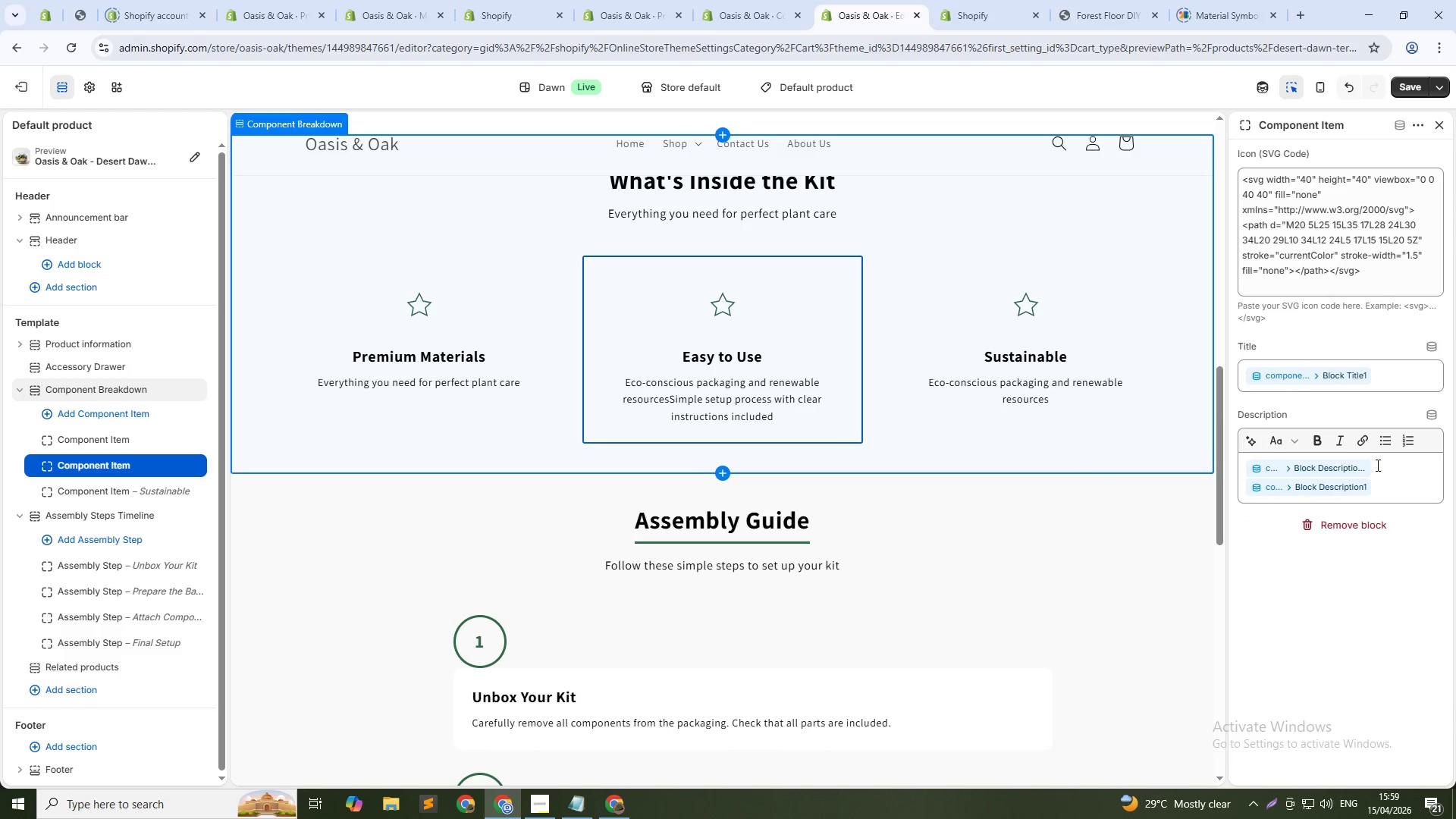 
left_click([1361, 470])
 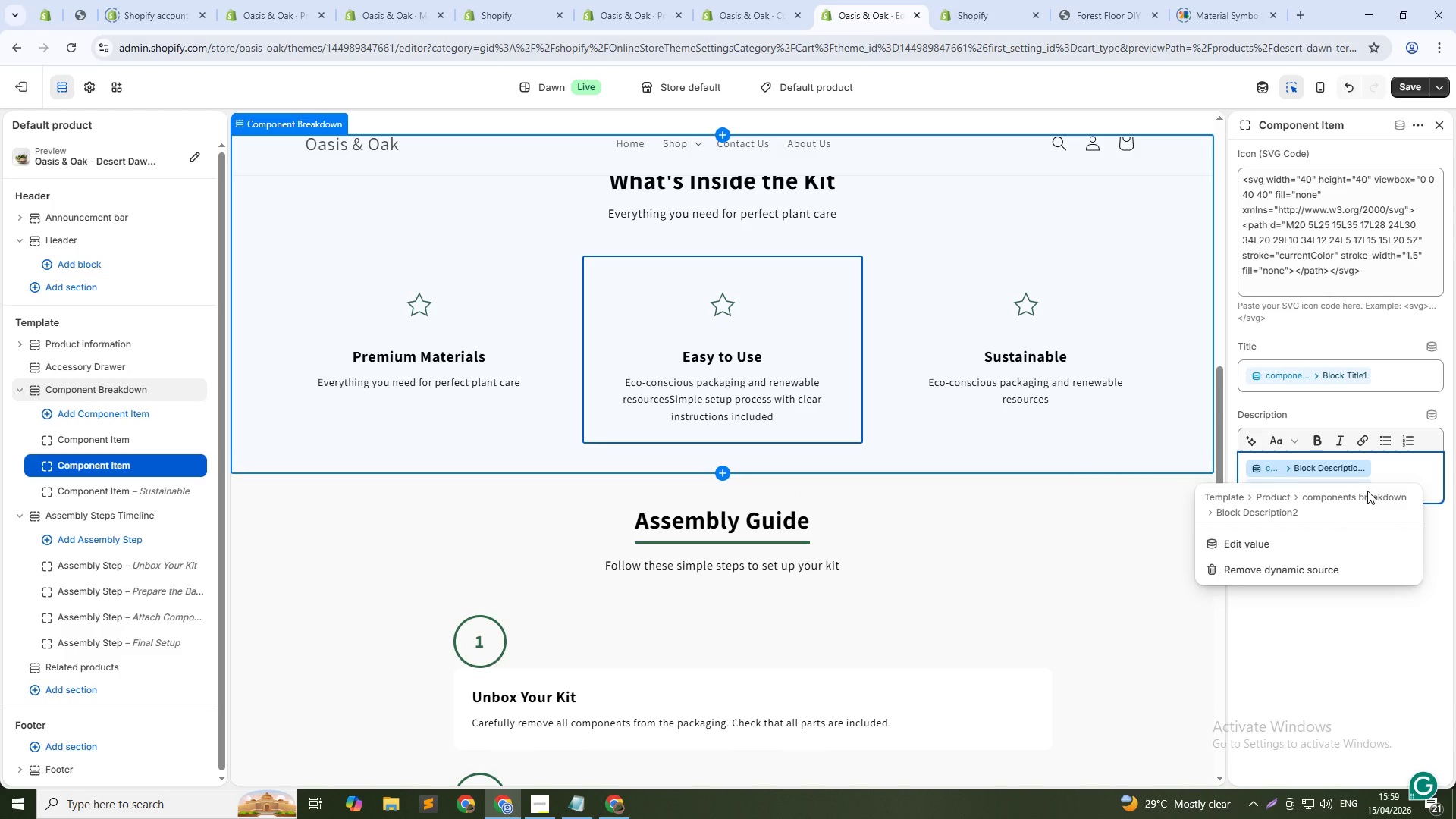 
key(Backspace)
 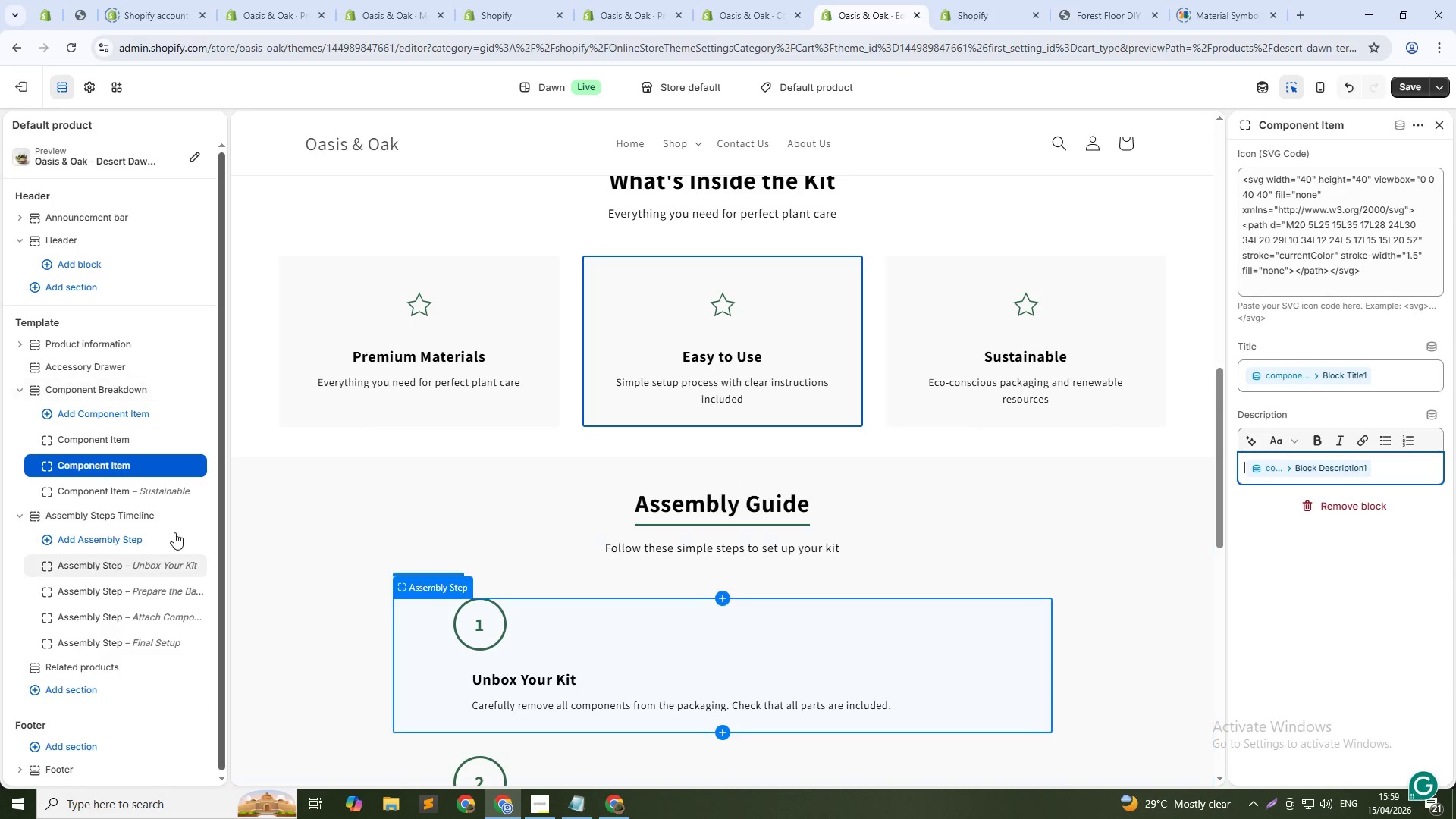 
left_click([149, 491])
 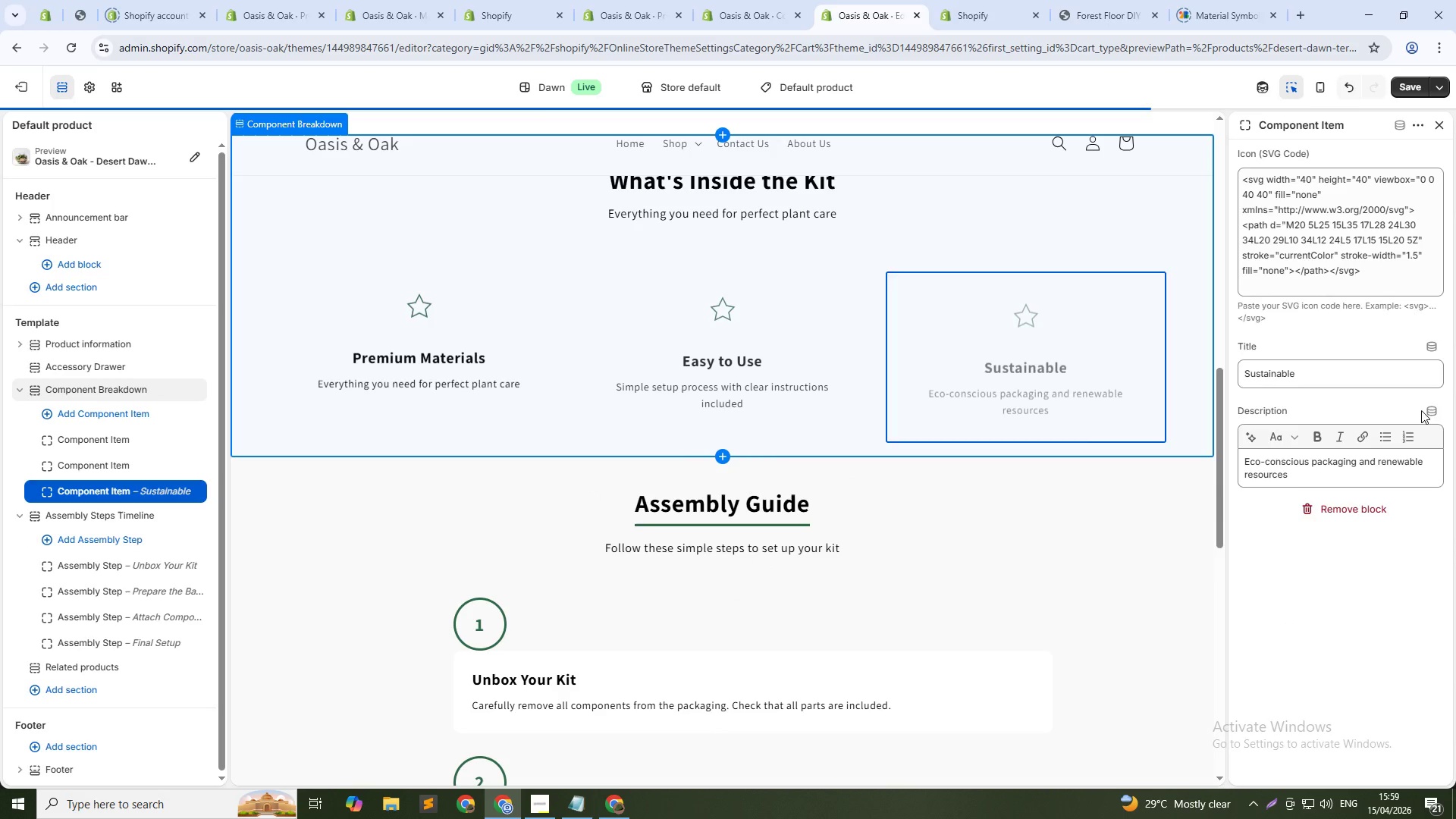 
left_click([1427, 410])
 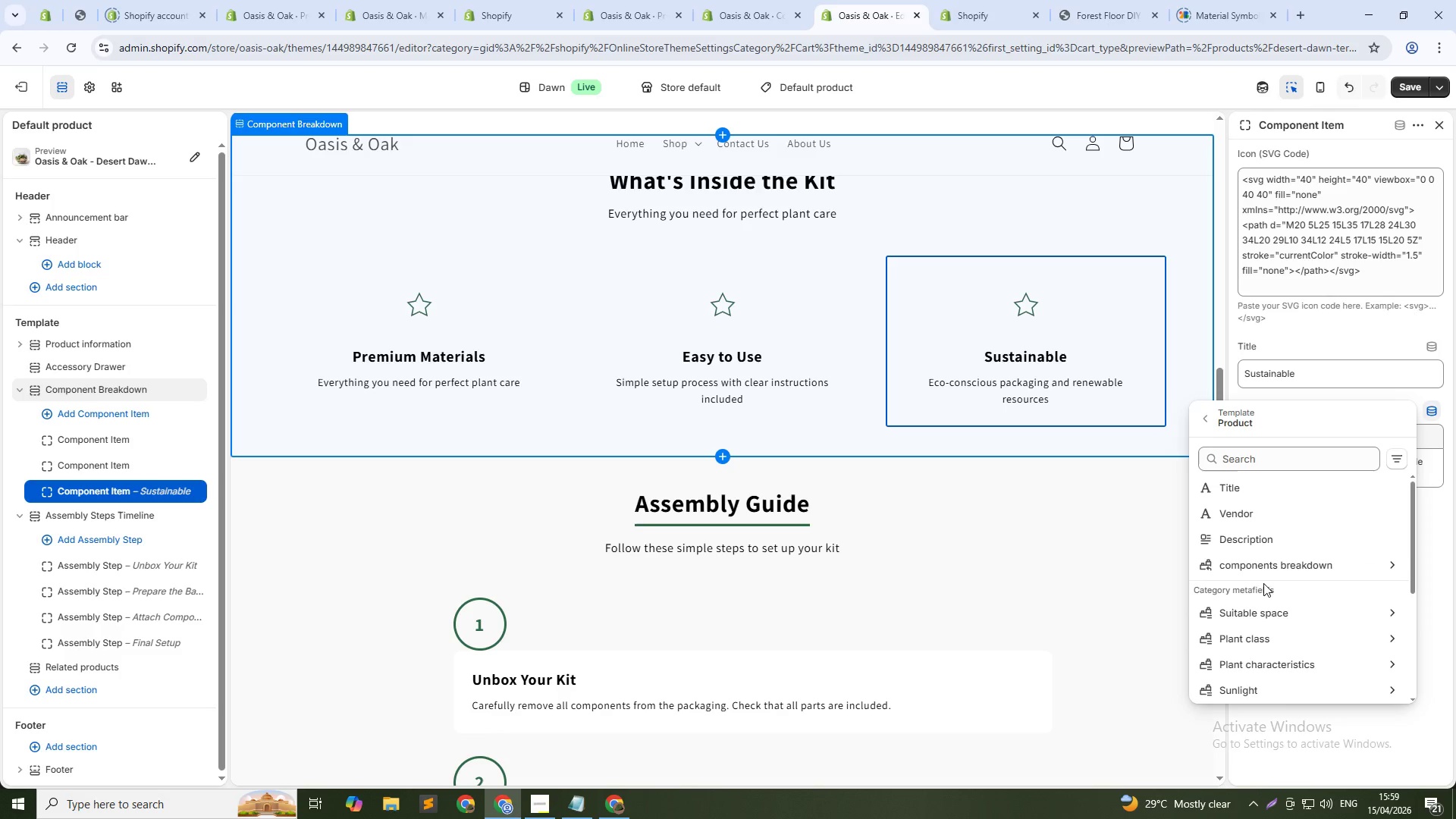 
left_click([1288, 568])
 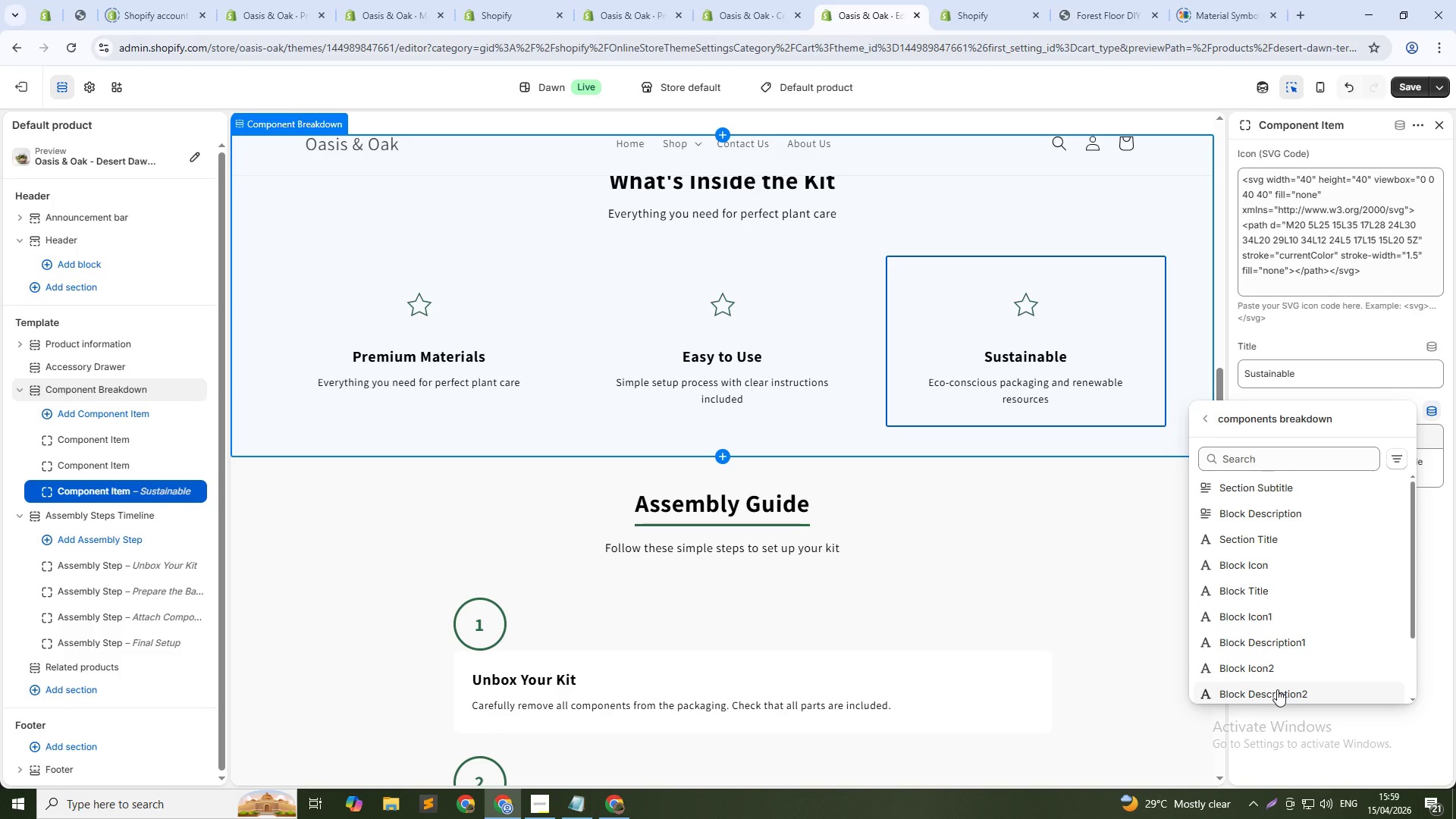 
left_click([1279, 697])
 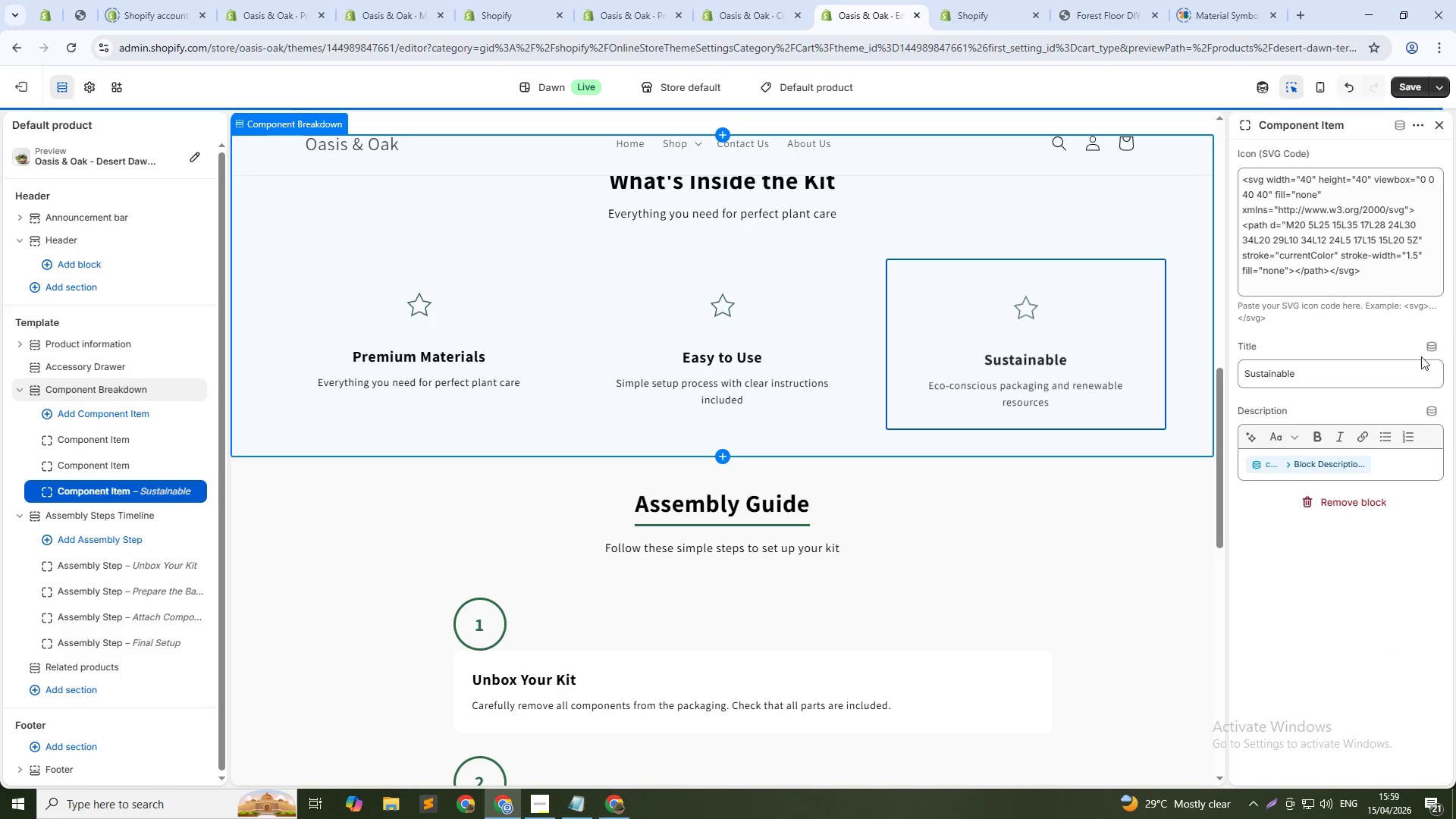 
left_click([1426, 350])
 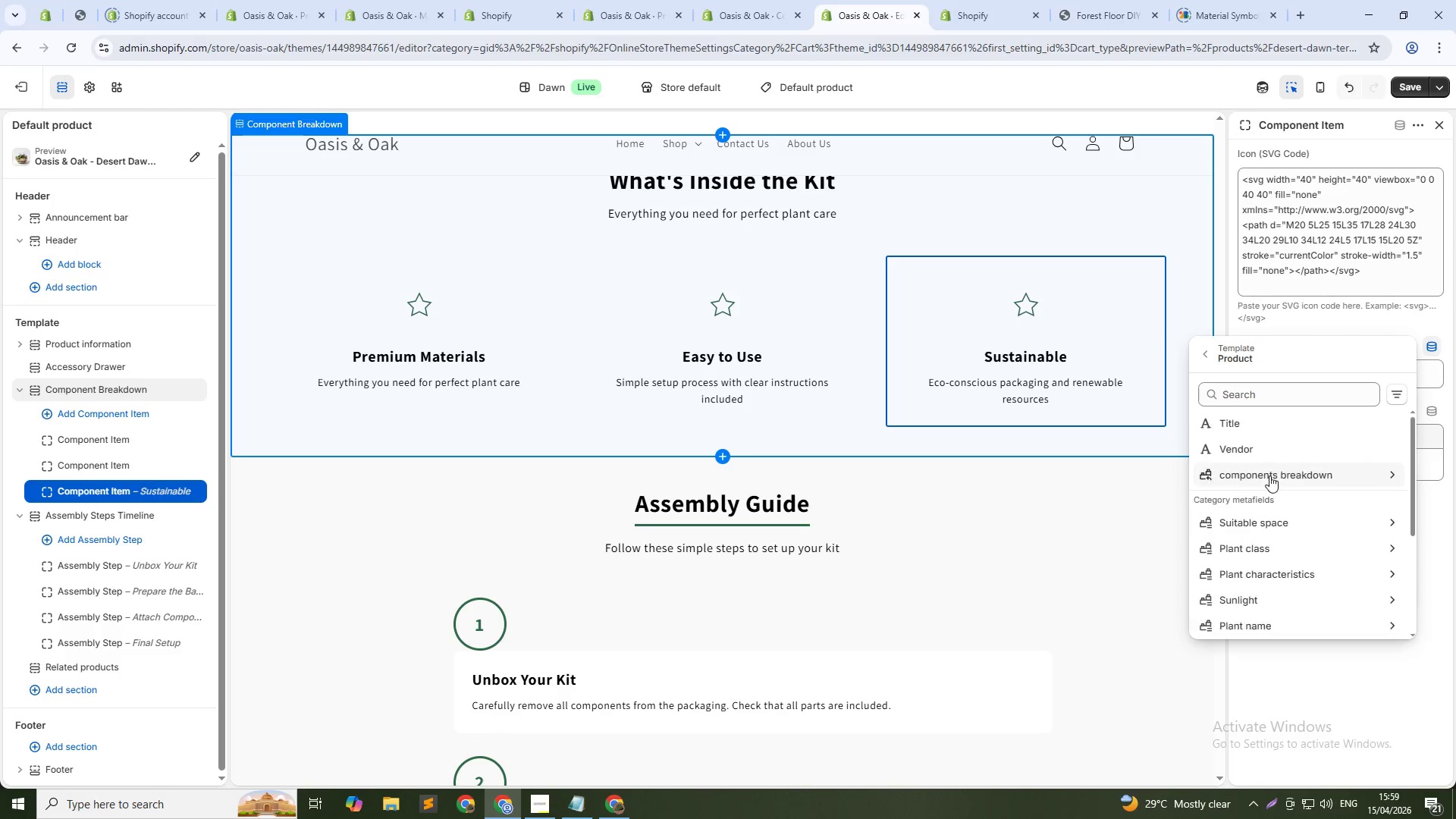 
left_click([1269, 476])
 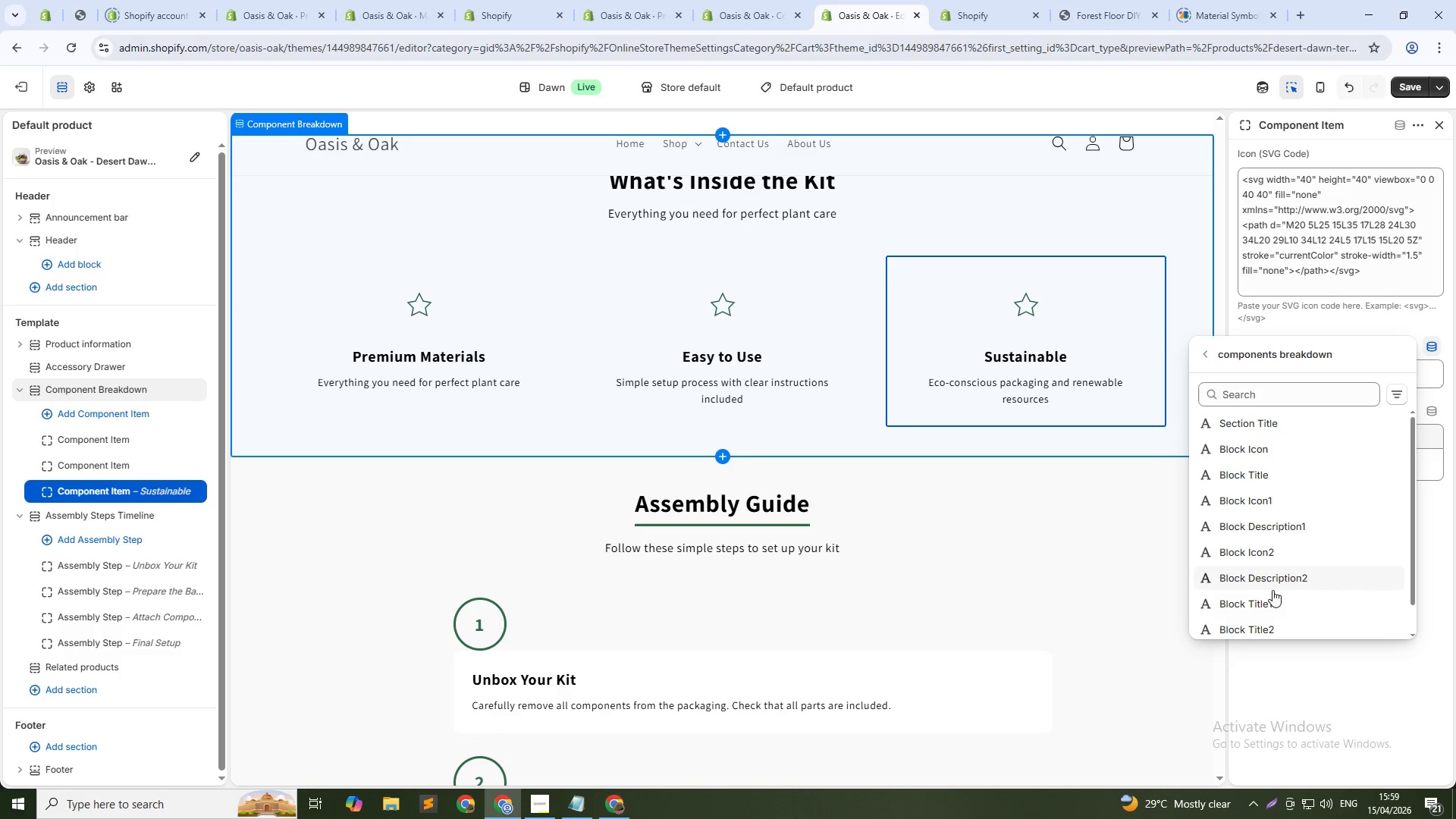 
left_click([1261, 633])
 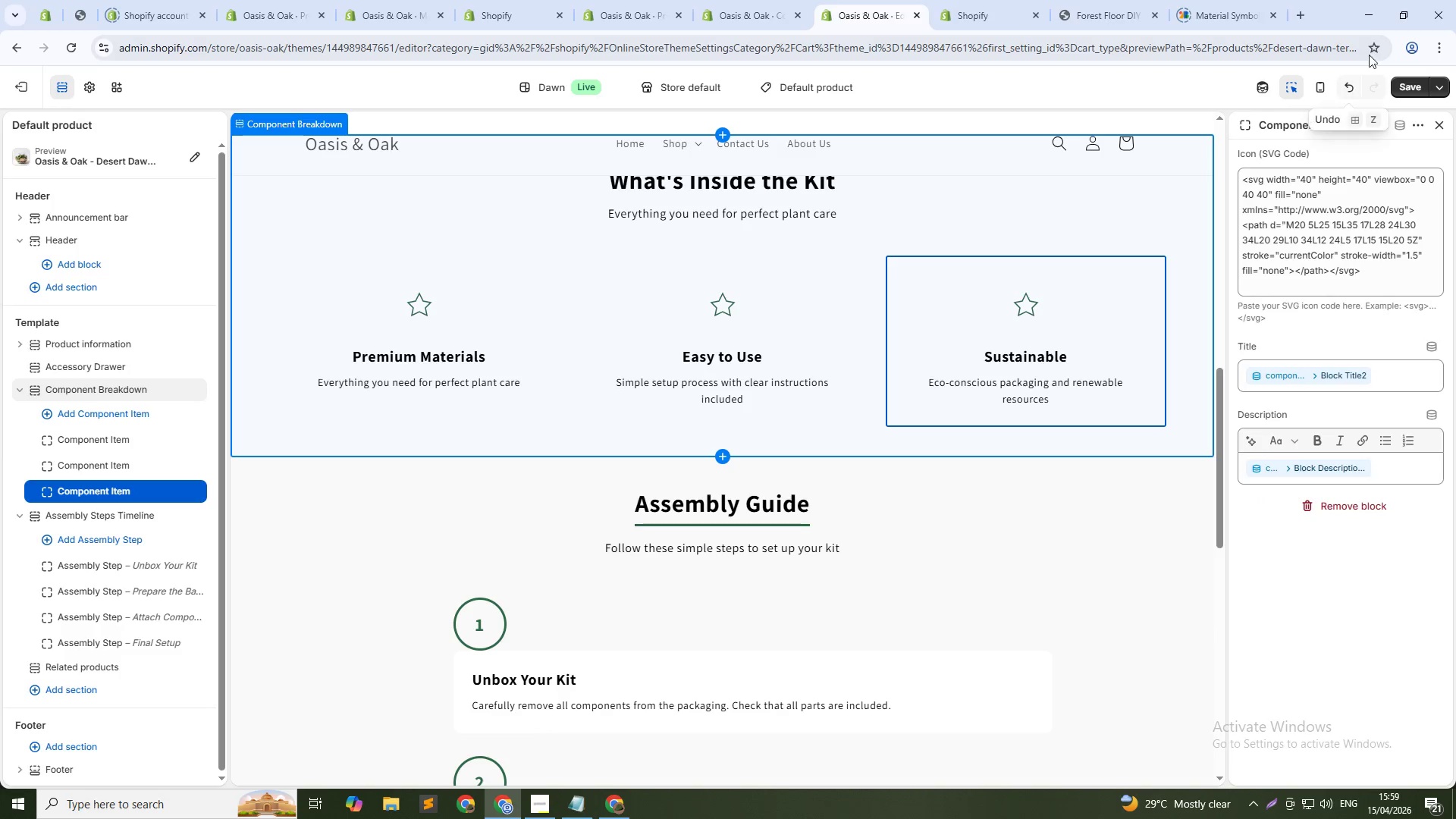 
left_click([1406, 86])
 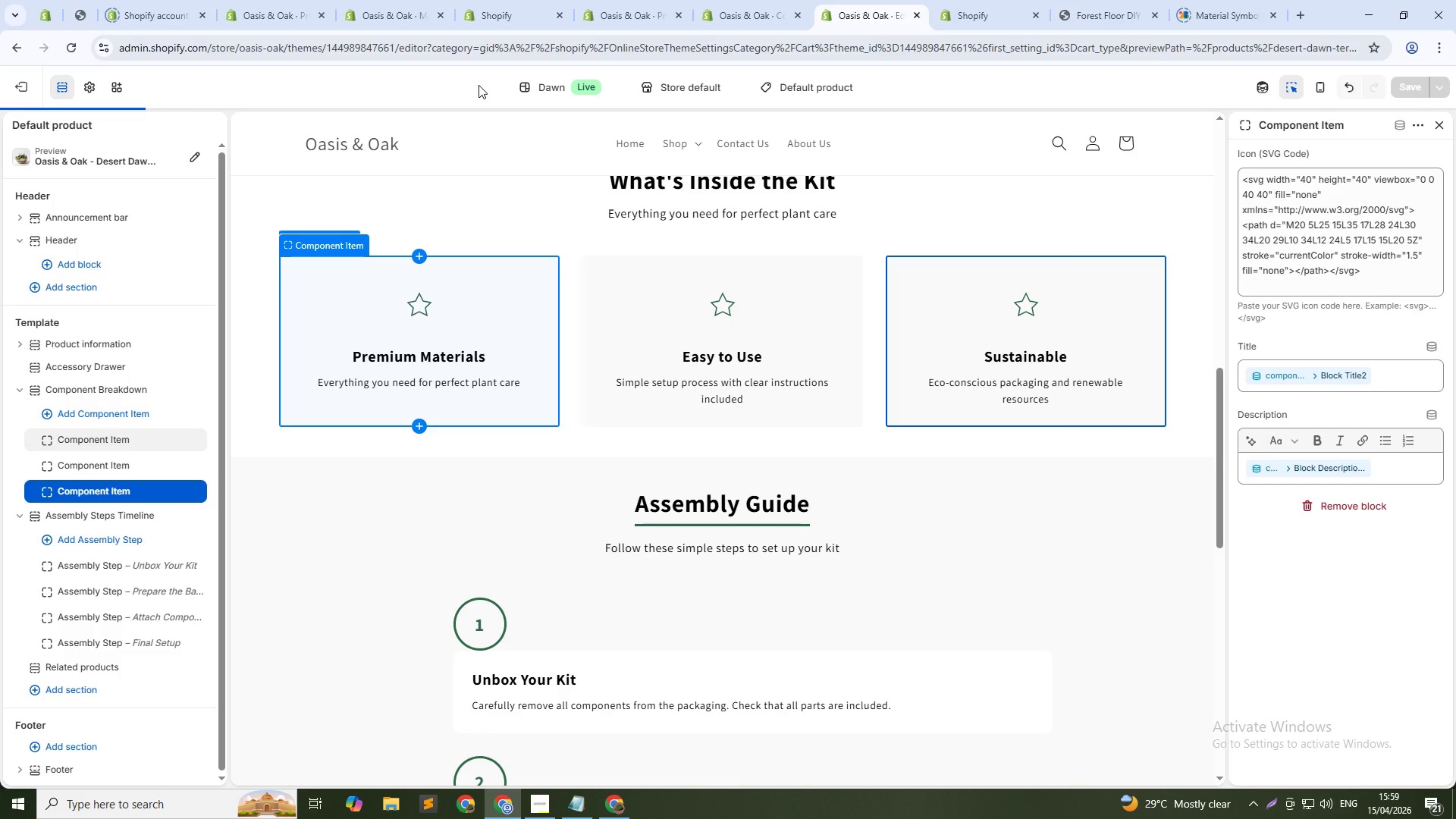 
wait(15.73)
 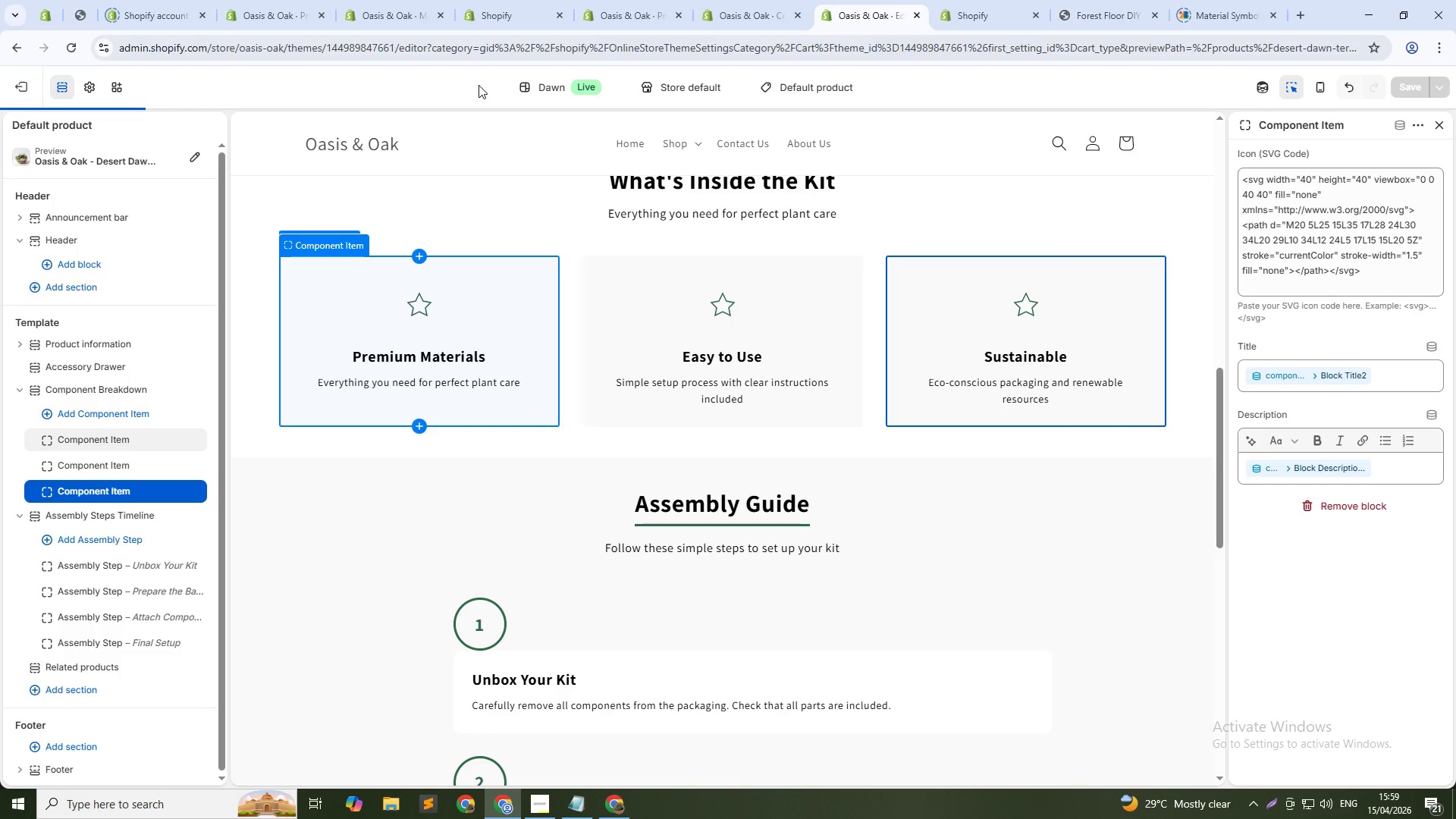 
key(NumpadEnter)
 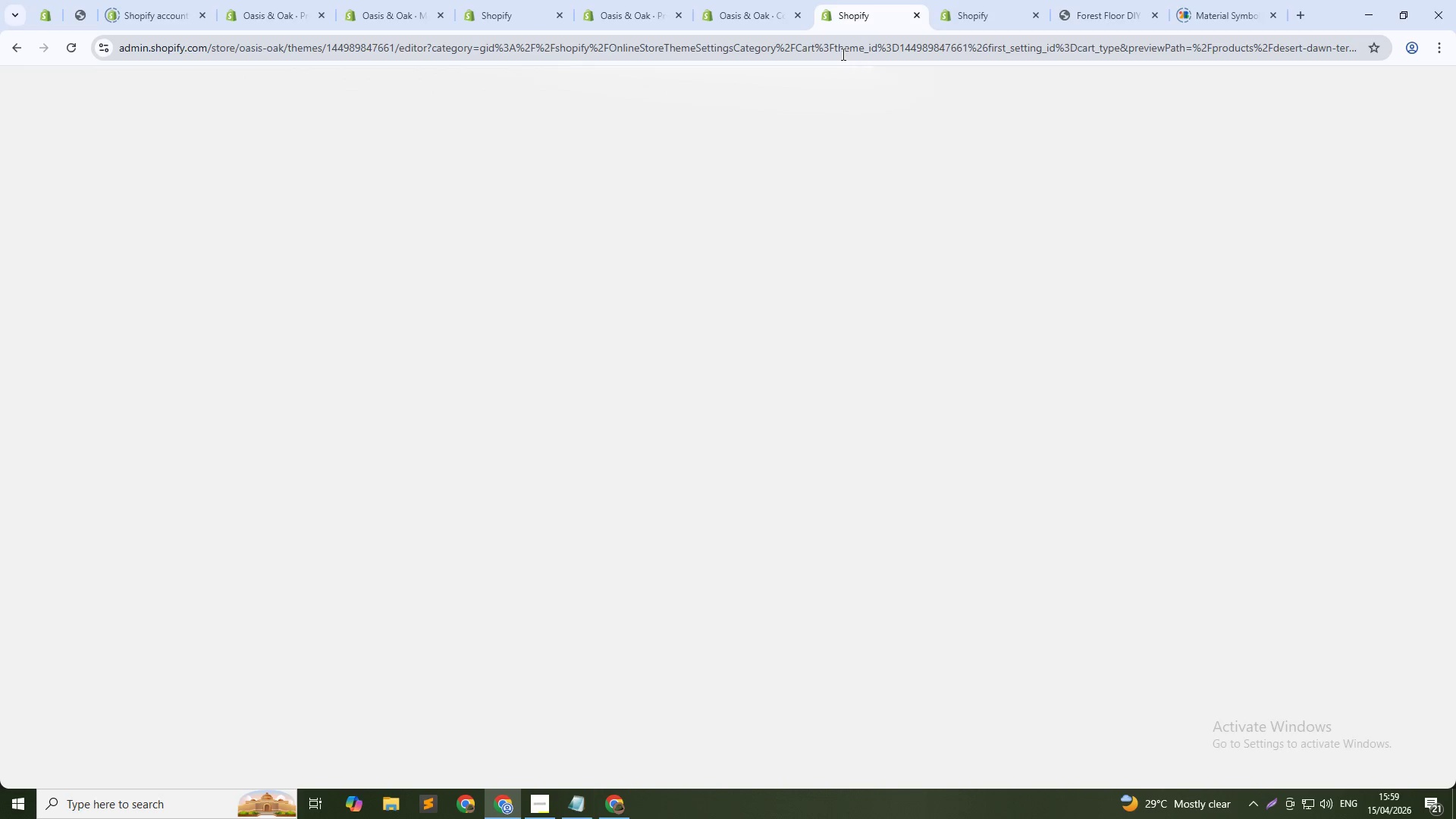 
wait(9.58)
 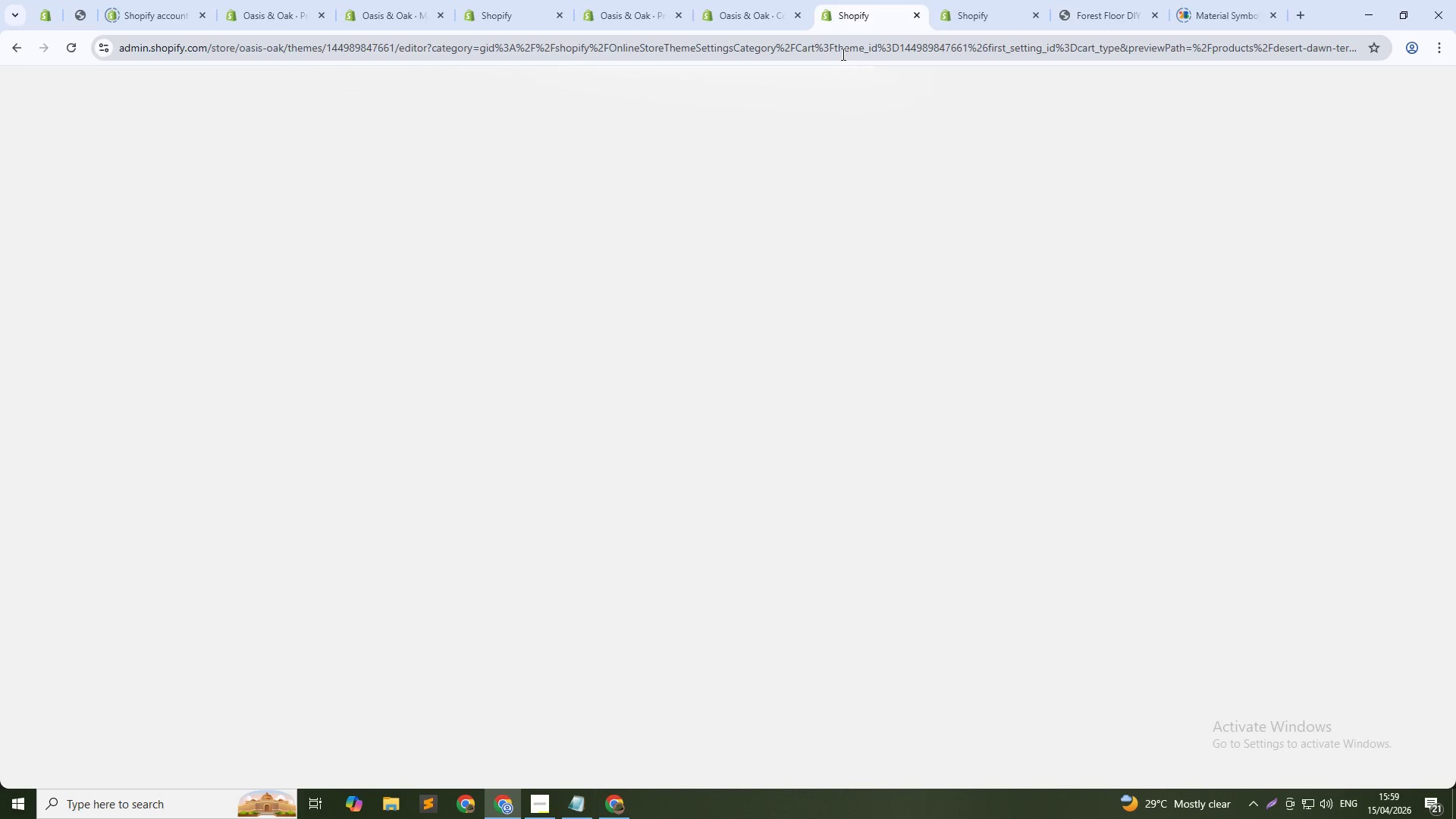 
scroll: coordinate [745, 431], scroll_direction: down, amount: 3.0
 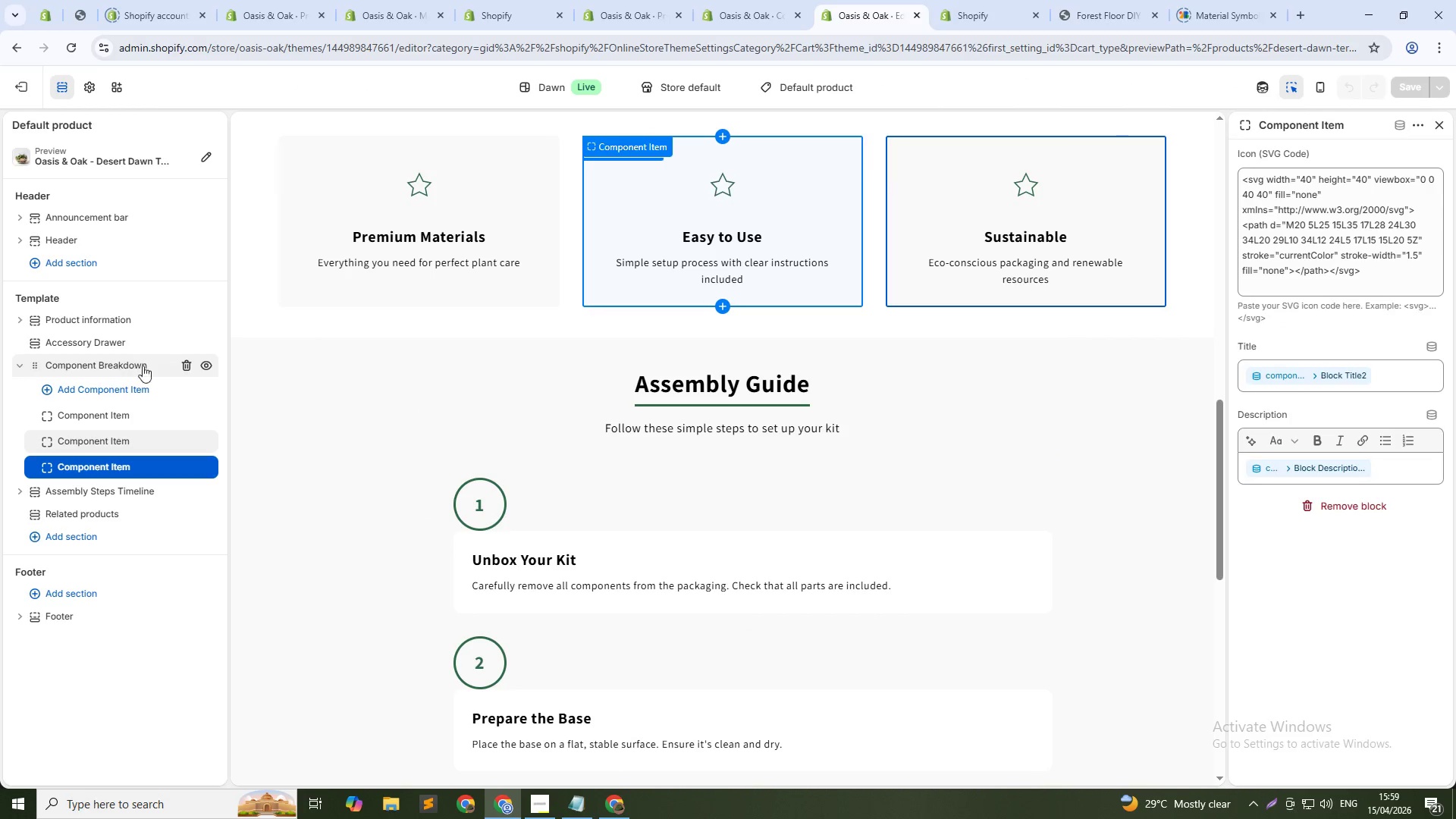 
scroll: coordinate [337, 405], scroll_direction: up, amount: 3.0
 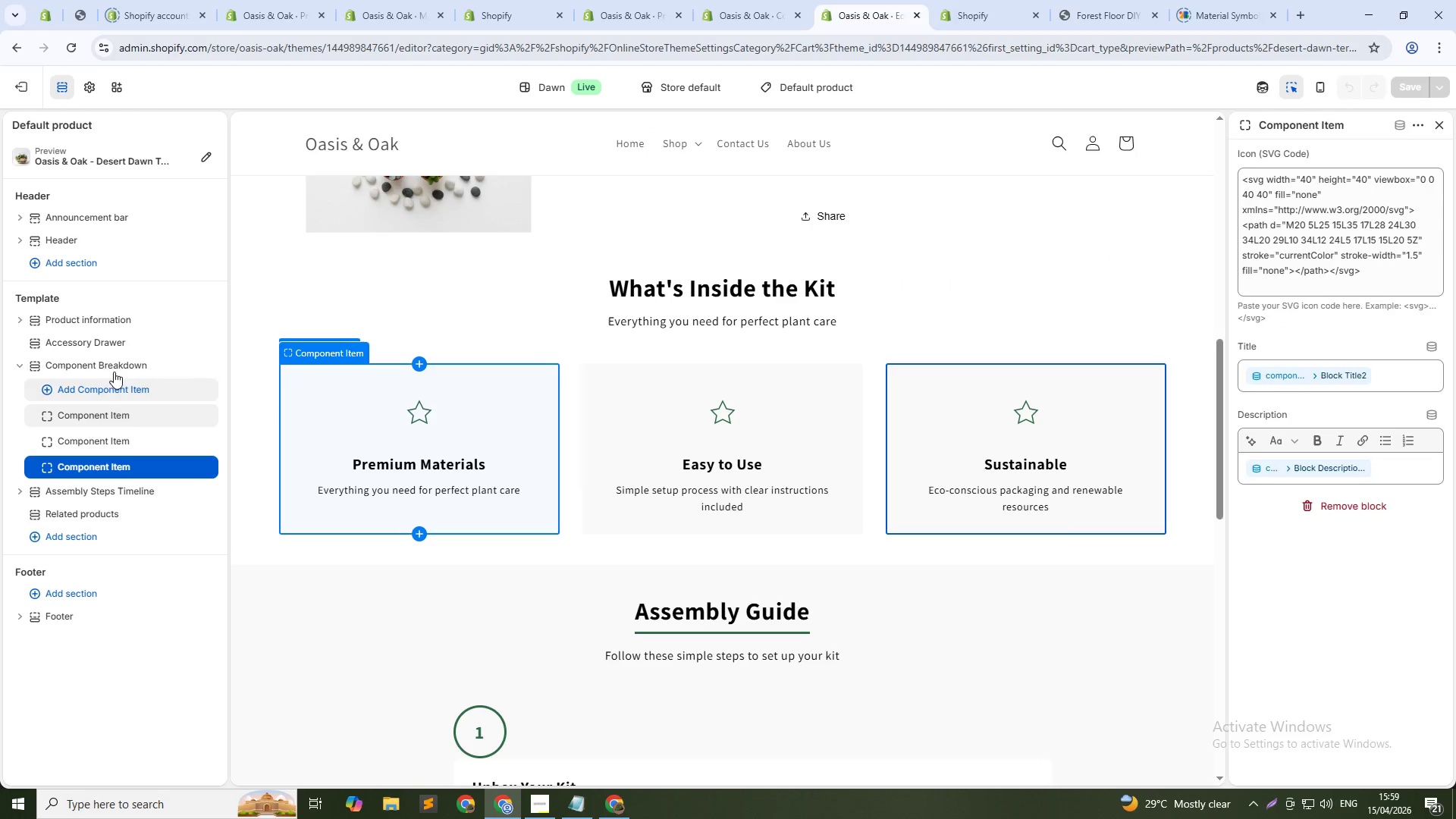 
left_click([117, 361])
 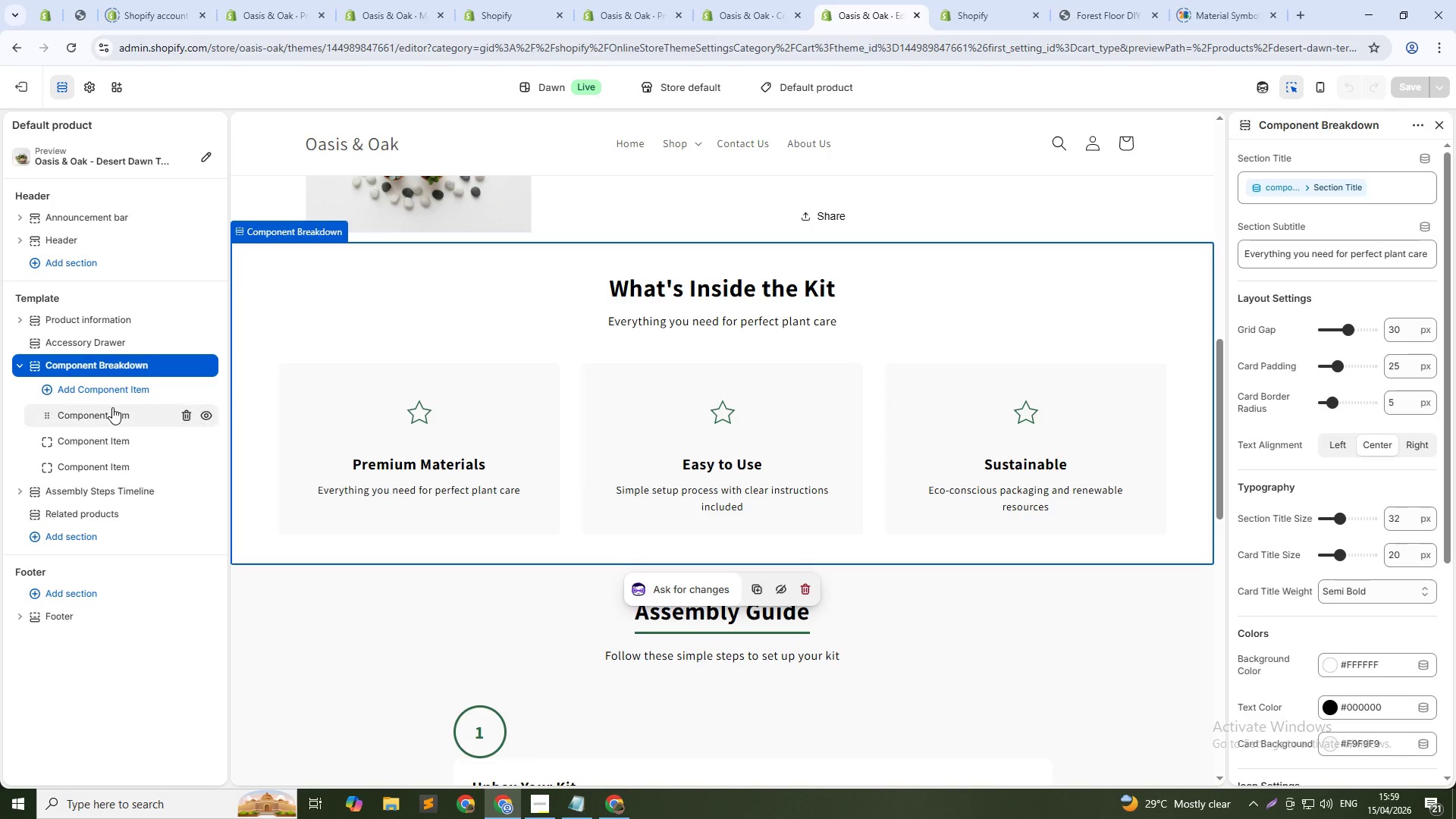 
left_click([112, 415])
 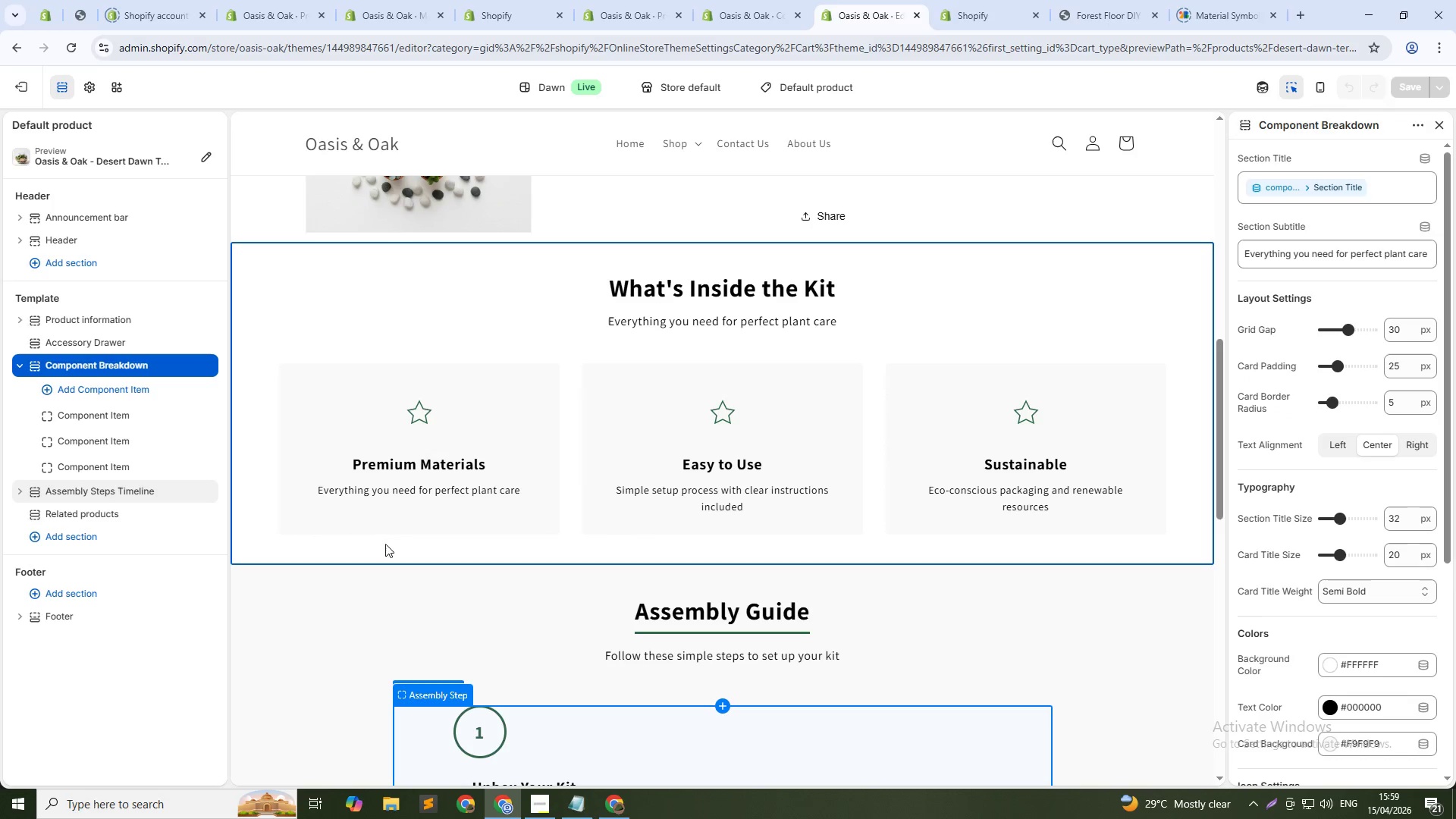 
left_click([127, 417])
 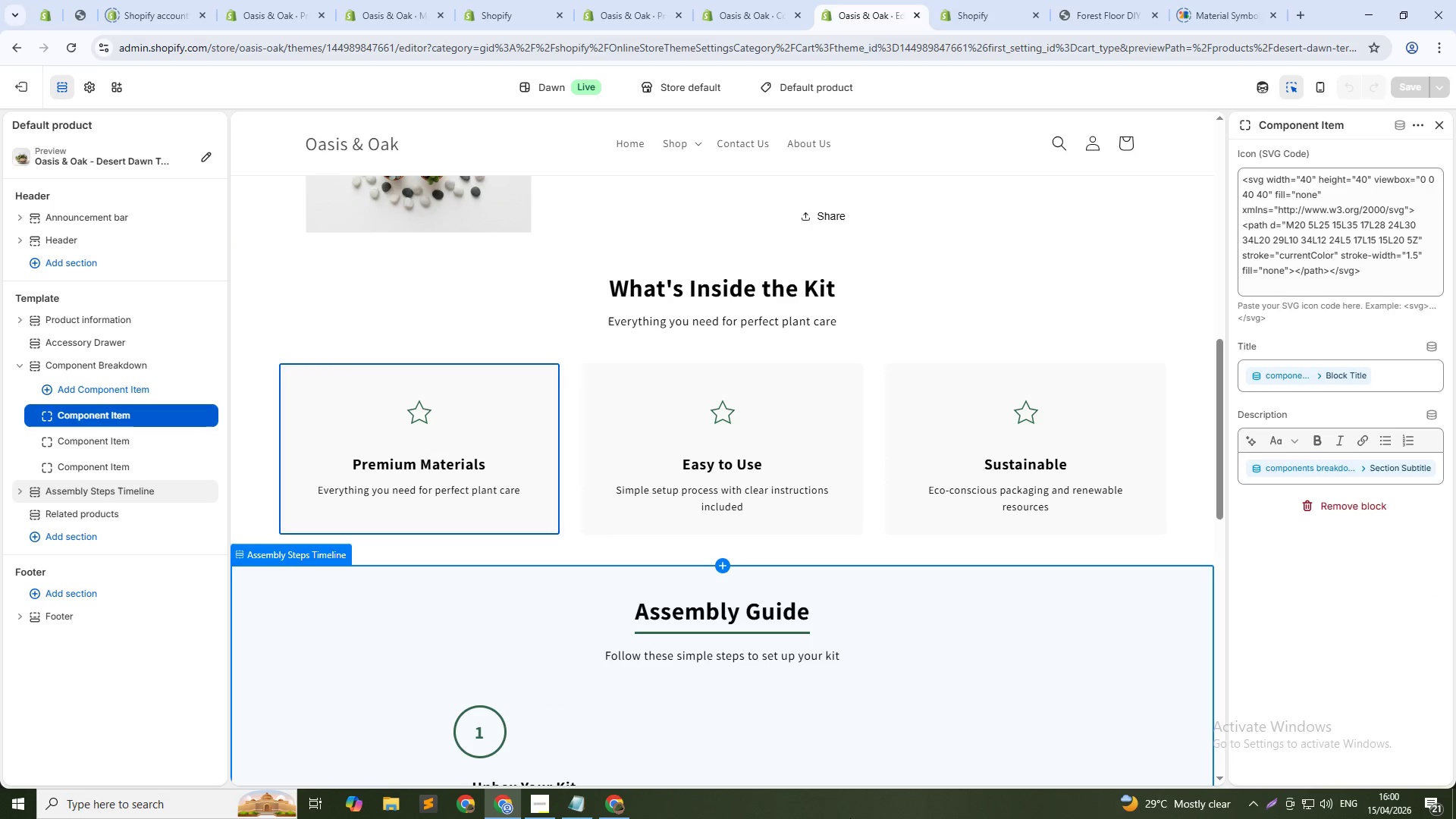 
left_click([1382, 654])
 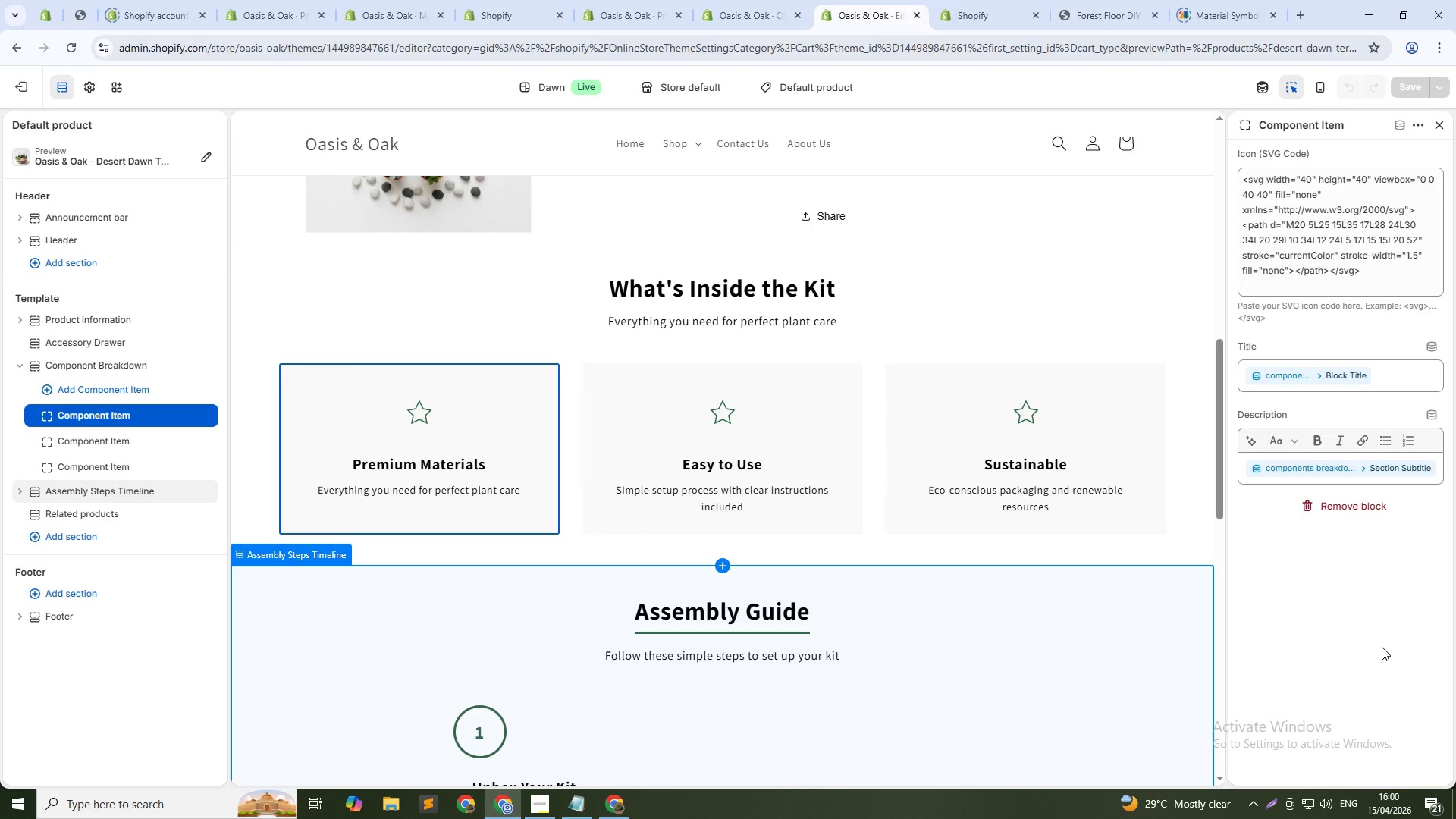 
left_click([1382, 647])
 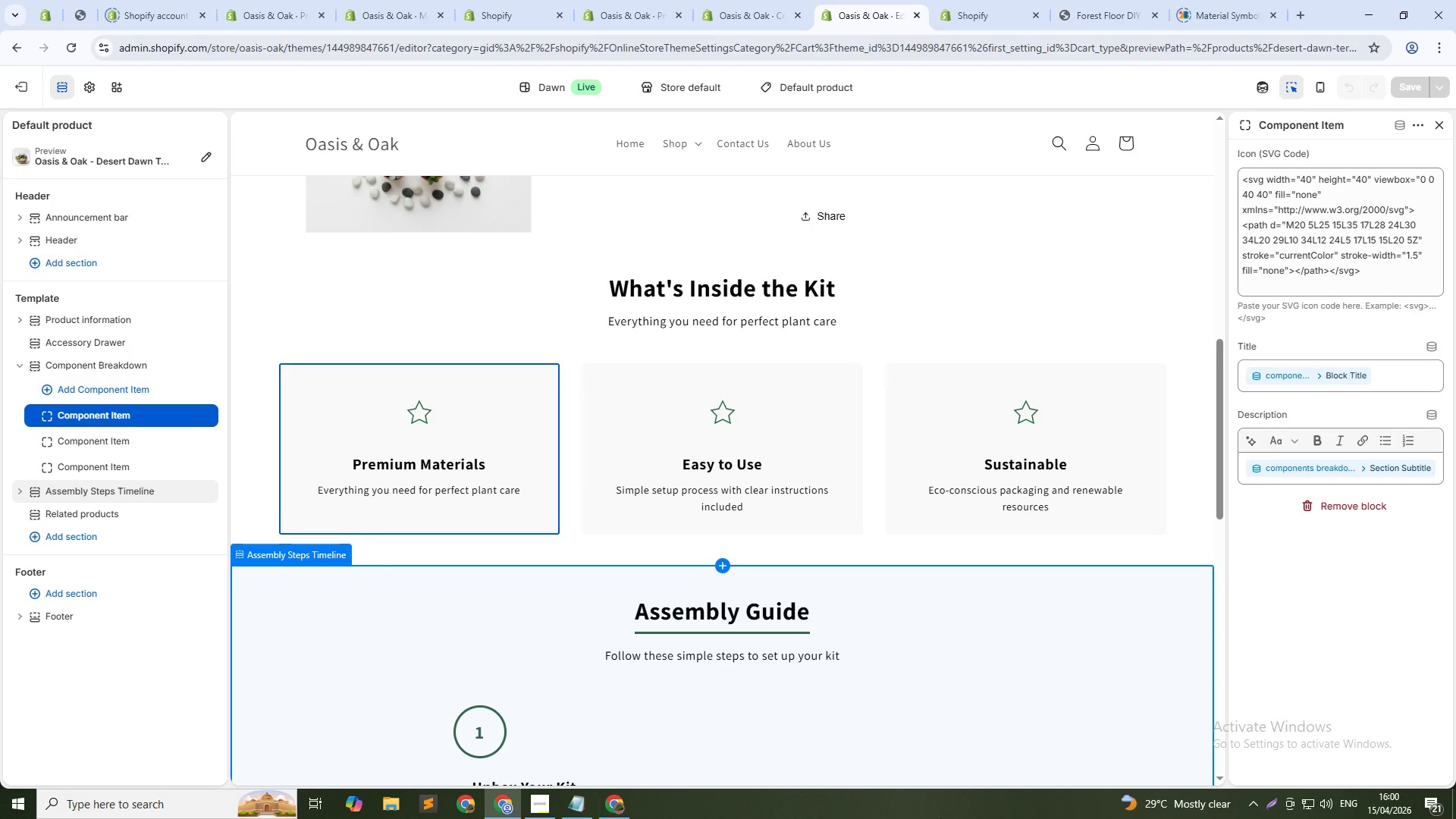 
key(PrintScreen)
 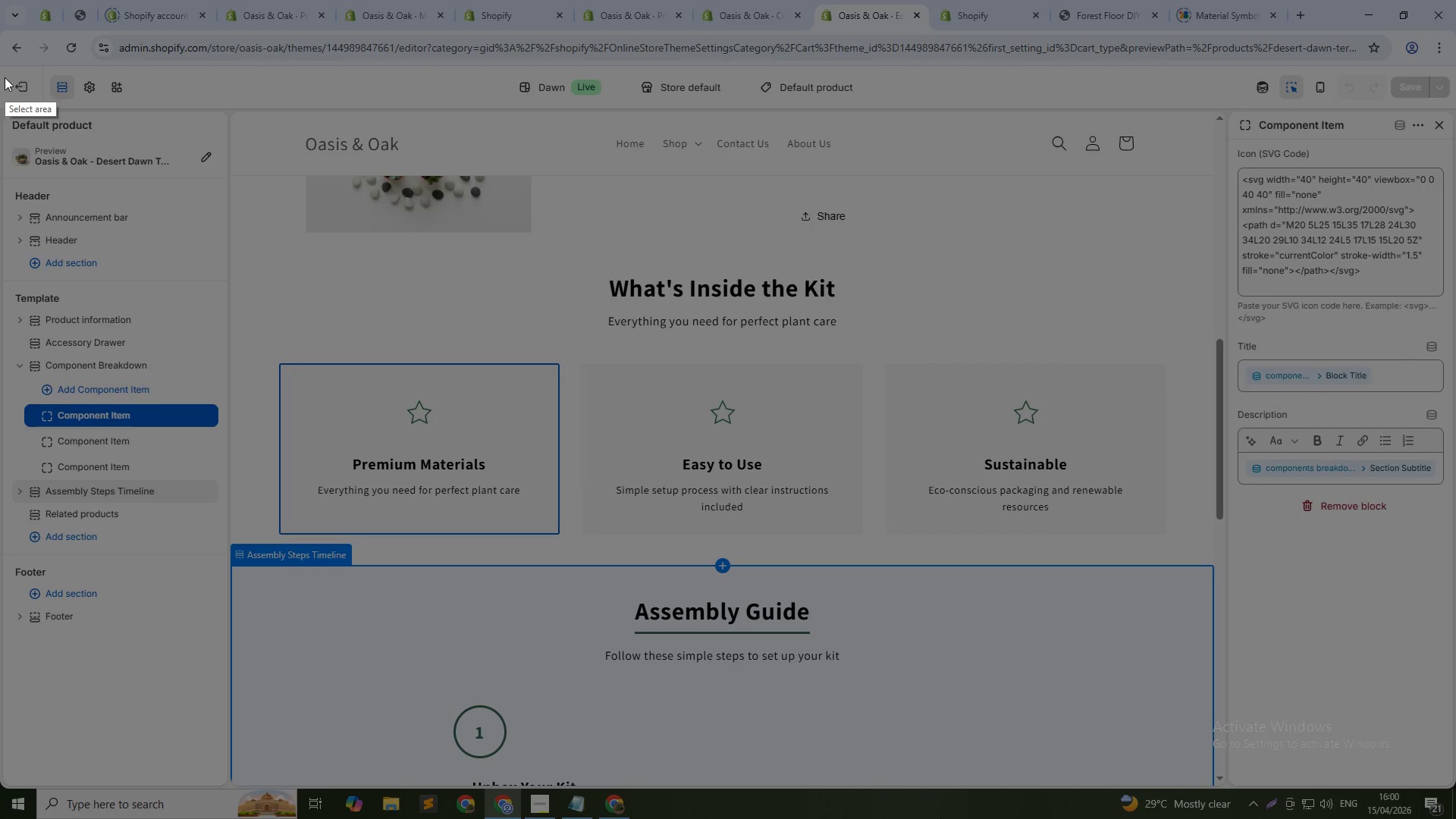 
left_click_drag(start_coordinate=[5, 69], to_coordinate=[1450, 783])
 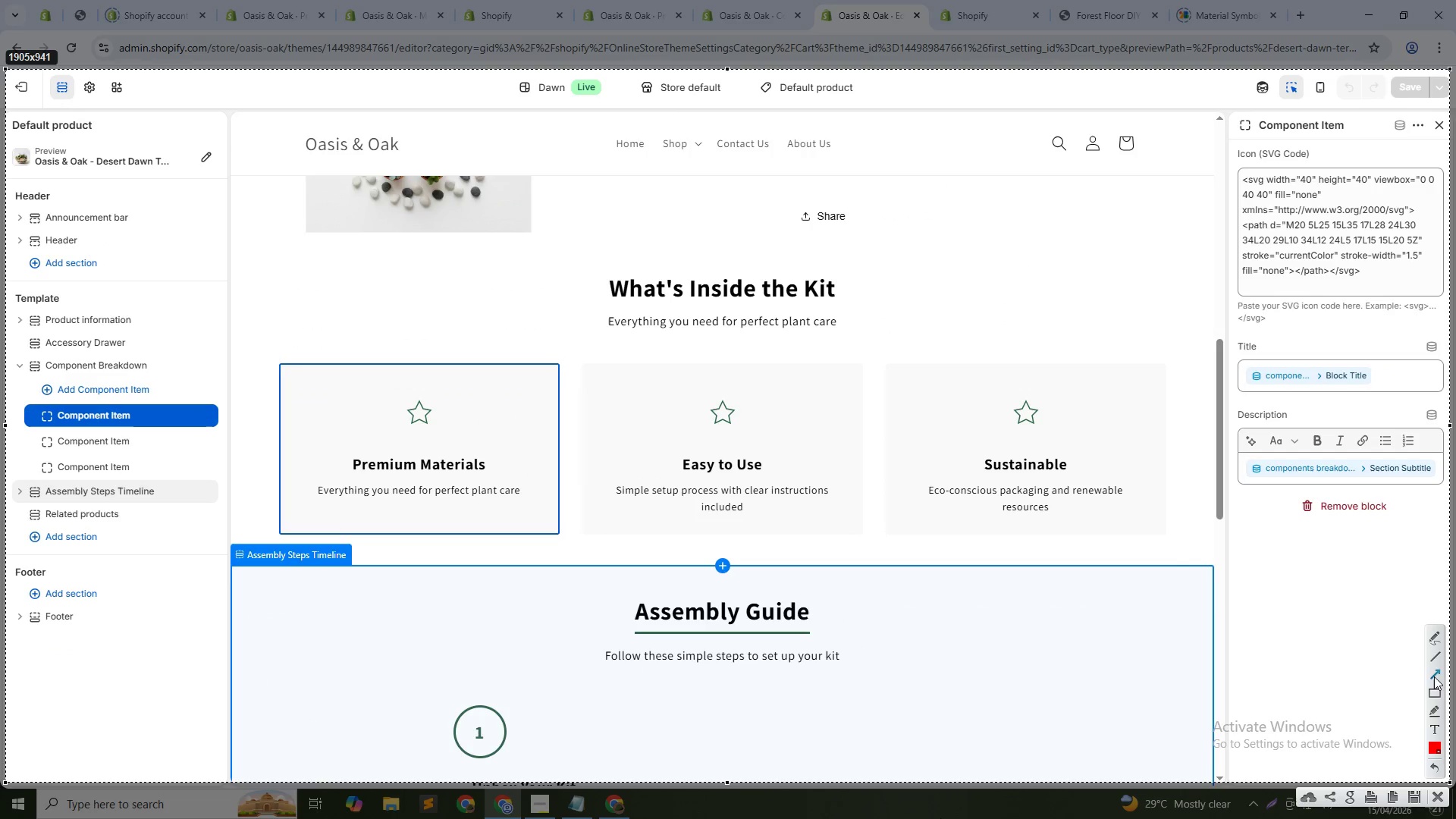 
left_click([1434, 673])
 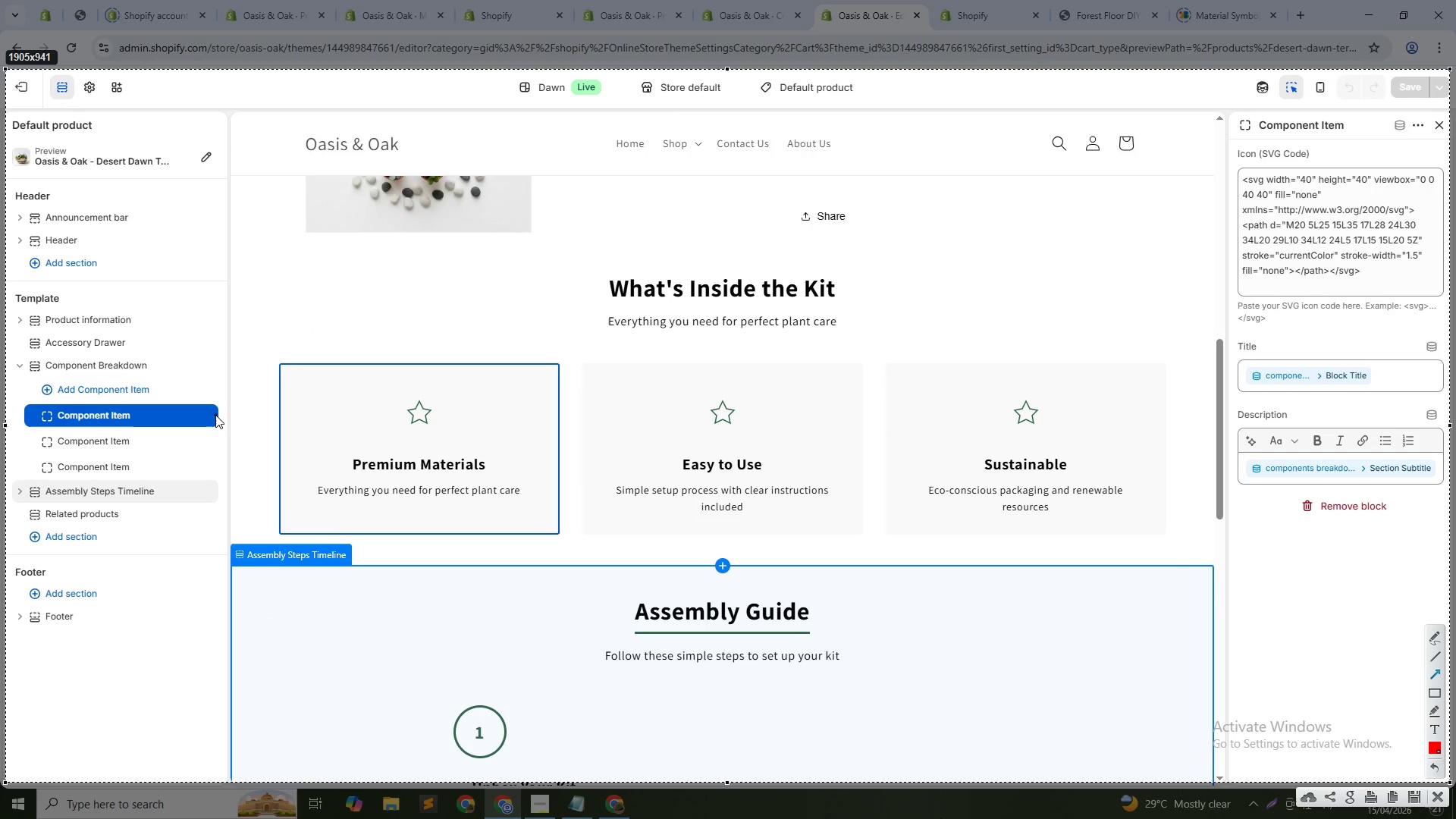 
left_click_drag(start_coordinate=[215, 415], to_coordinate=[278, 426])
 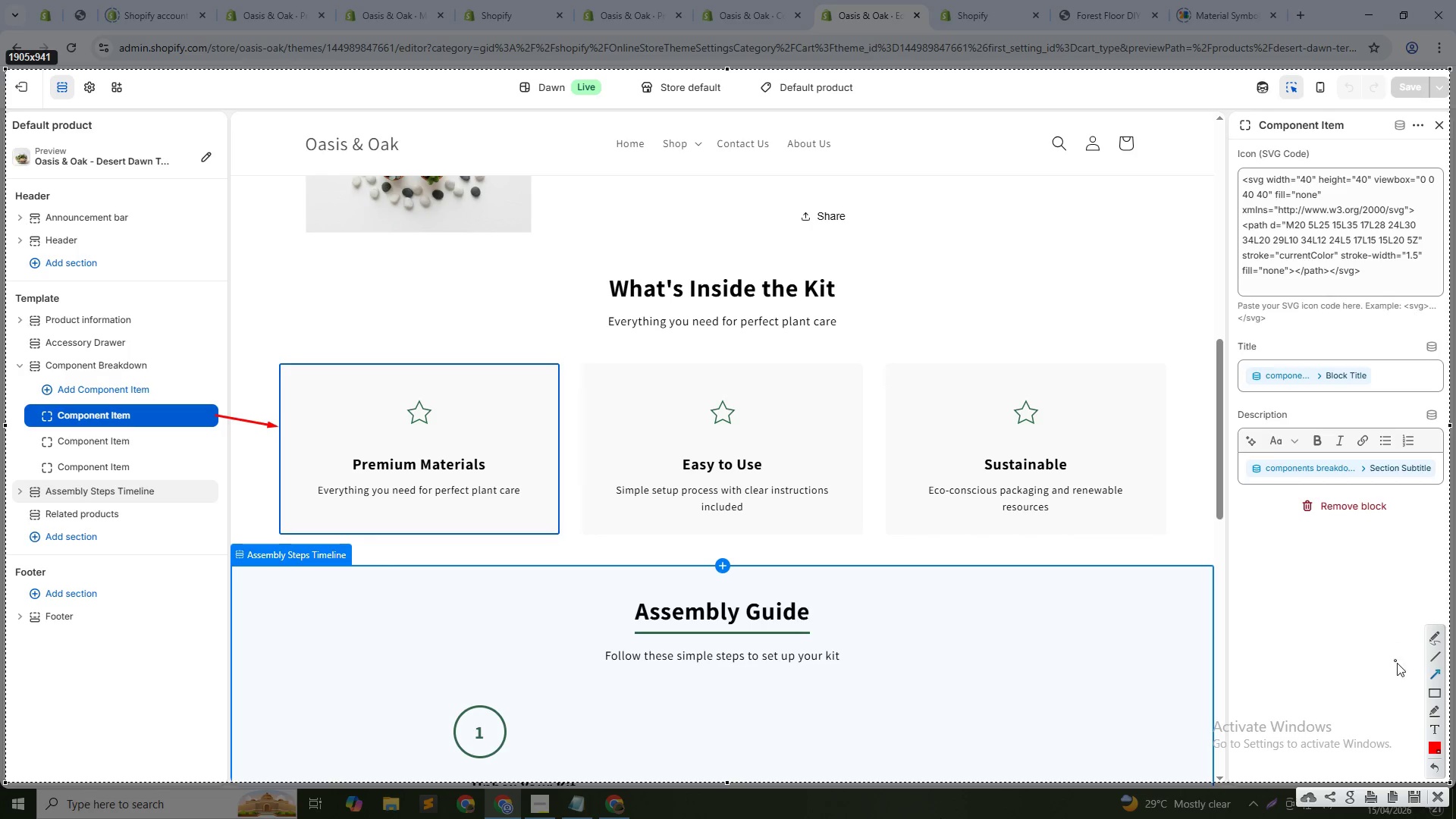 
left_click([1433, 696])
 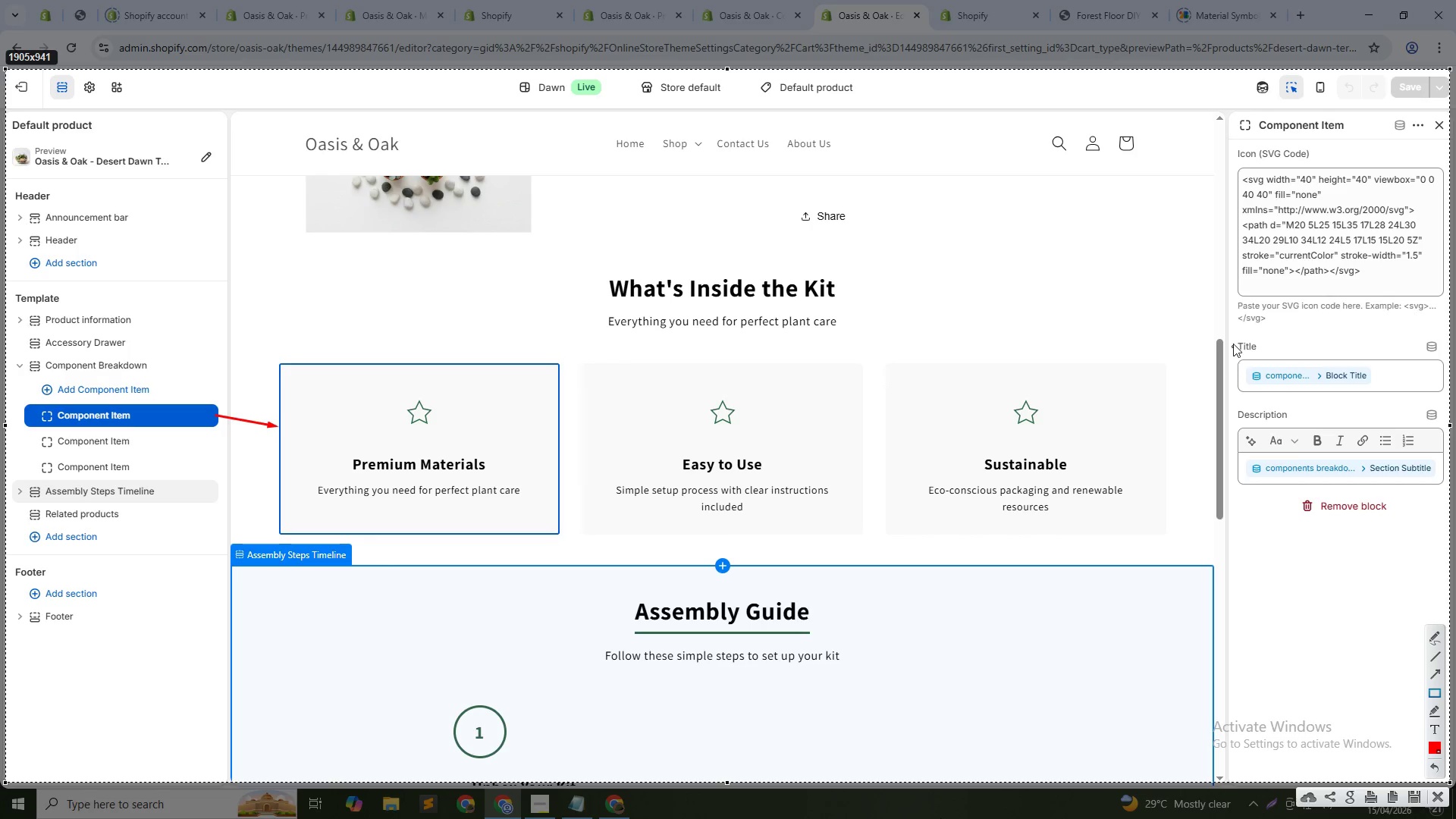 
left_click_drag(start_coordinate=[1234, 335], to_coordinate=[1446, 491])
 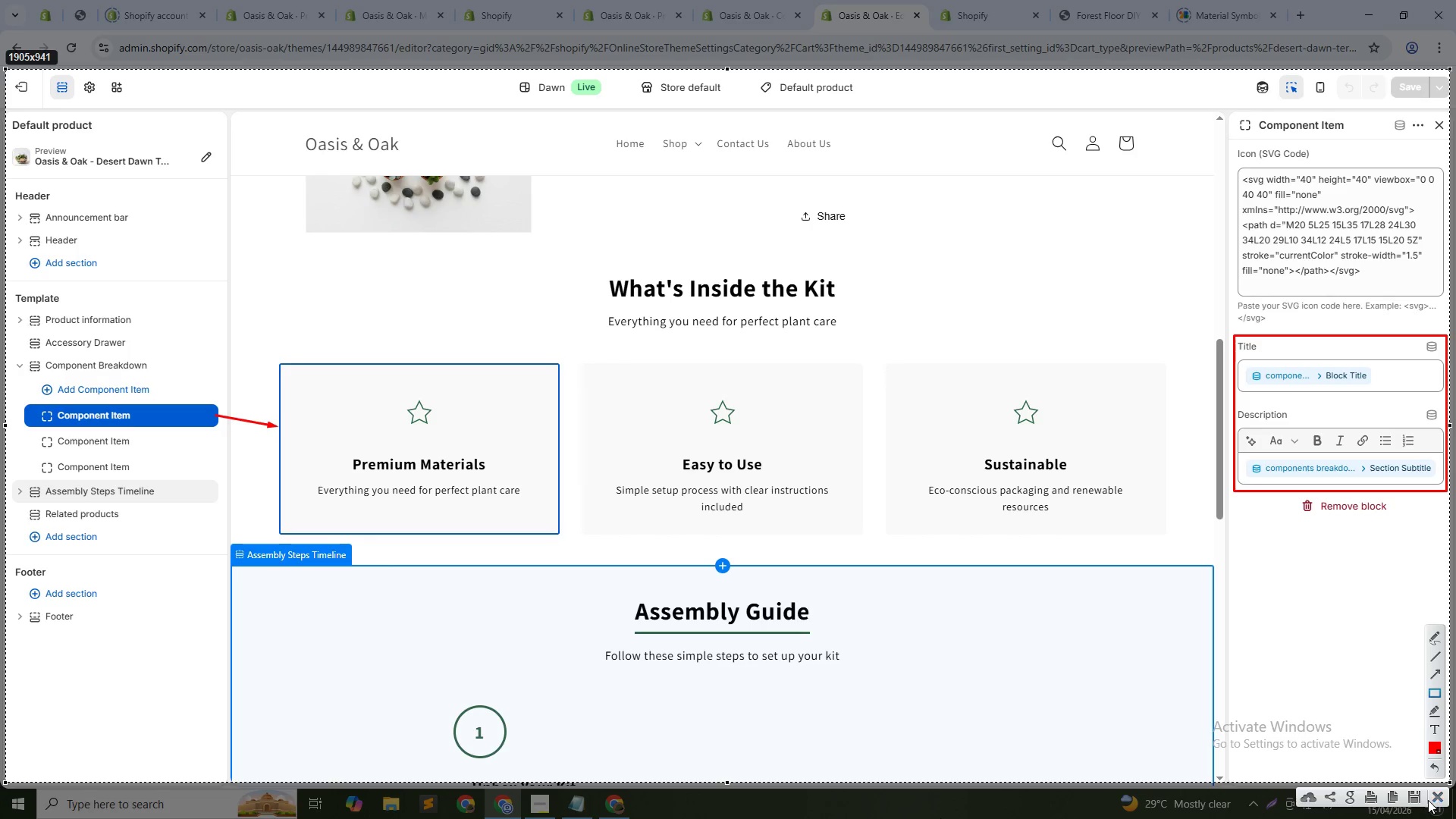 
left_click([1420, 797])
 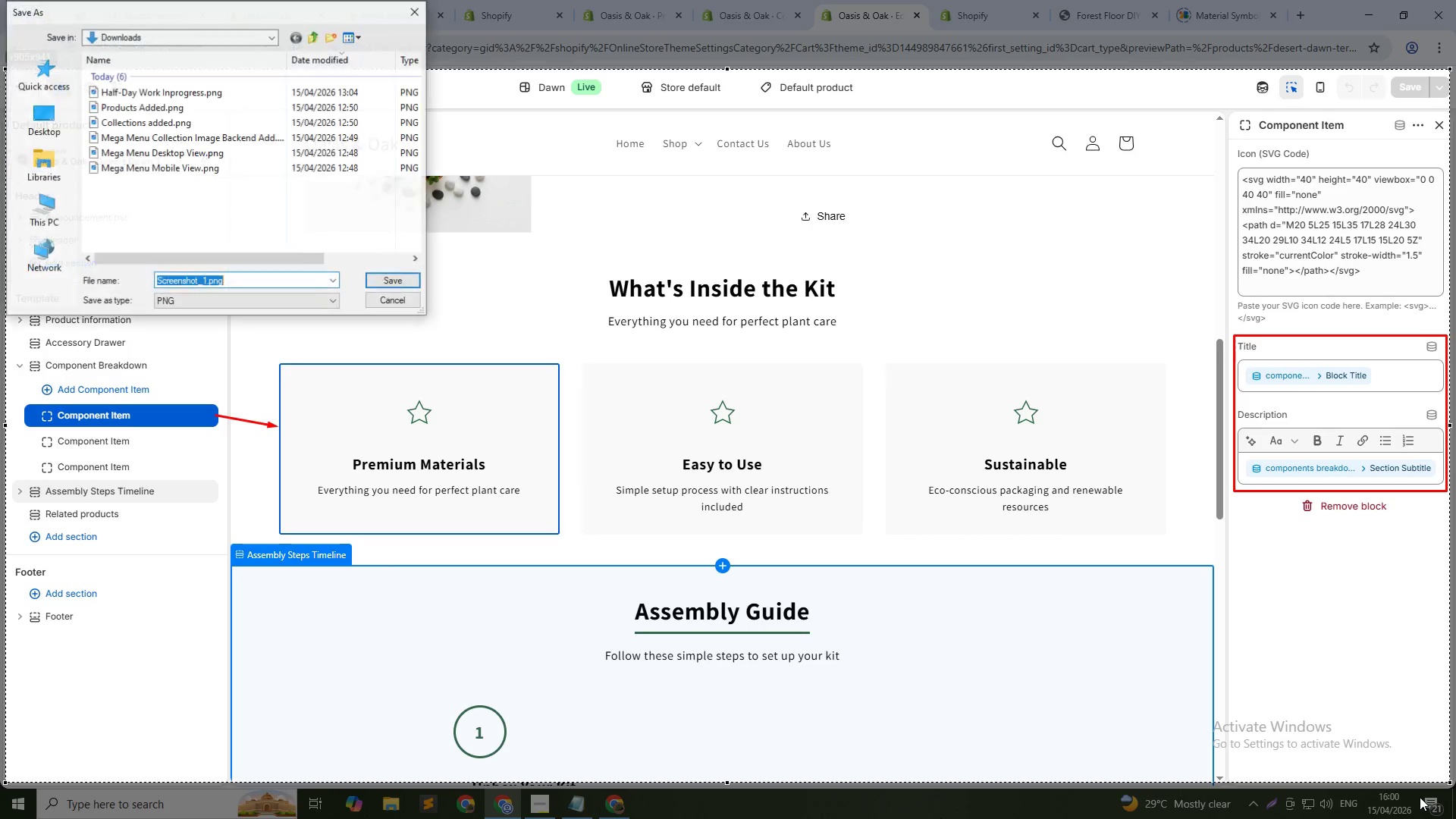 
type(Backend )
key(Backspace)
type(side Section A)
key(Backspace)
type(COnten)
key(Backspace)
key(Backspace)
key(Backspace)
key(Backspace)
key(Backspace)
type(ontent Added MEta)
key(Backspace)
key(Backspace)
key(Backspace)
type(etafield)
 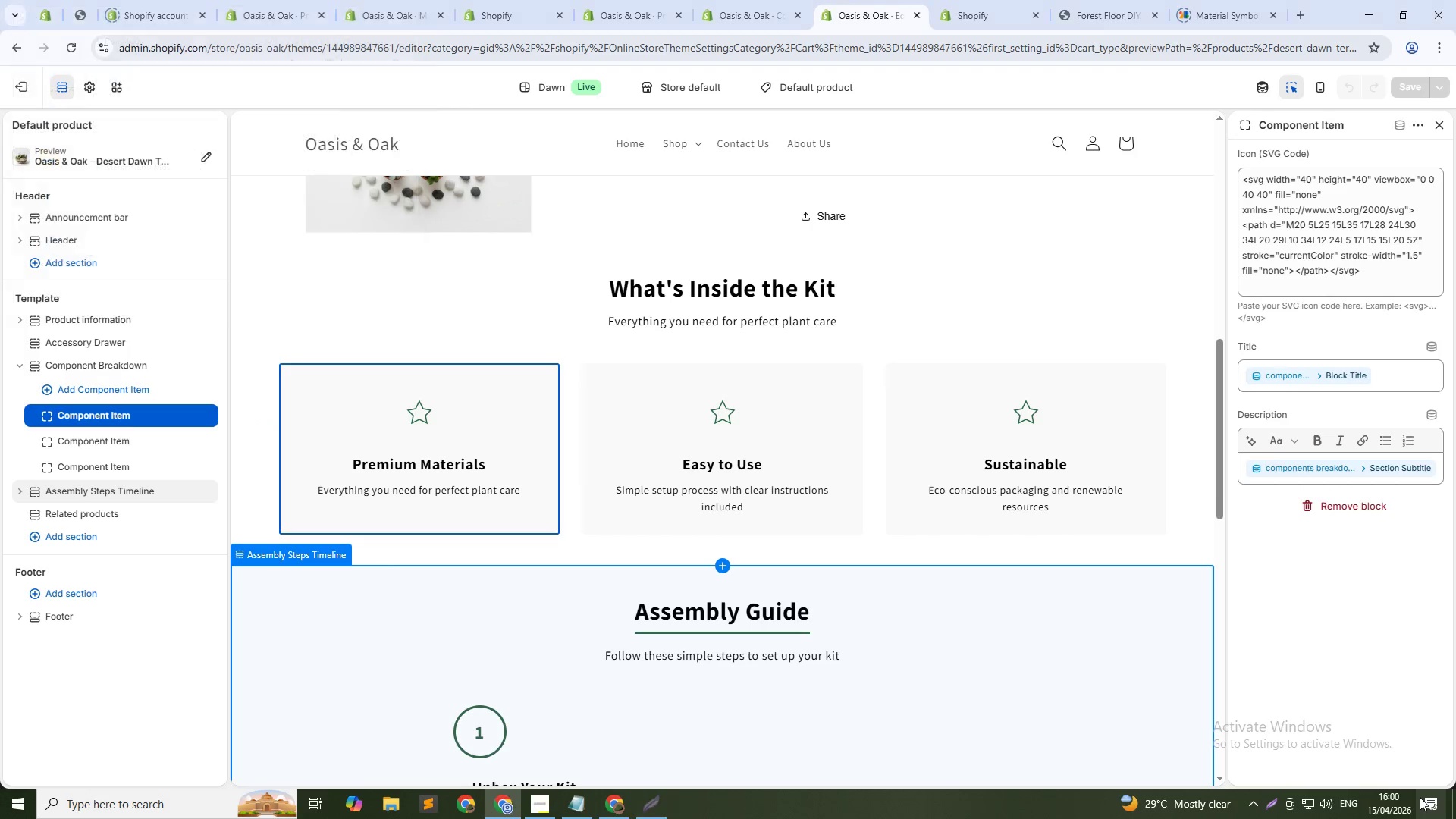 
 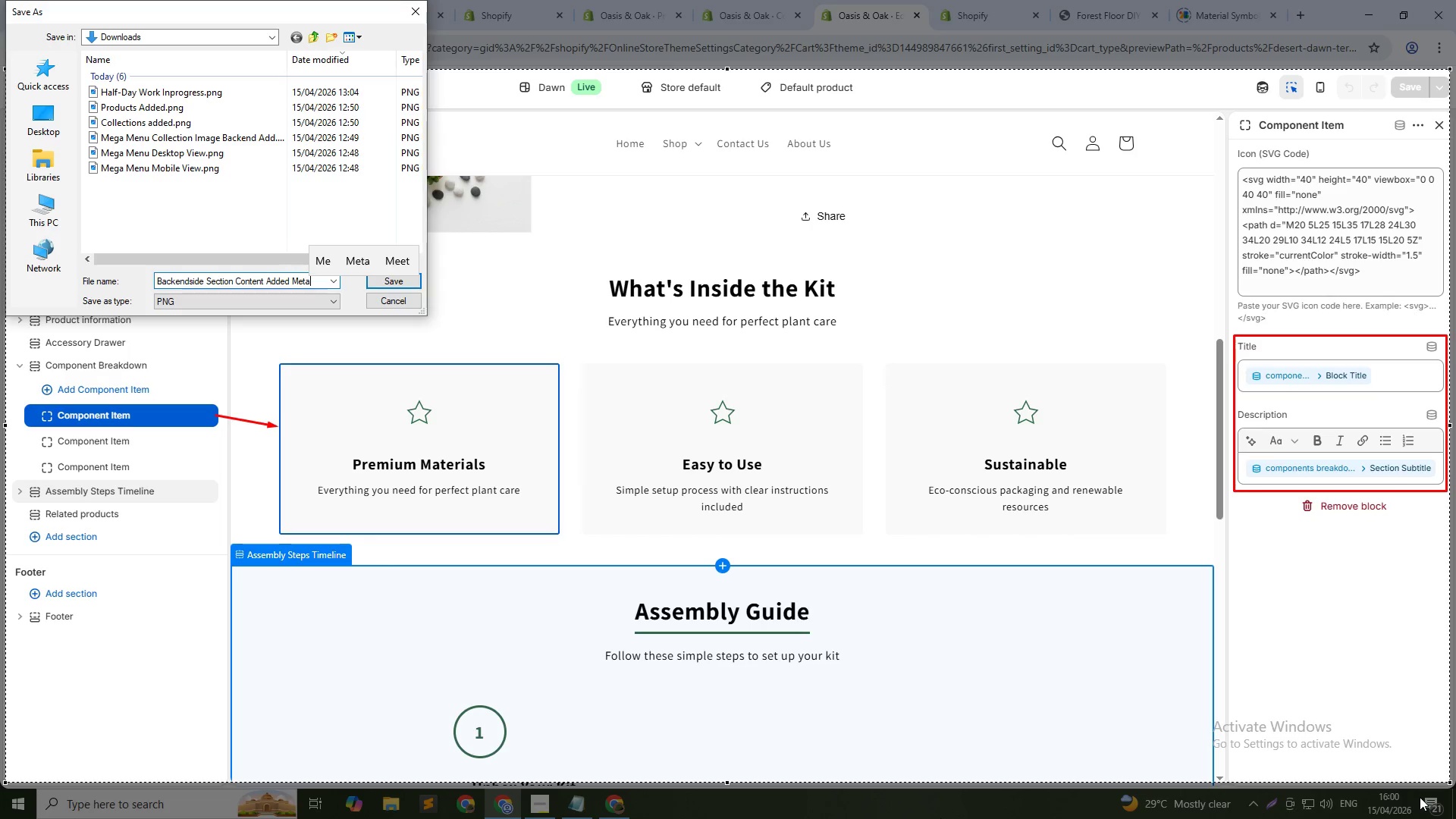 
key(Enter)
 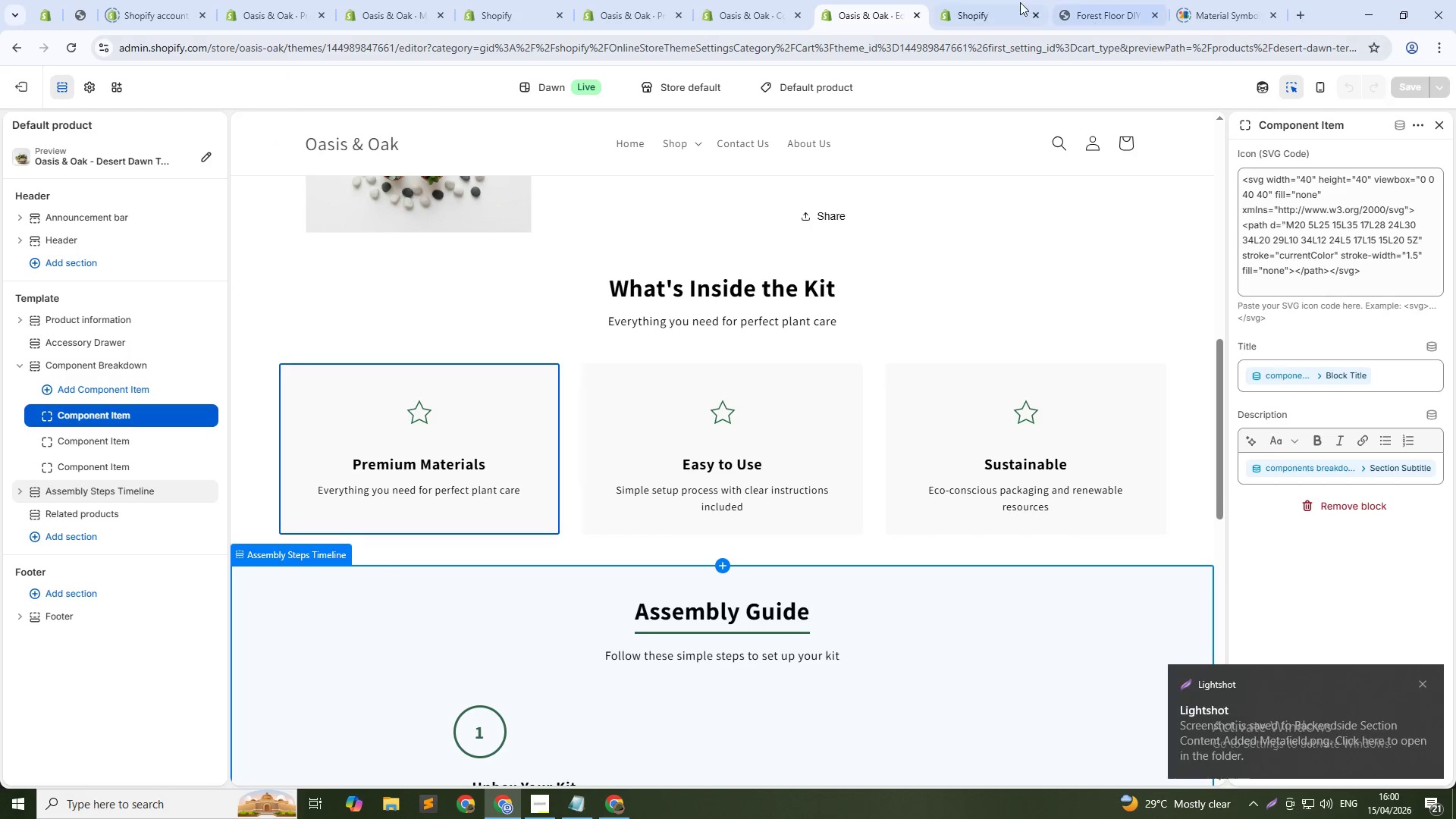 
left_click([596, 0])
 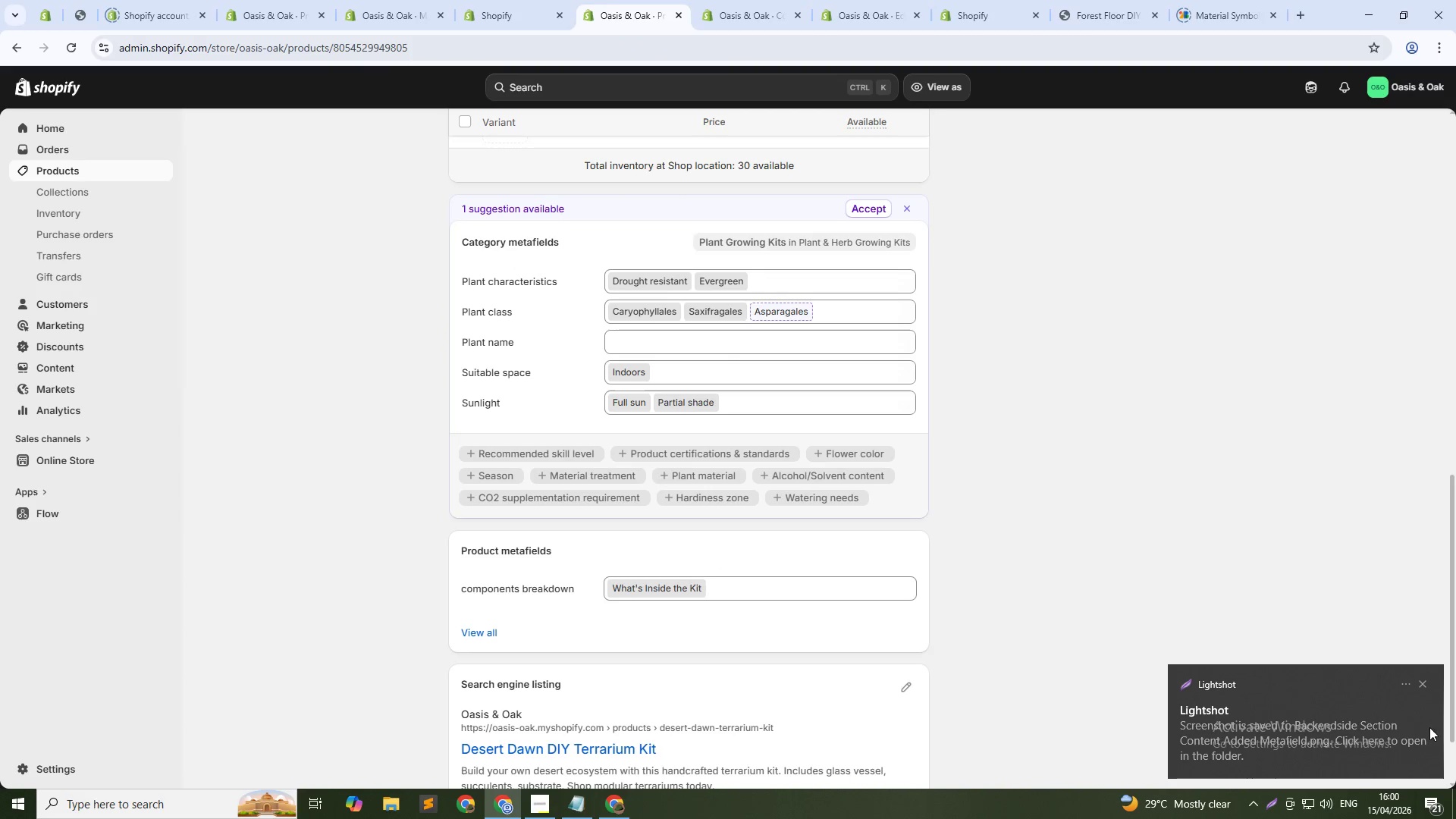 
left_click([1421, 679])
 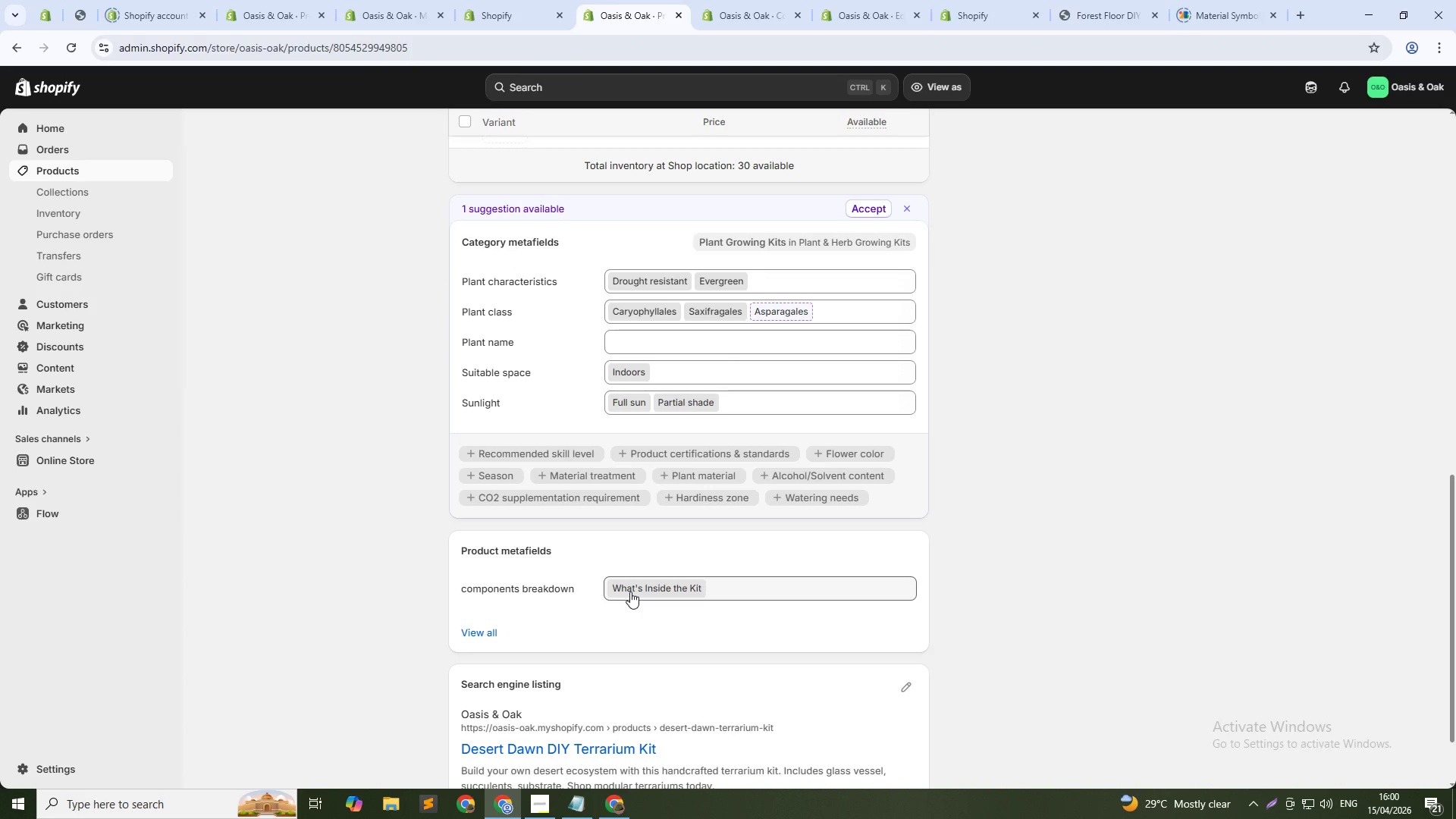 
left_click([630, 592])
 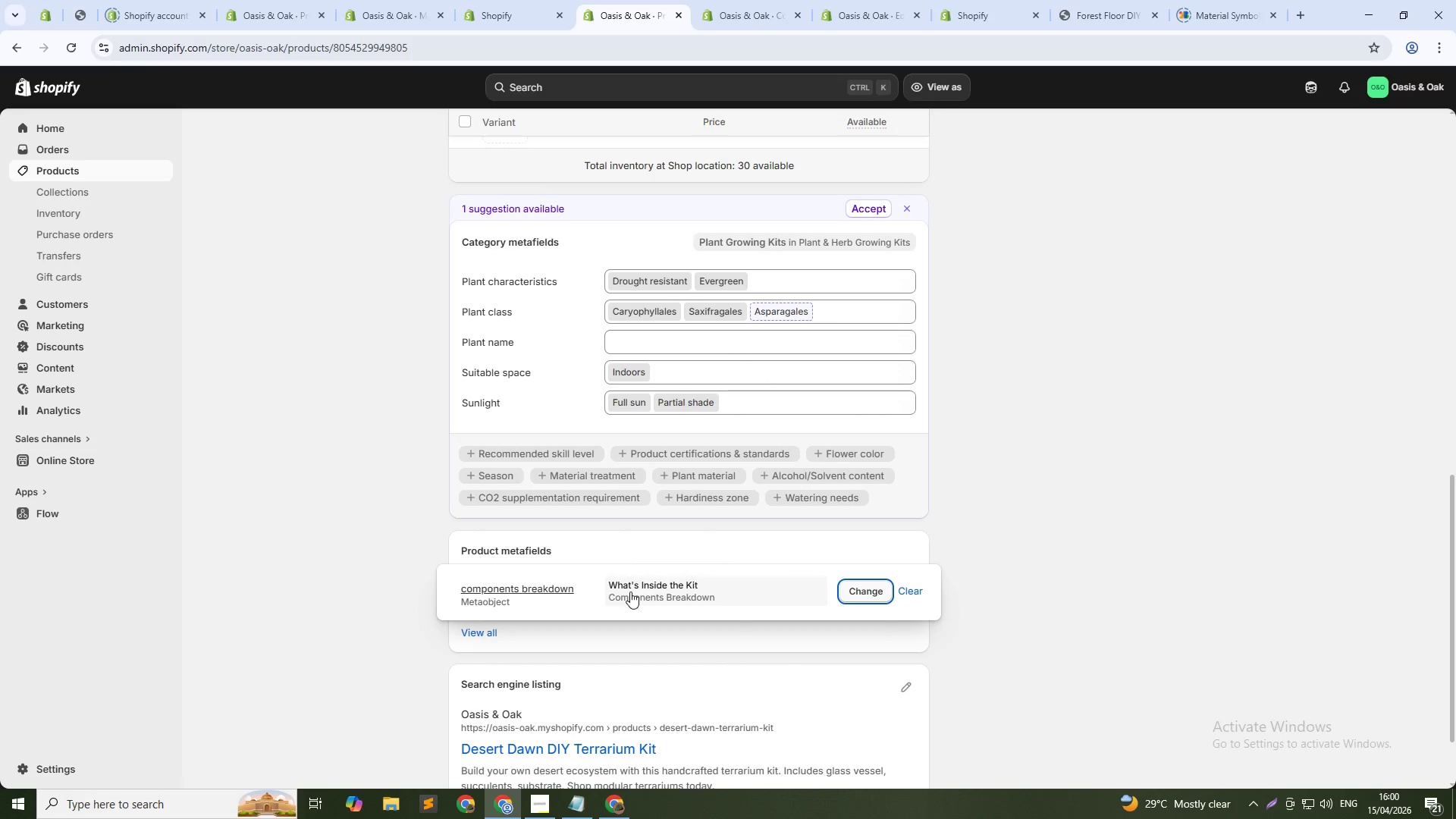 
left_click([632, 592])
 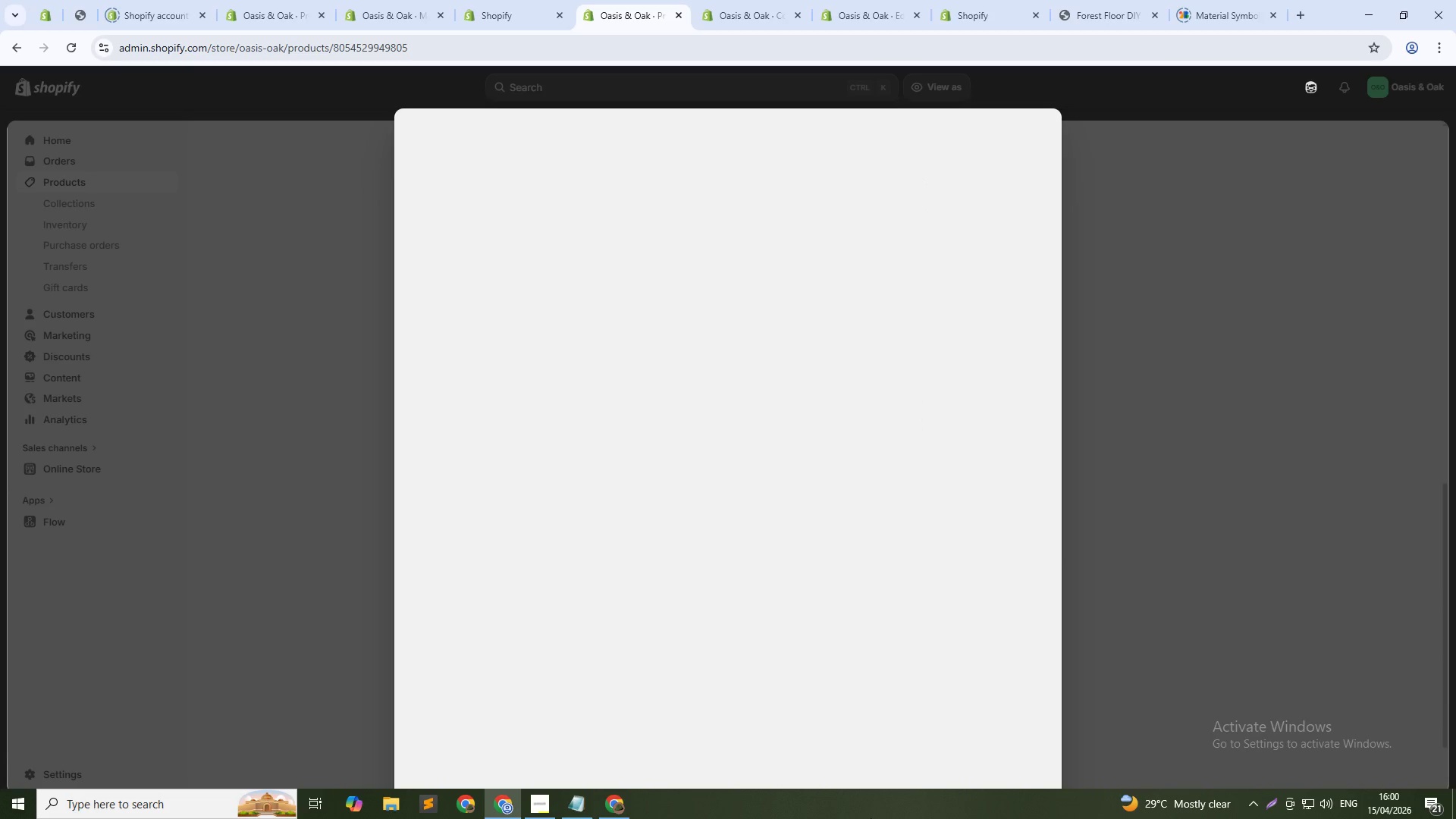 
key(PrintScreen)
 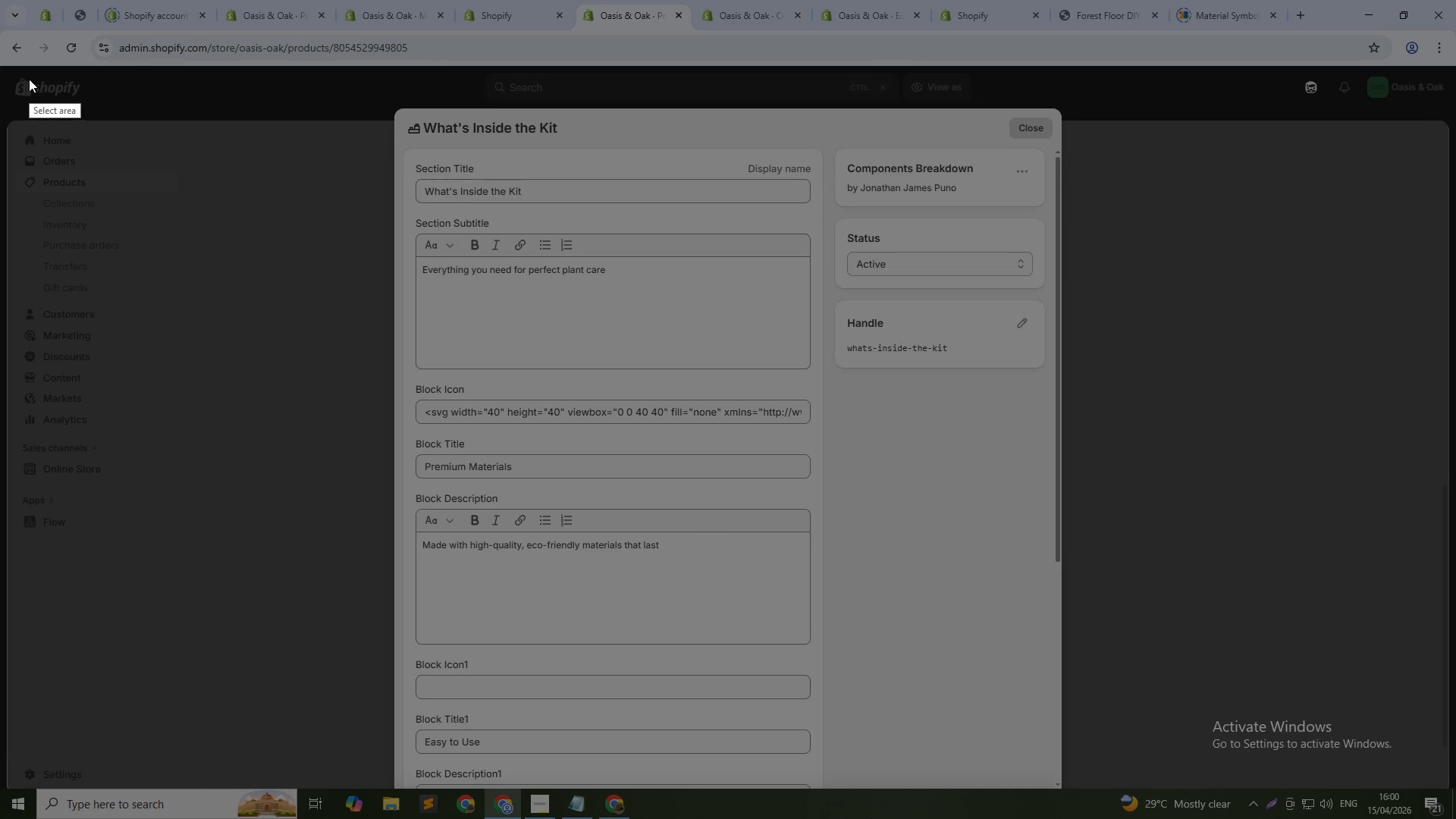 
left_click_drag(start_coordinate=[11, 74], to_coordinate=[1445, 786])
 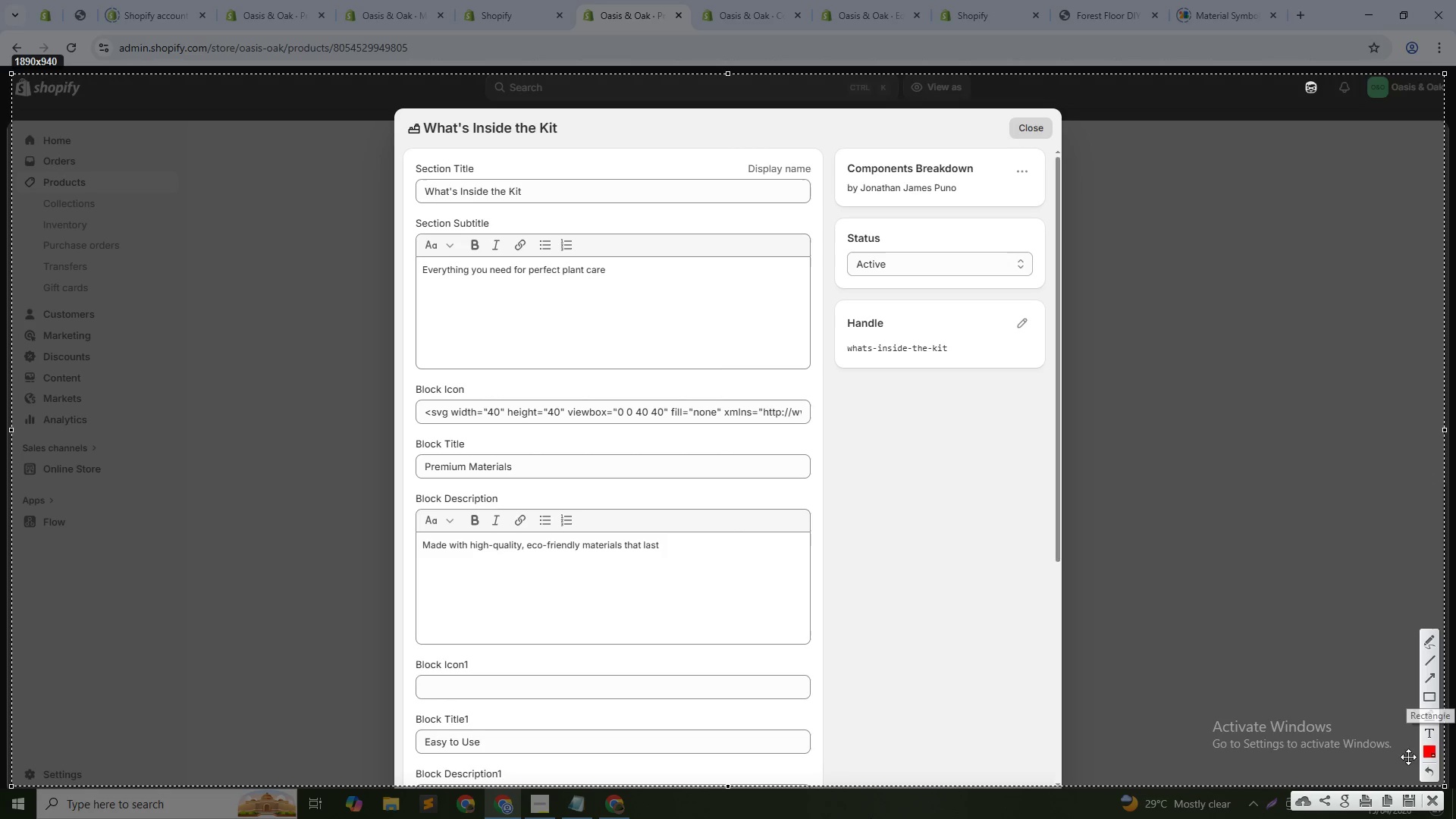 
left_click([1411, 801])
 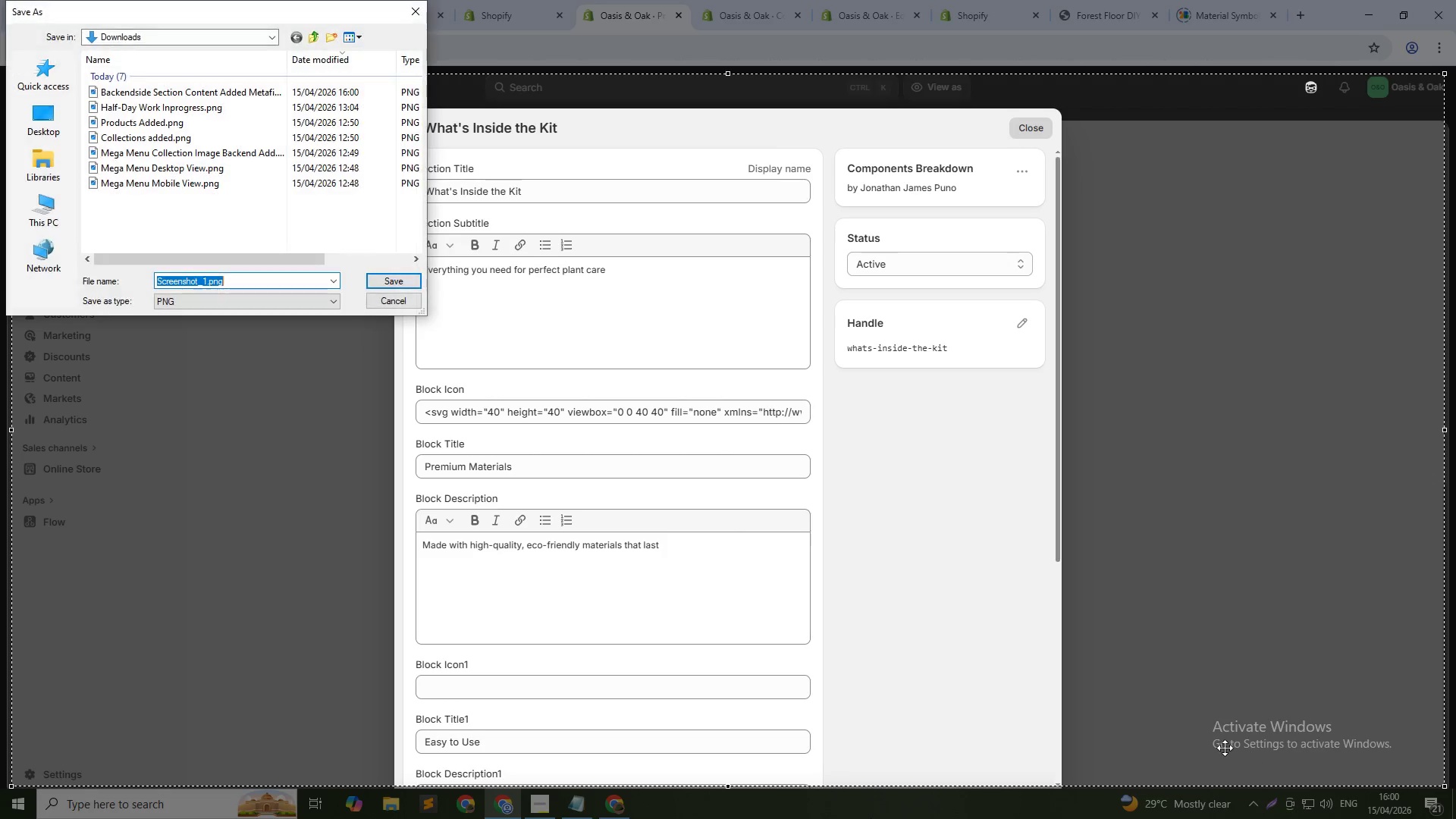 
type(Metafield Data Entry )
 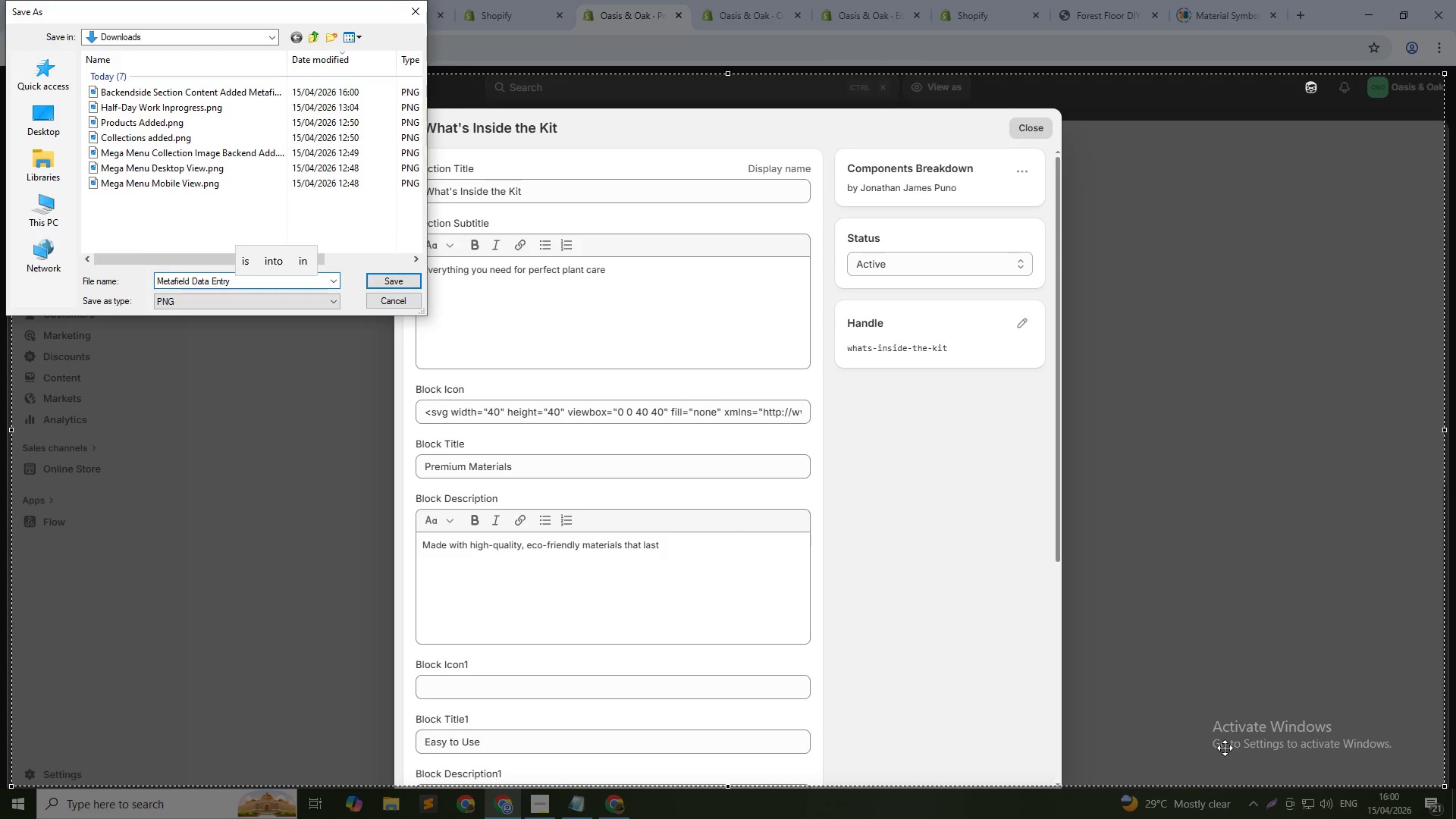 
 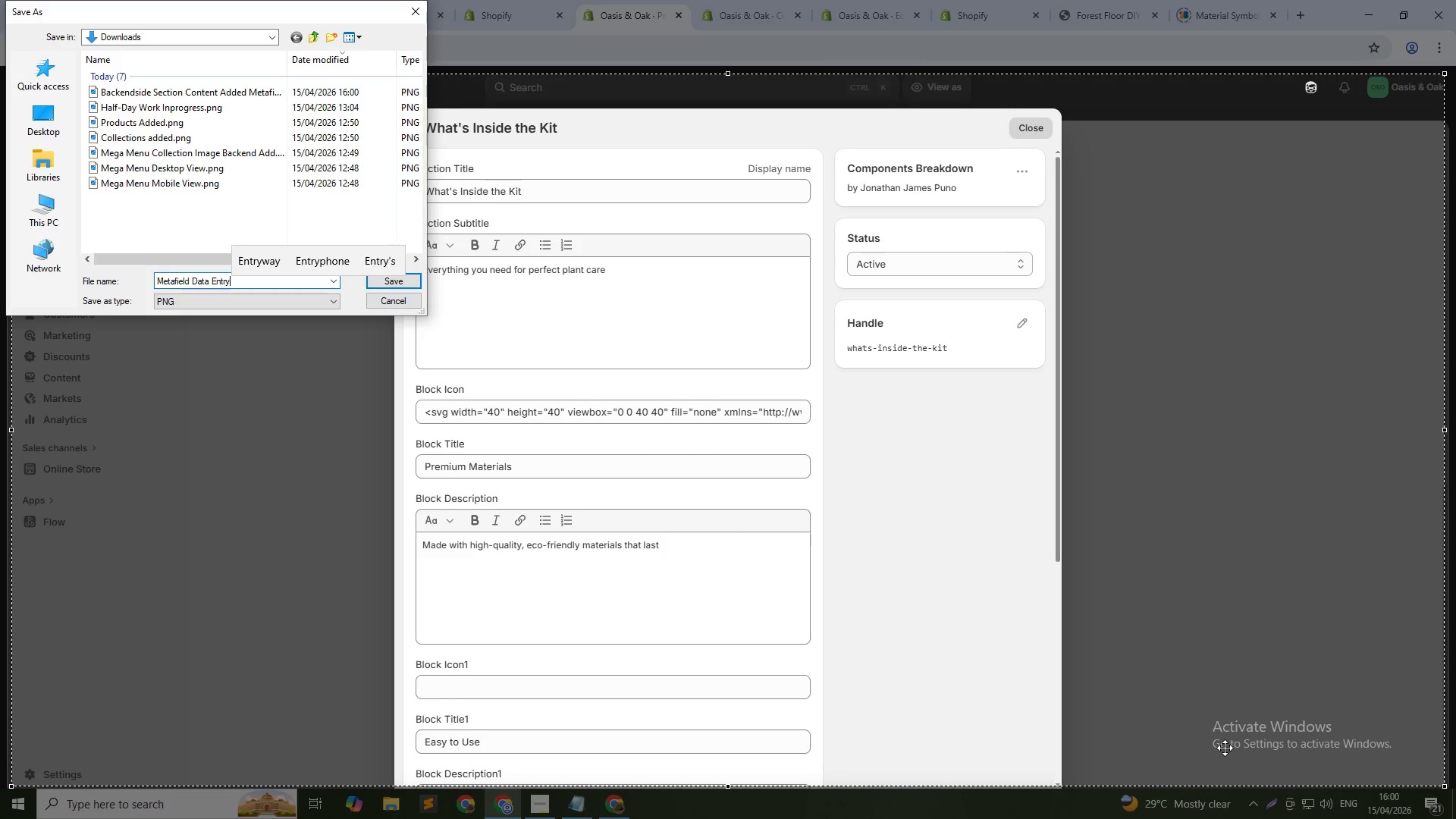 
hold_key(key=ShiftLeft, duration=0.34)
 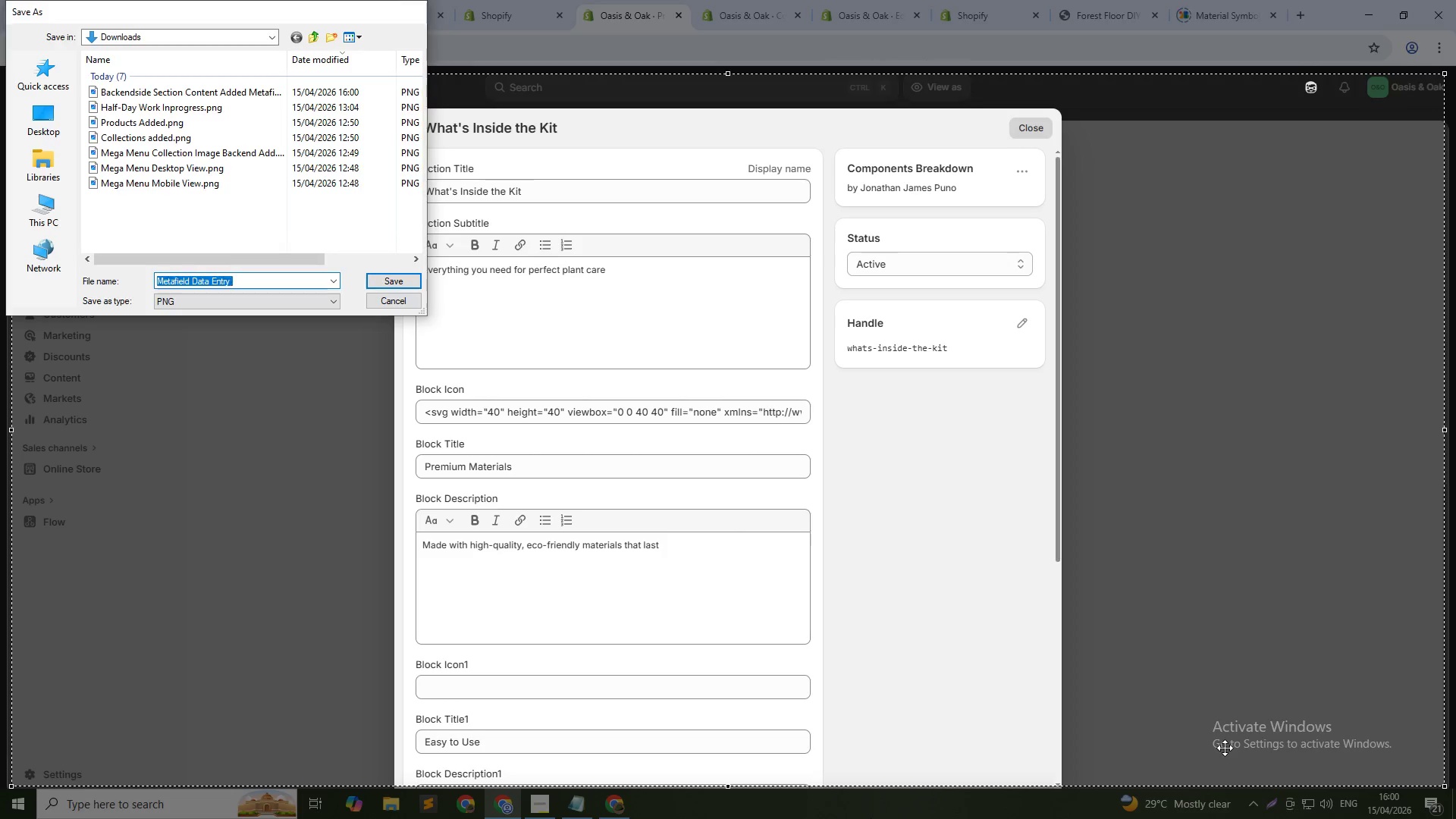 
key(Enter)
 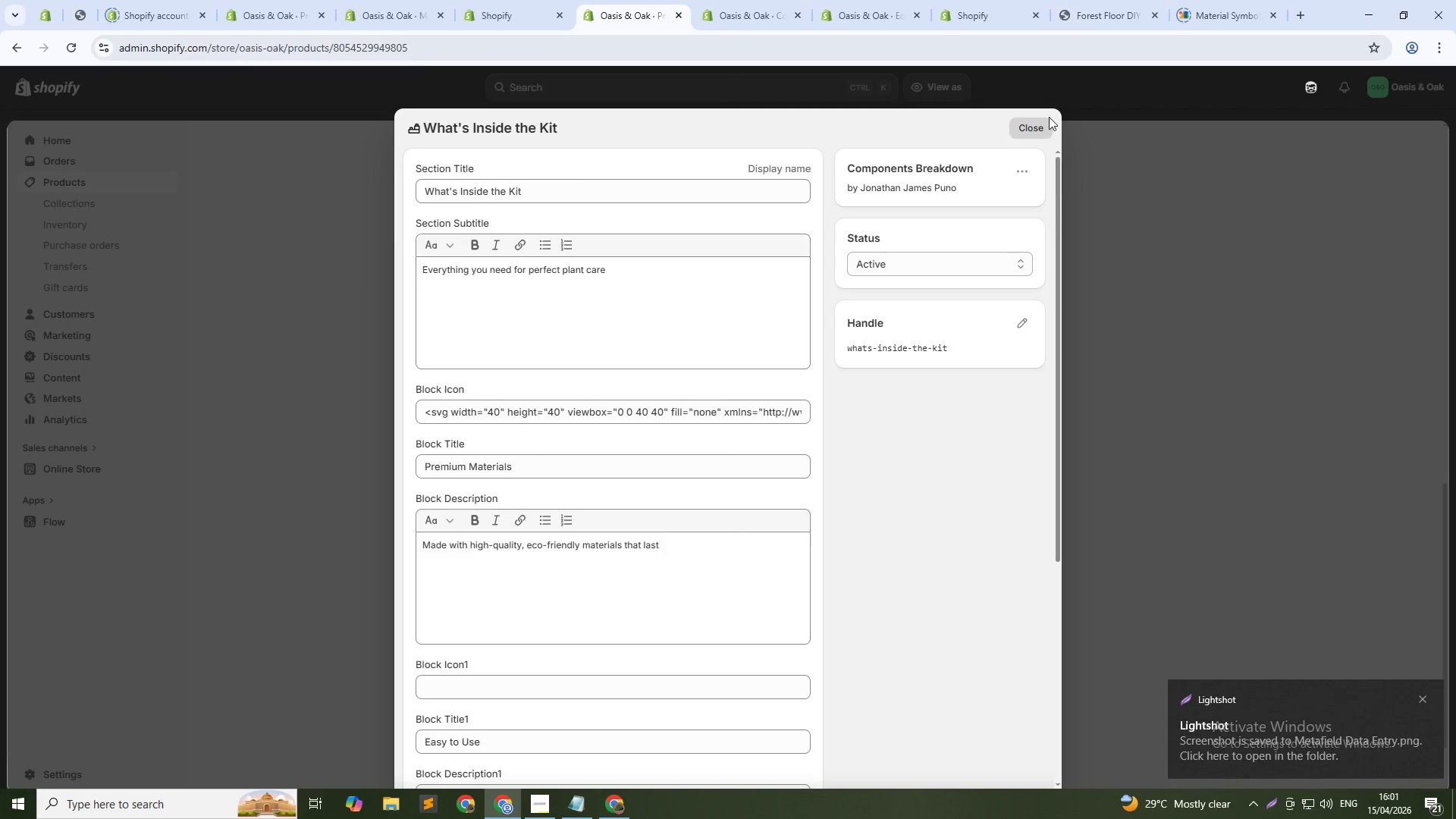 
left_click([1037, 124])
 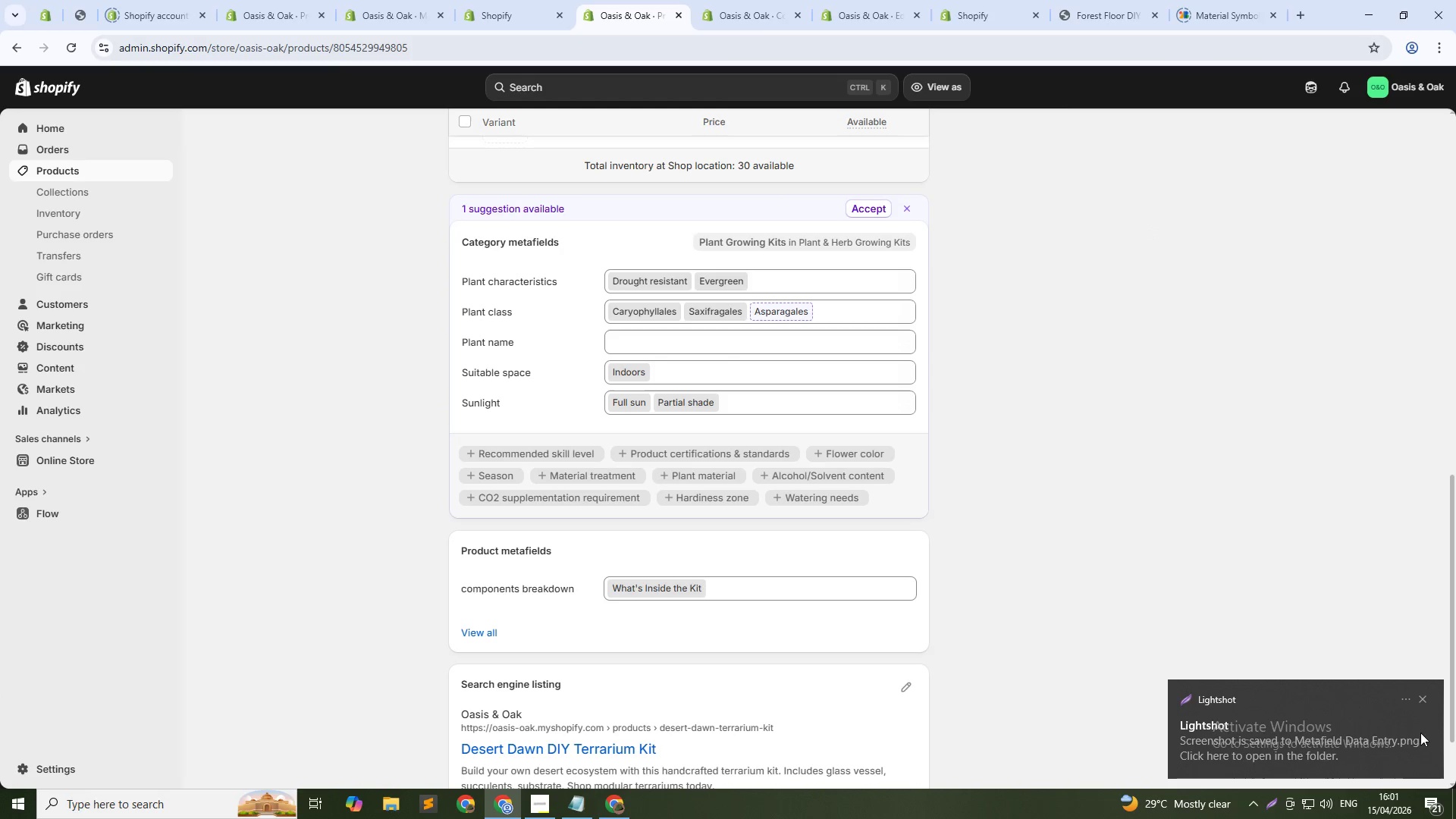 
left_click([1425, 703])
 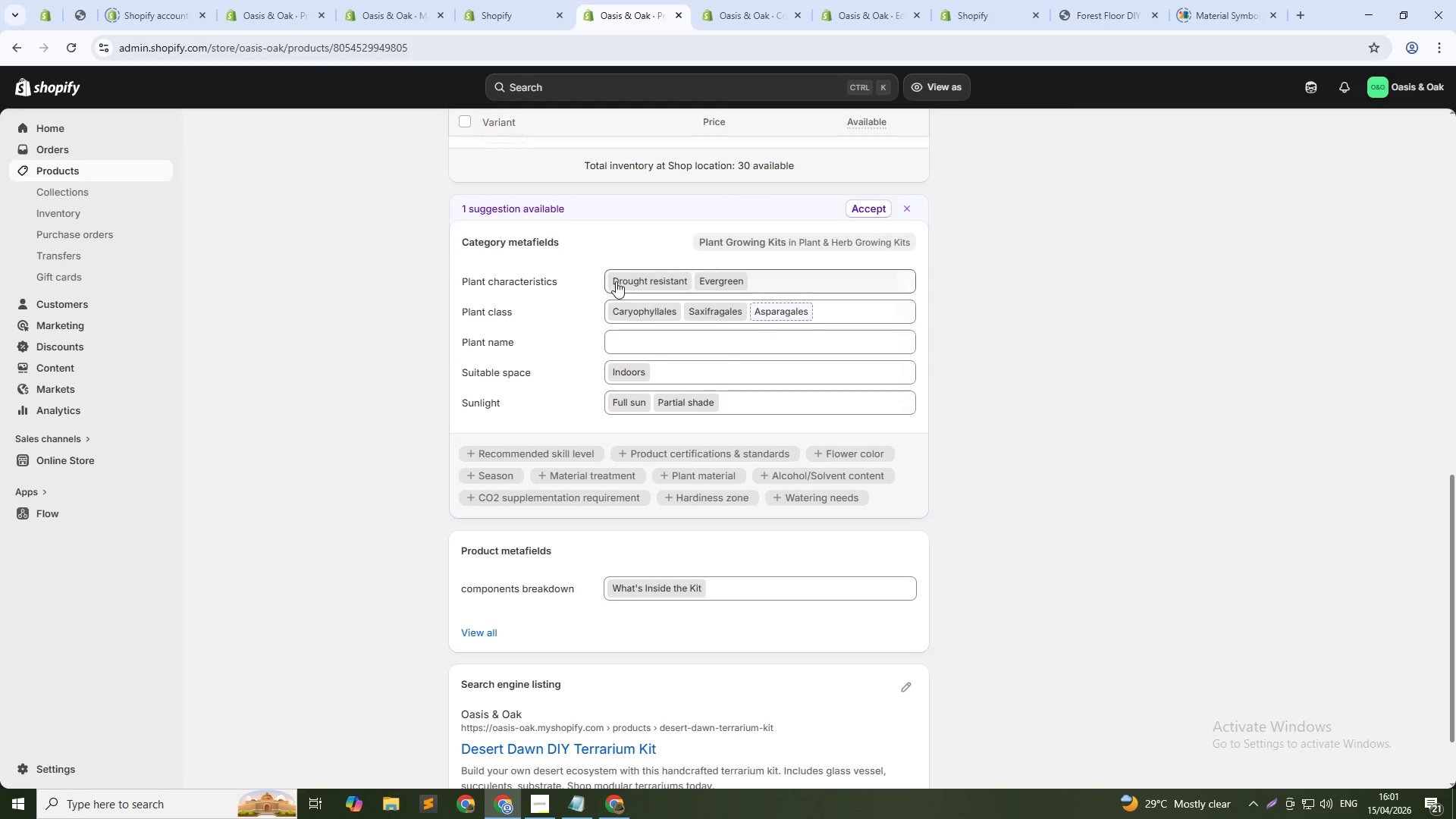 
scroll: coordinate [589, 269], scroll_direction: up, amount: 3.0
 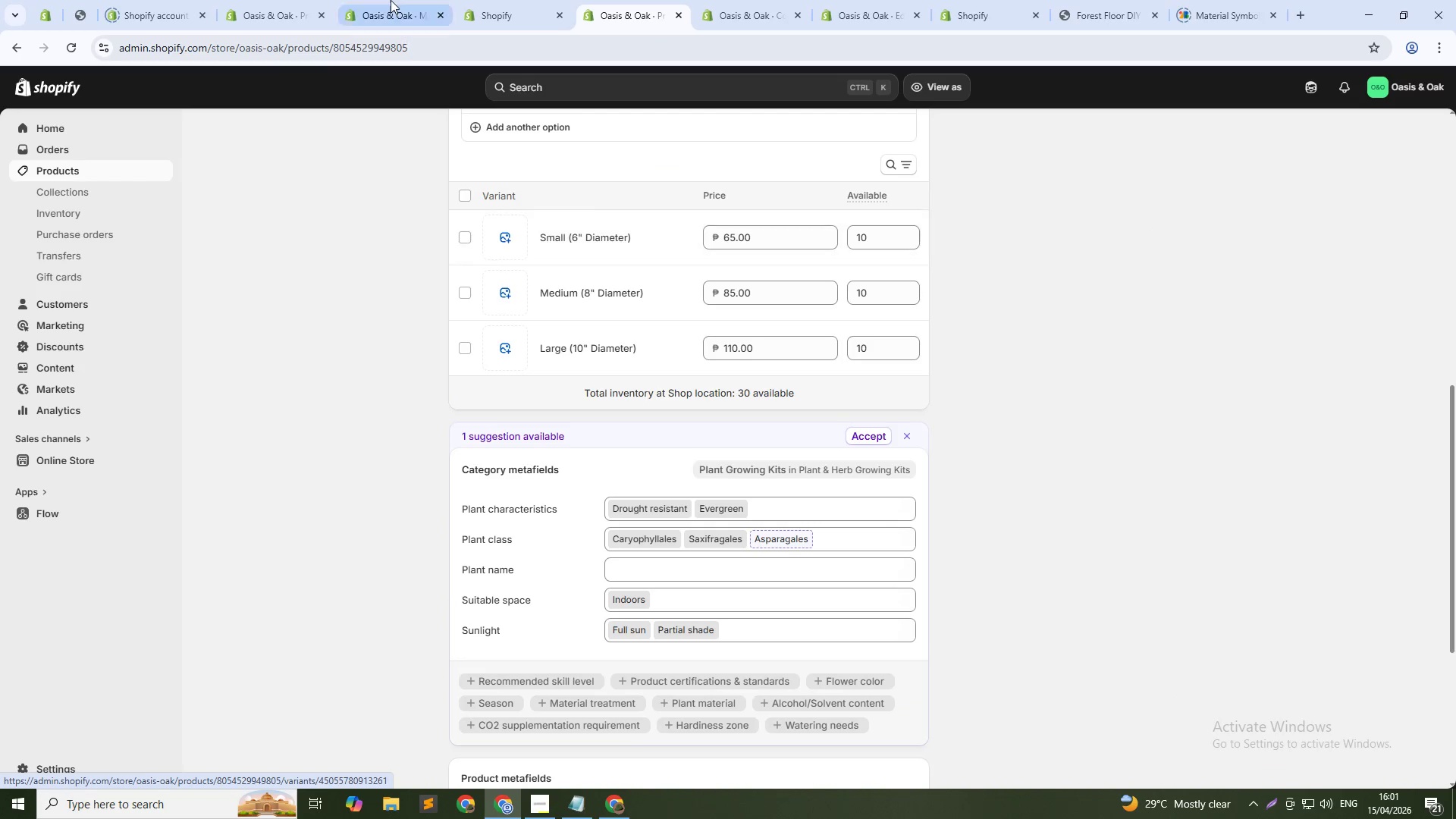 
left_click([391, 0])
 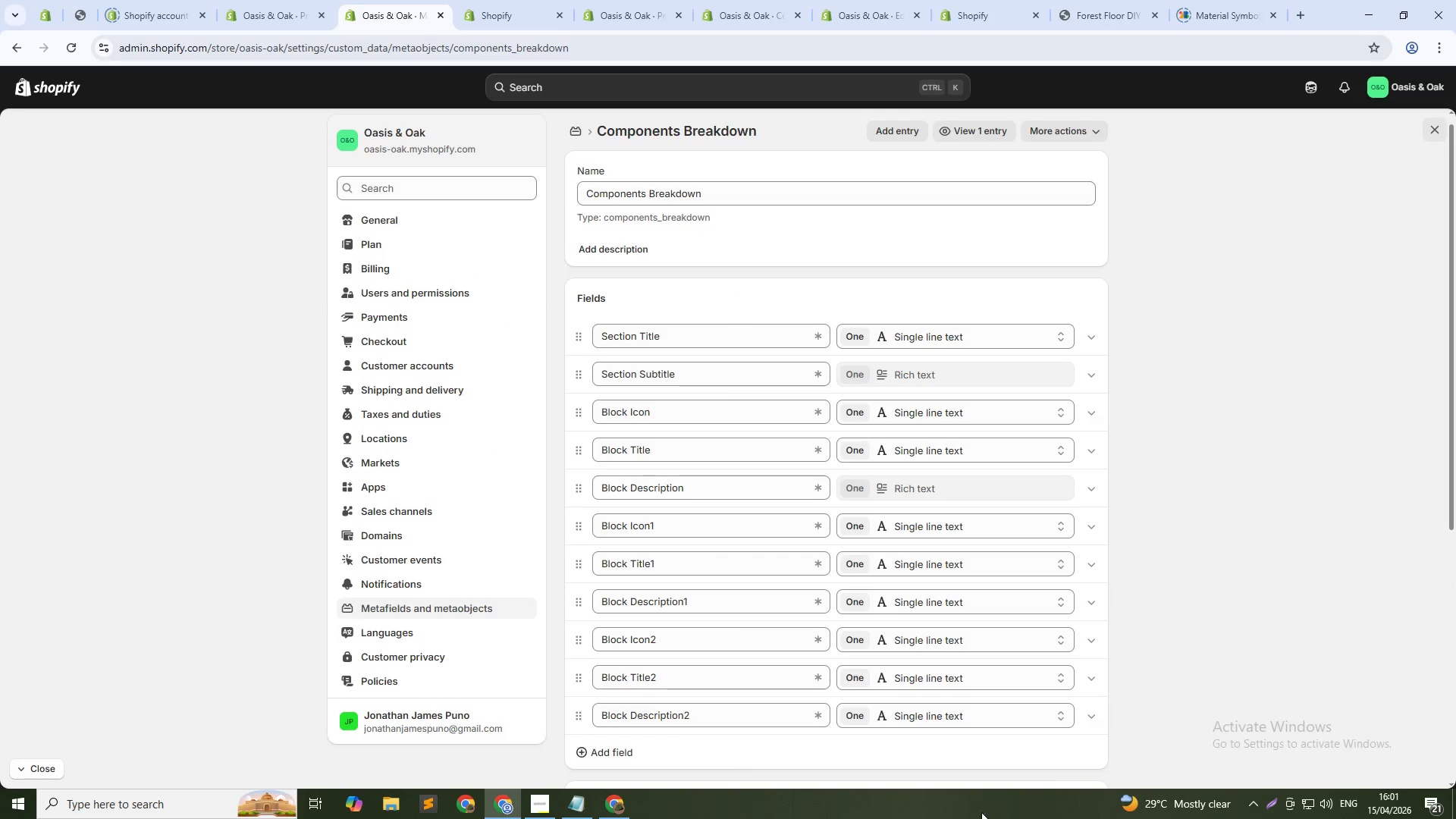 
key(PrintScreen)
 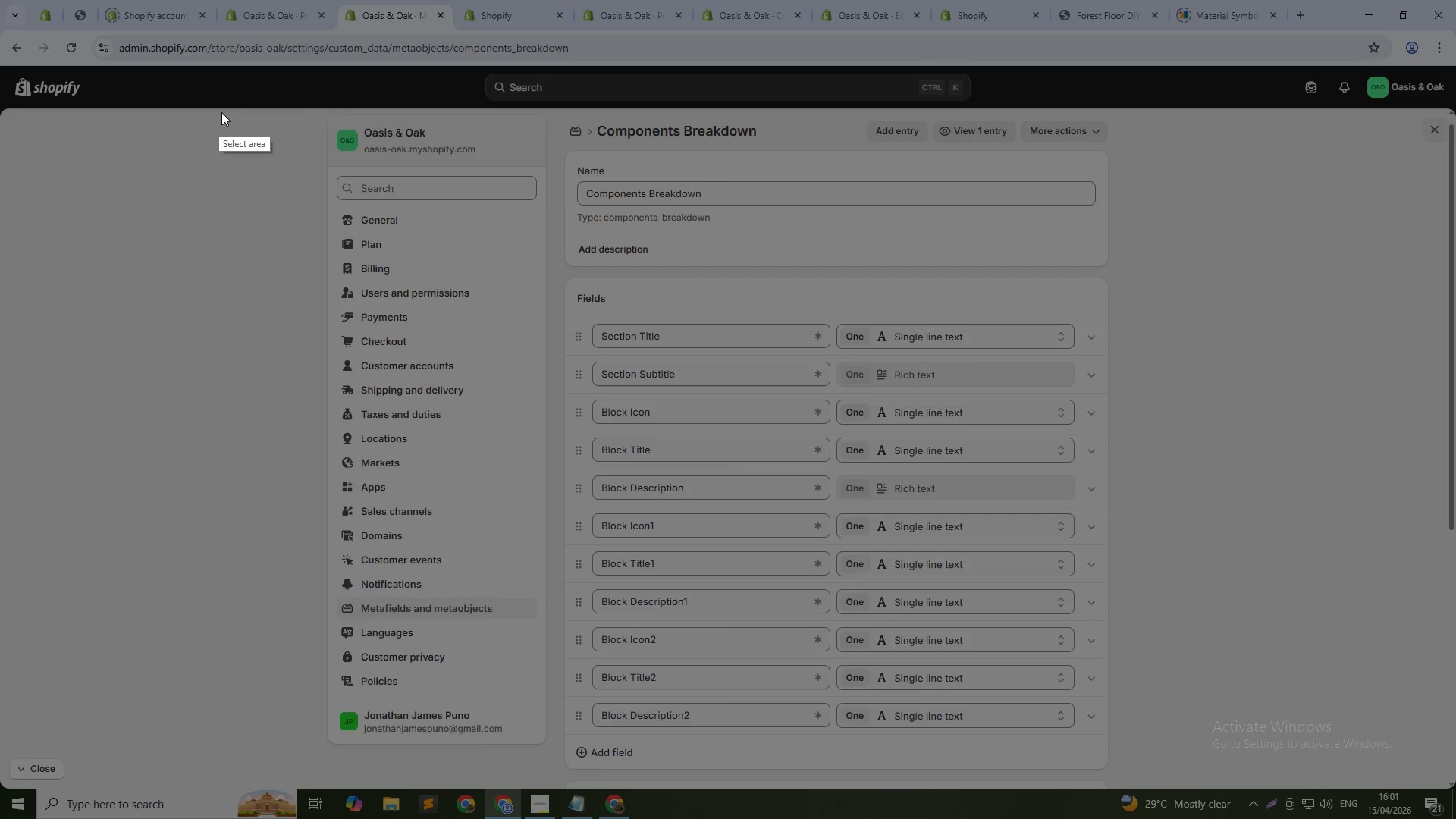 
left_click_drag(start_coordinate=[244, 108], to_coordinate=[1295, 705])
 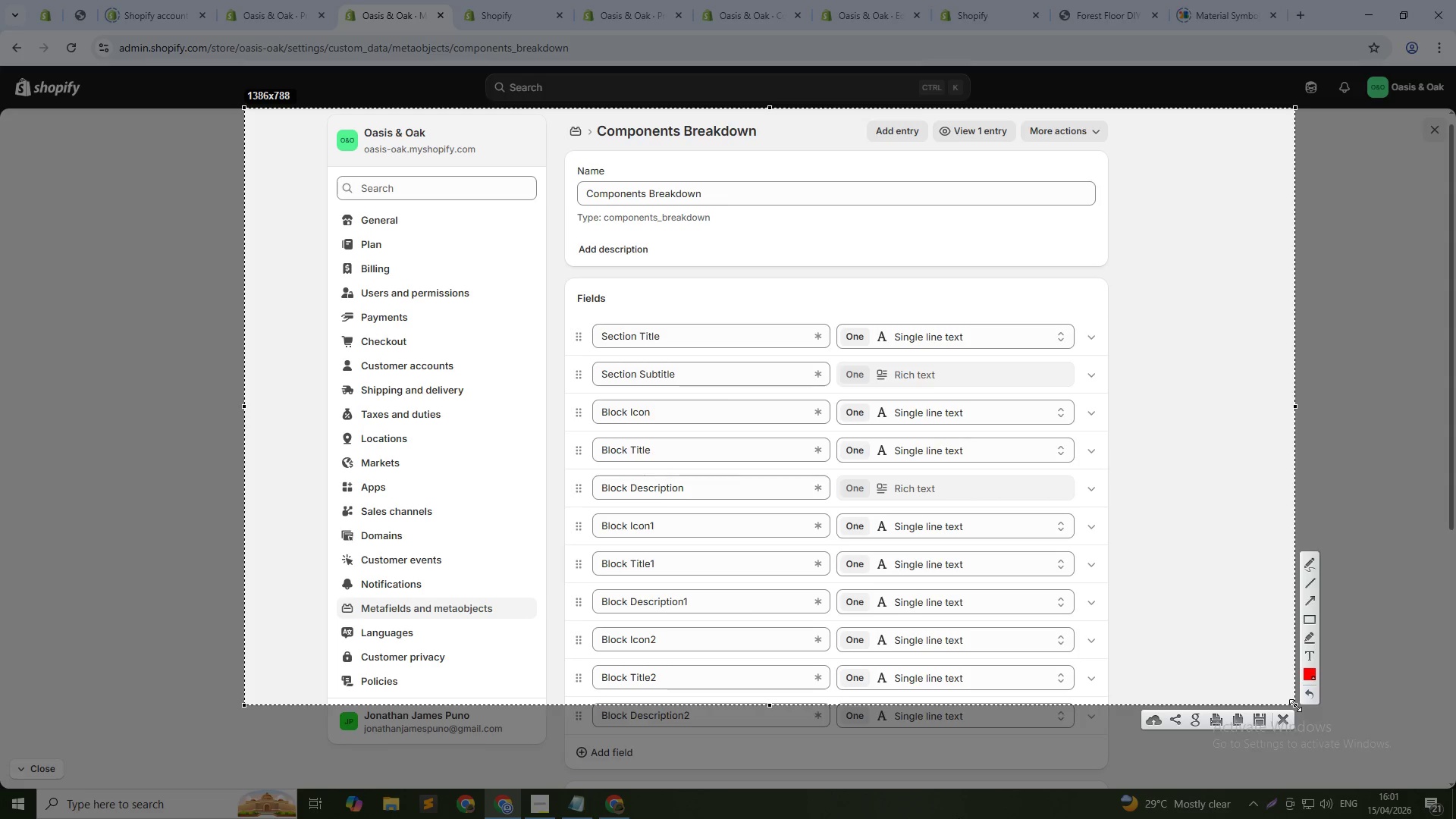 
key(Escape)
 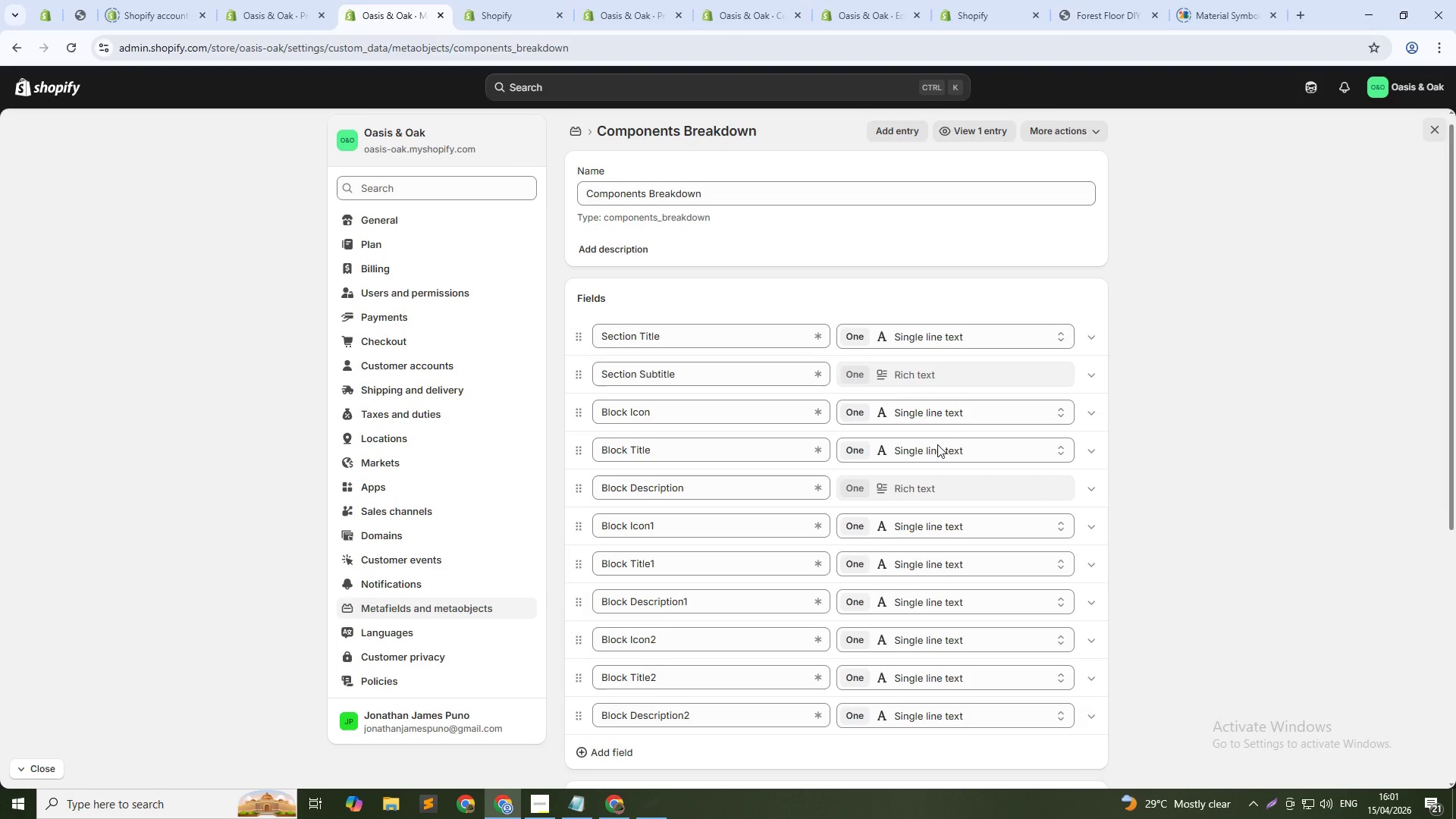 
scroll: coordinate [903, 428], scroll_direction: down, amount: 2.0
 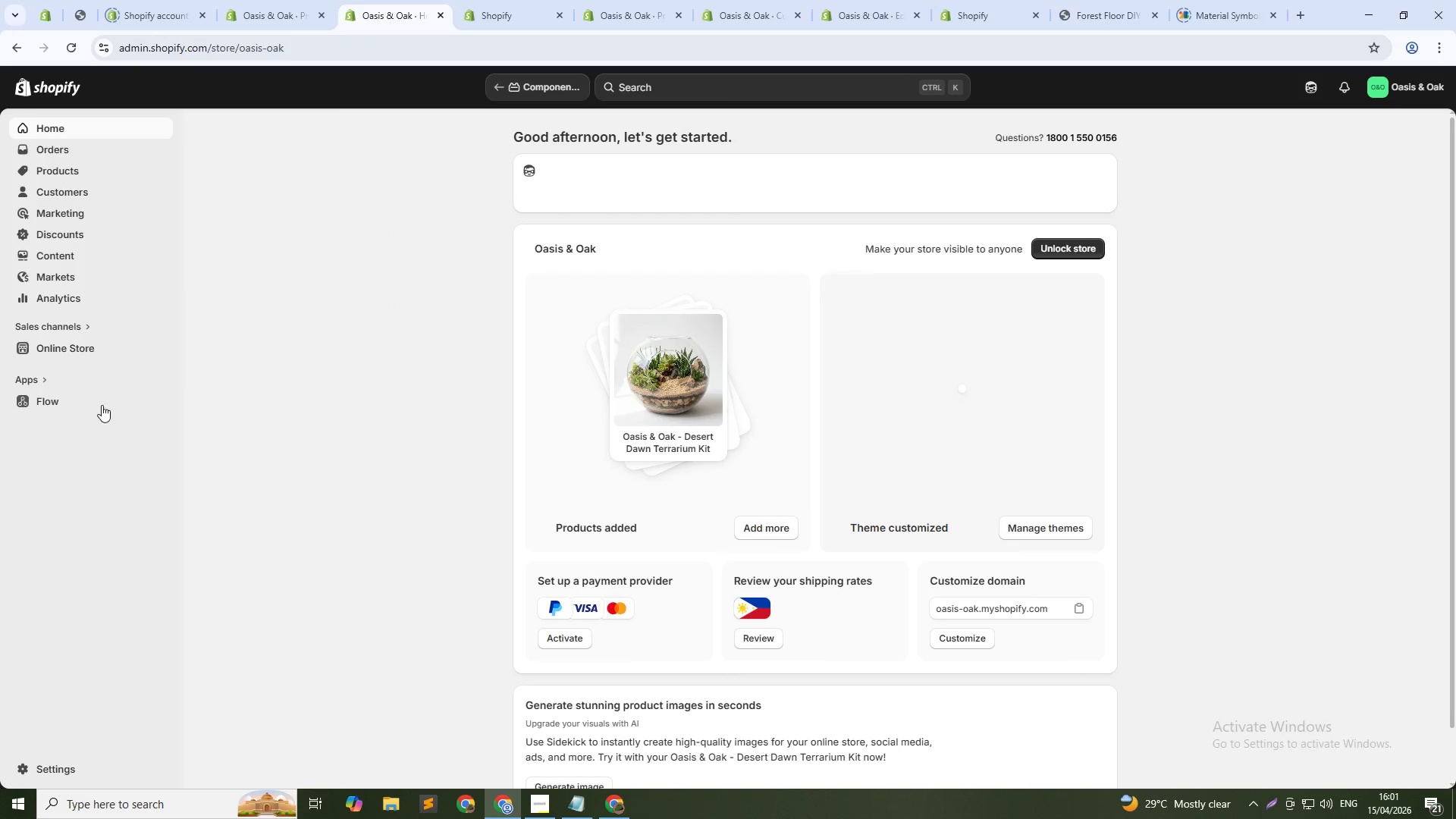 
left_click([59, 764])
 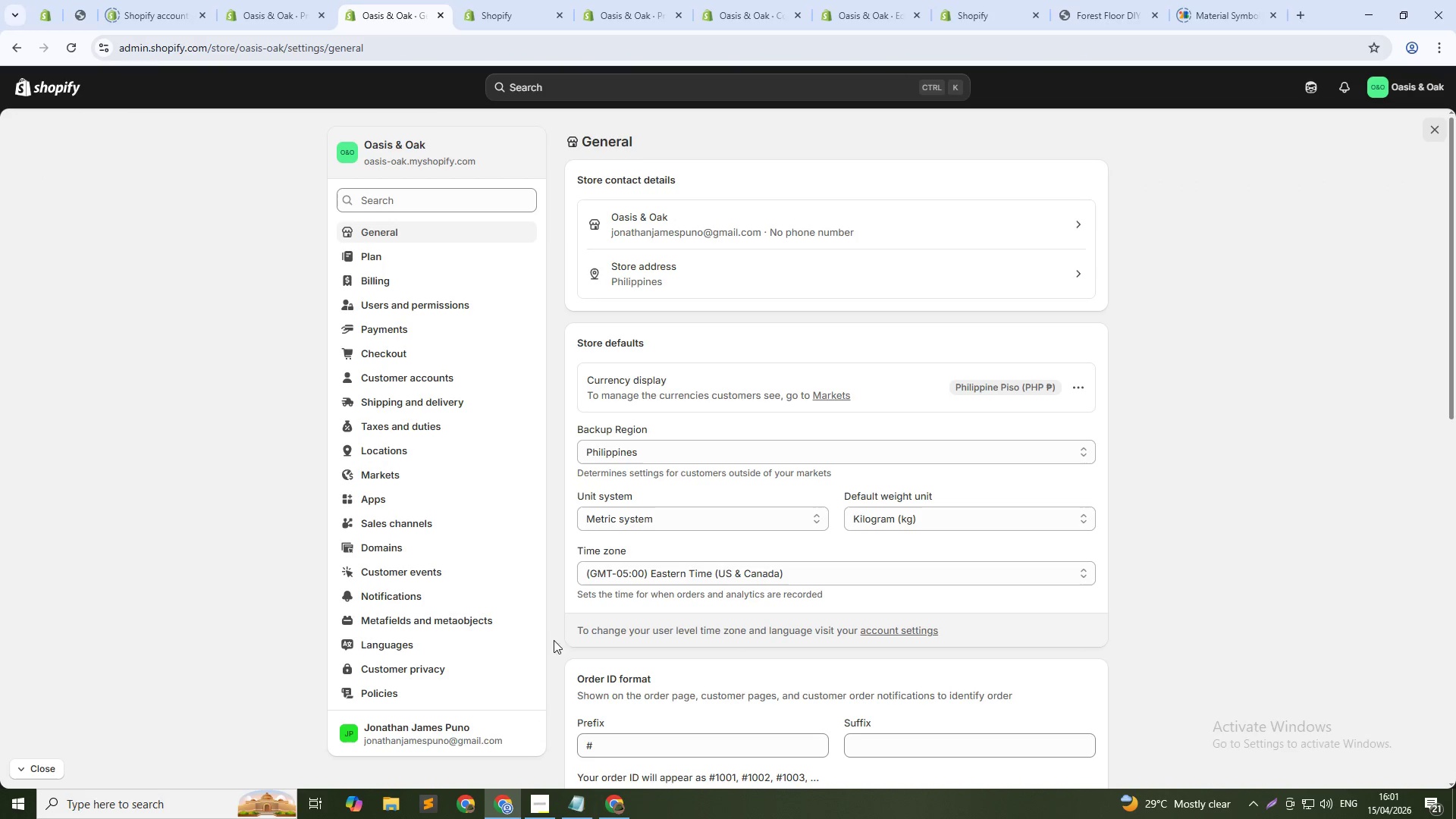 
left_click([416, 622])
 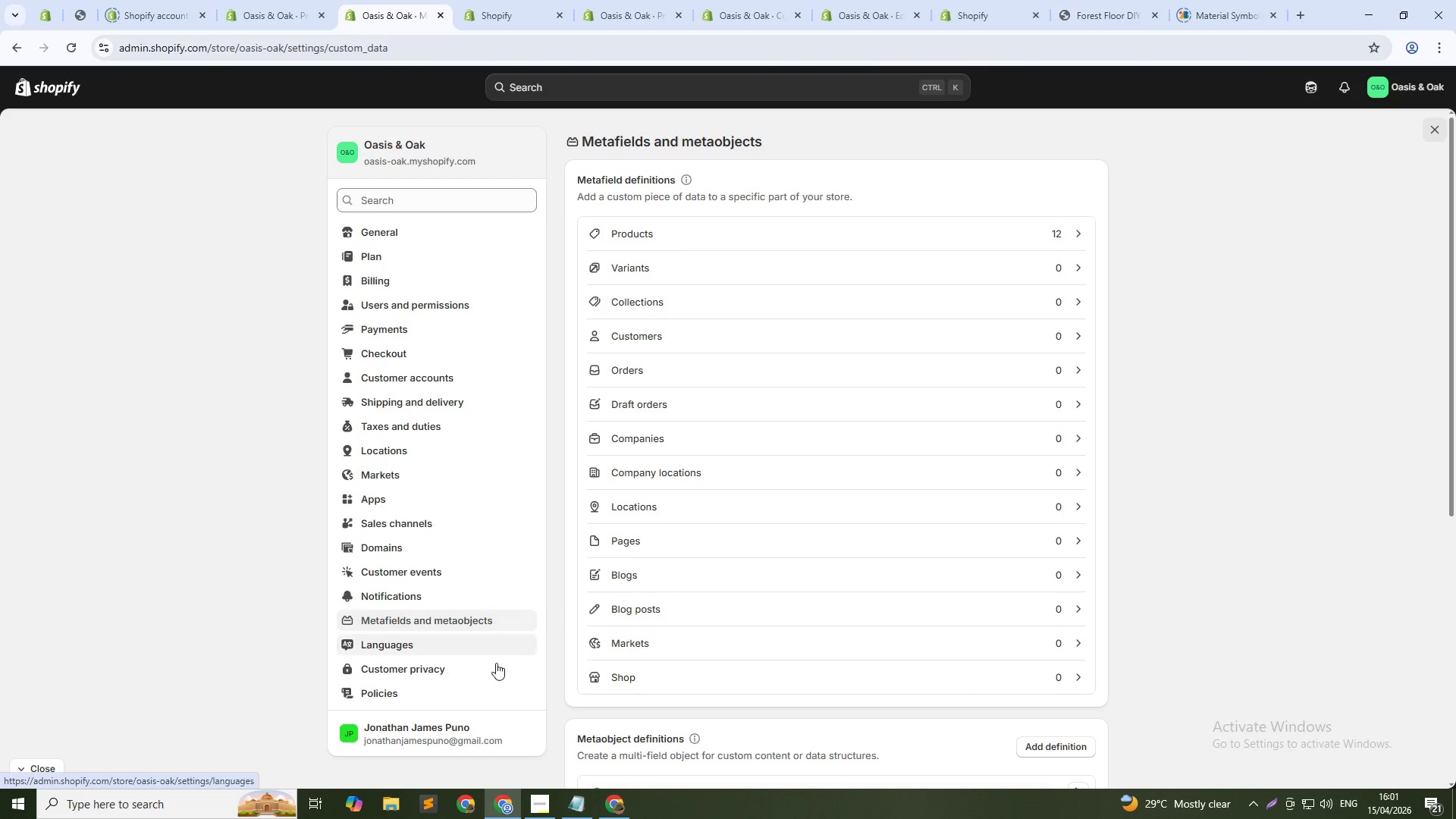 
scroll: coordinate [654, 748], scroll_direction: down, amount: 2.0
 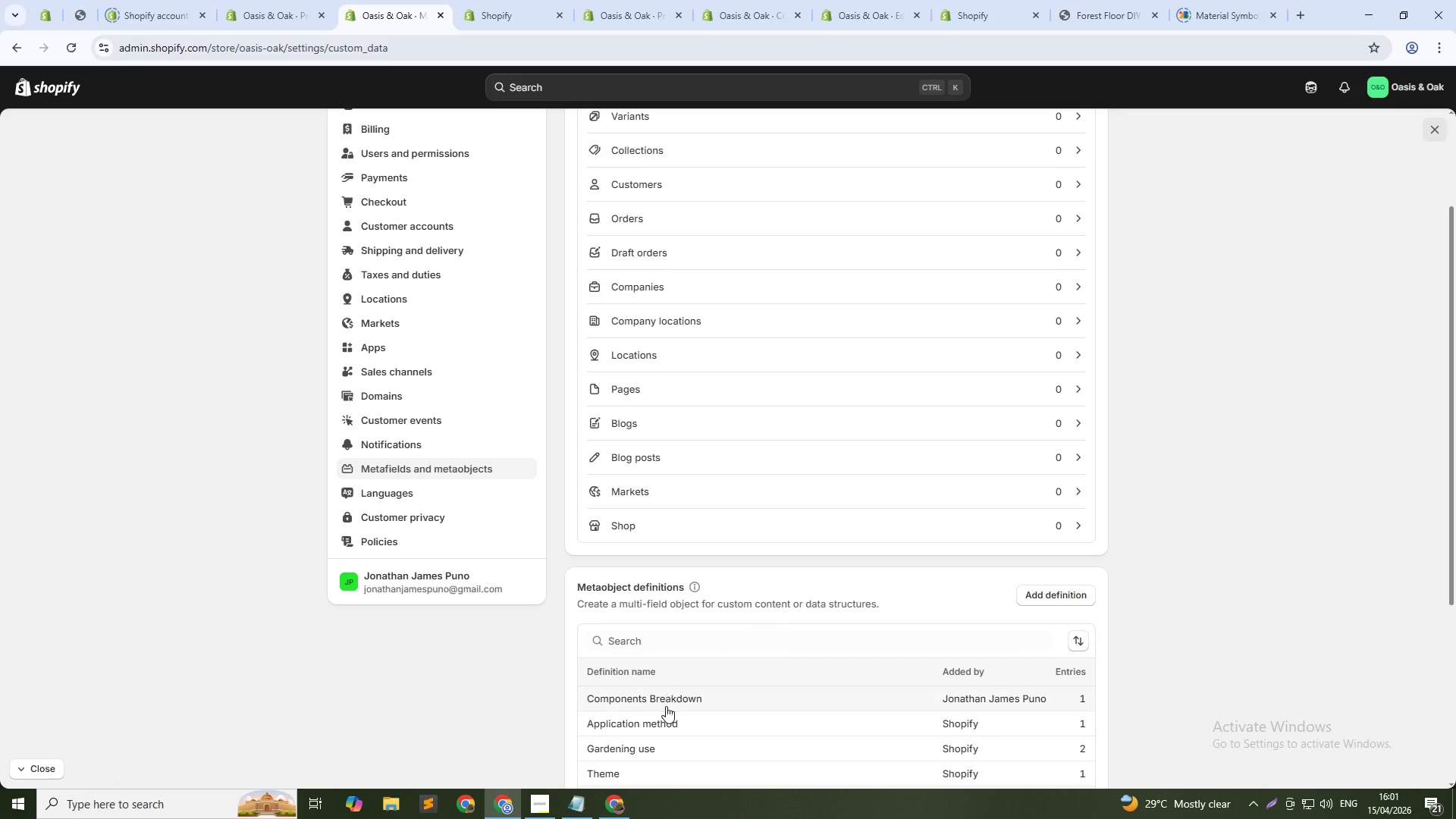 
left_click([678, 700])
 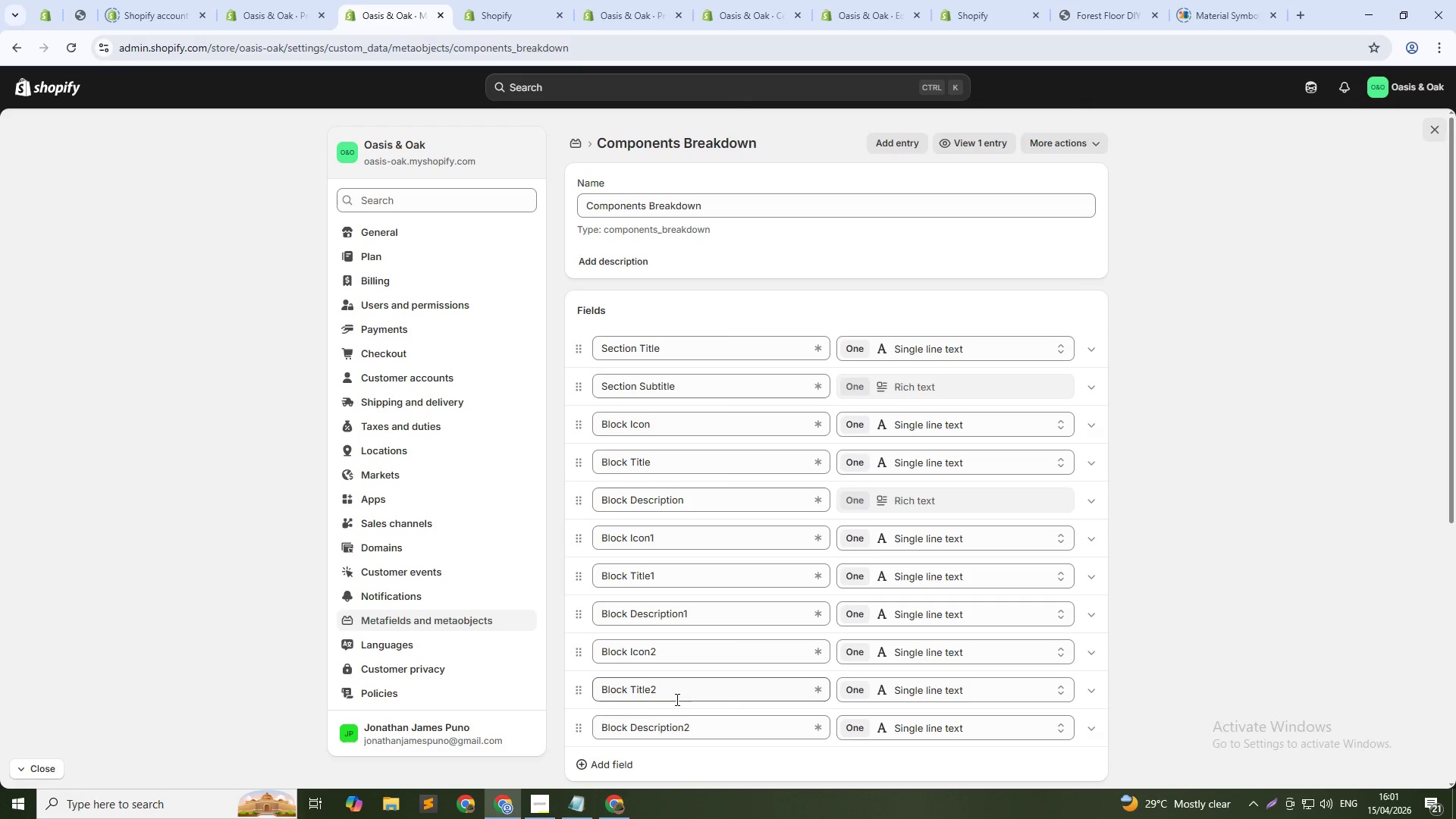 
scroll: coordinate [1276, 617], scroll_direction: up, amount: 6.0
 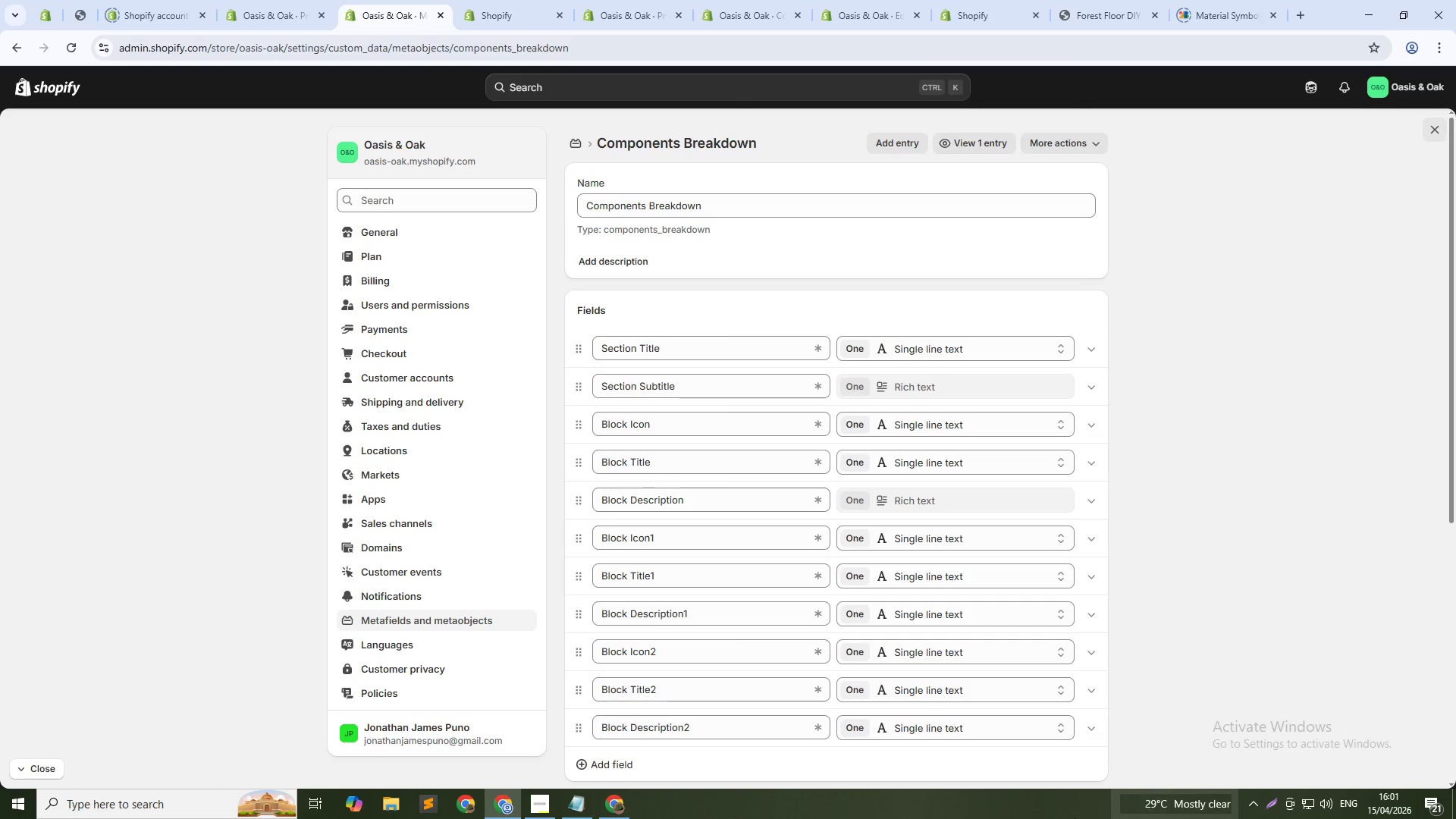 
key(PrintScreen)
 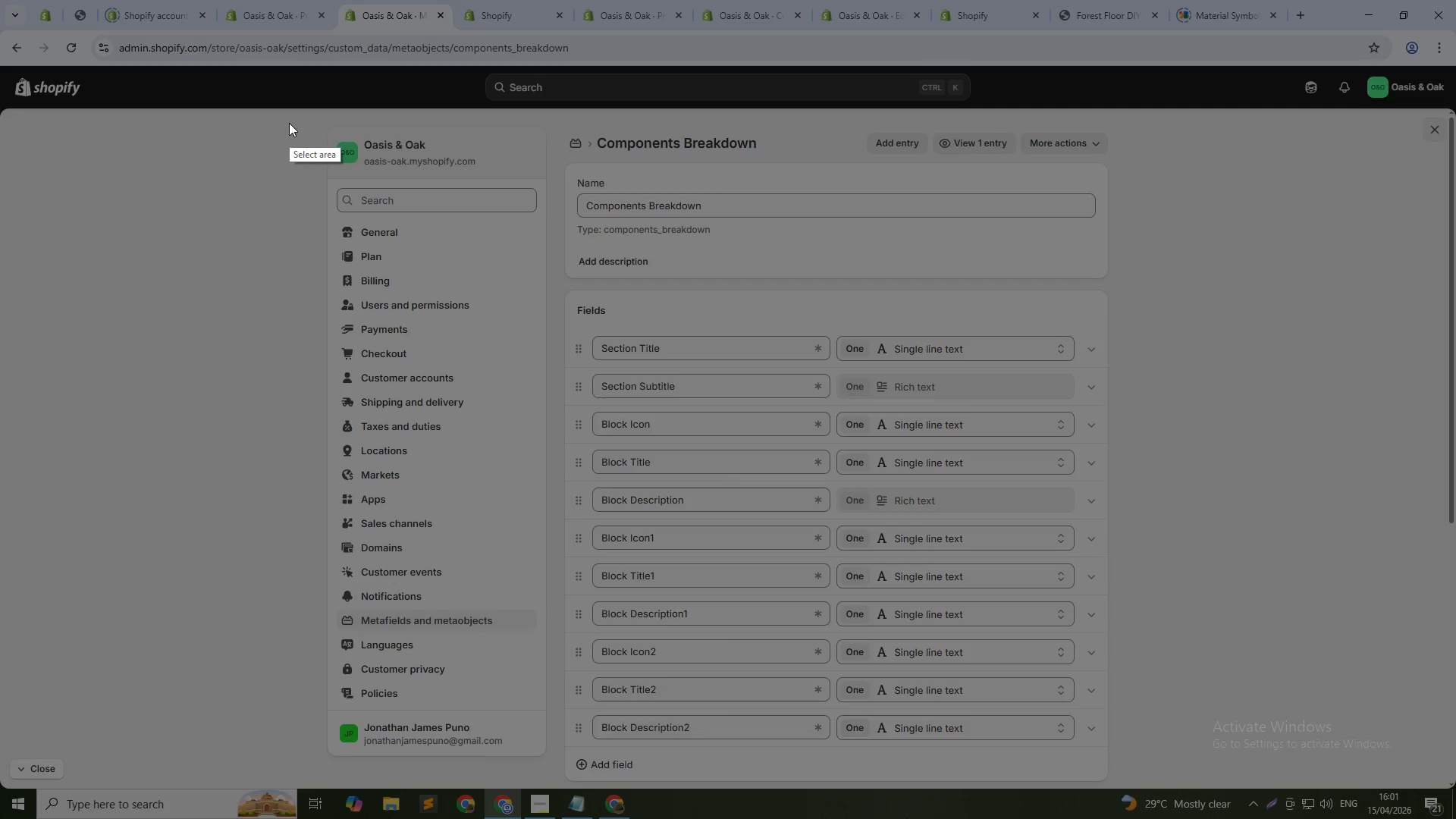 
left_click_drag(start_coordinate=[290, 111], to_coordinate=[1208, 786])
 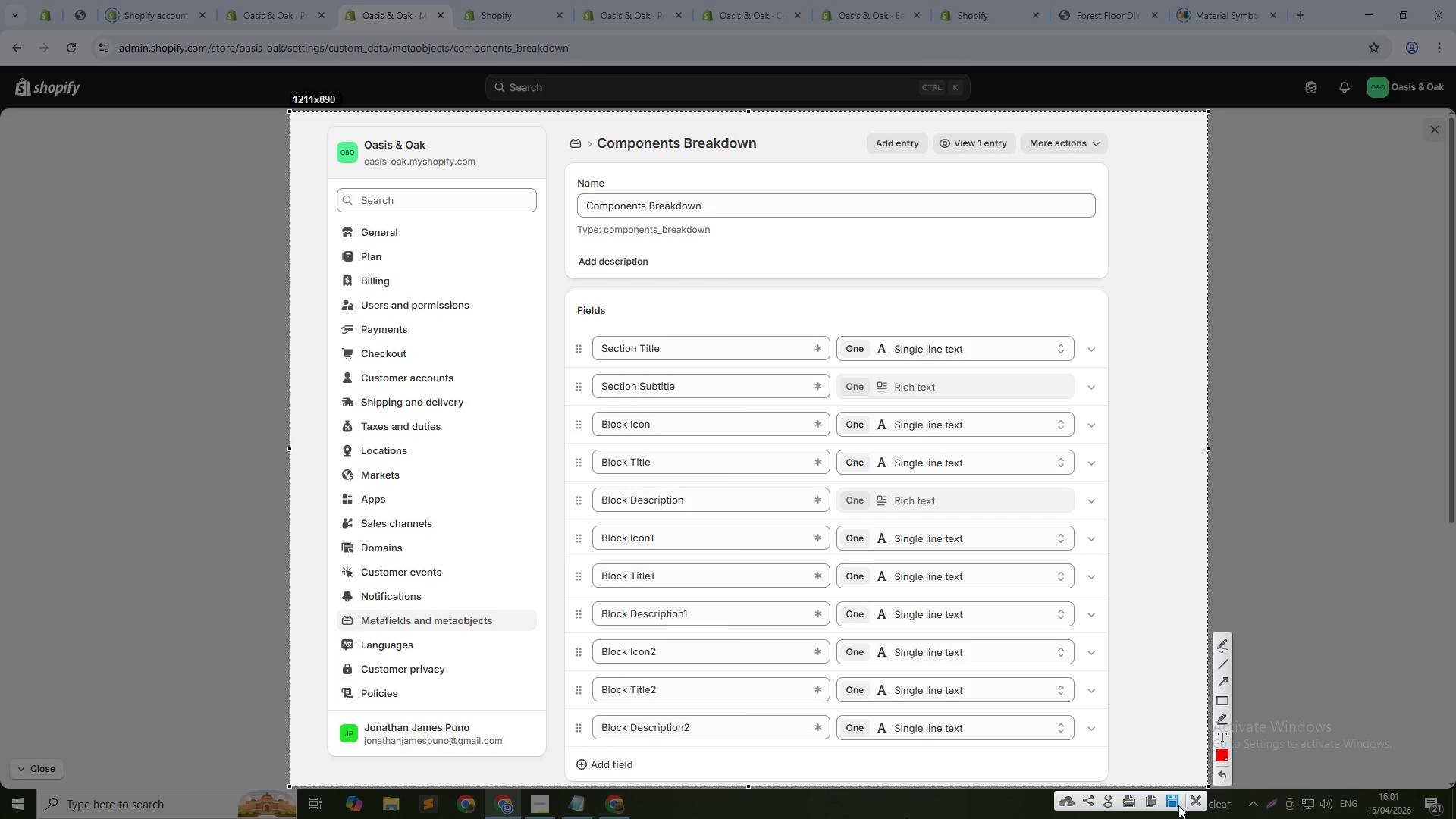 
left_click([1177, 802])
 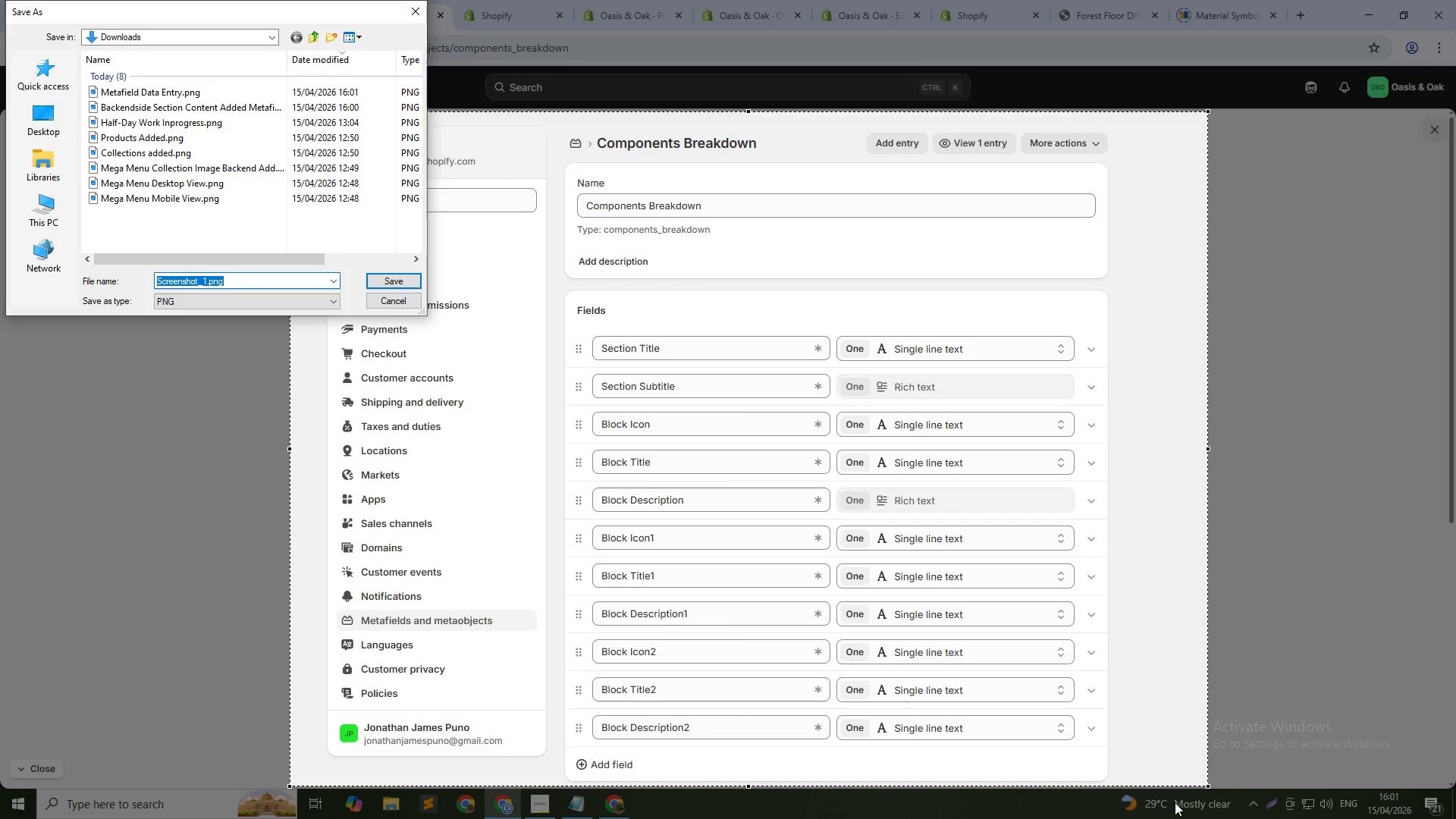 
type(Metafield & Metaobject Crea)
key(Backspace)
type(ted)
 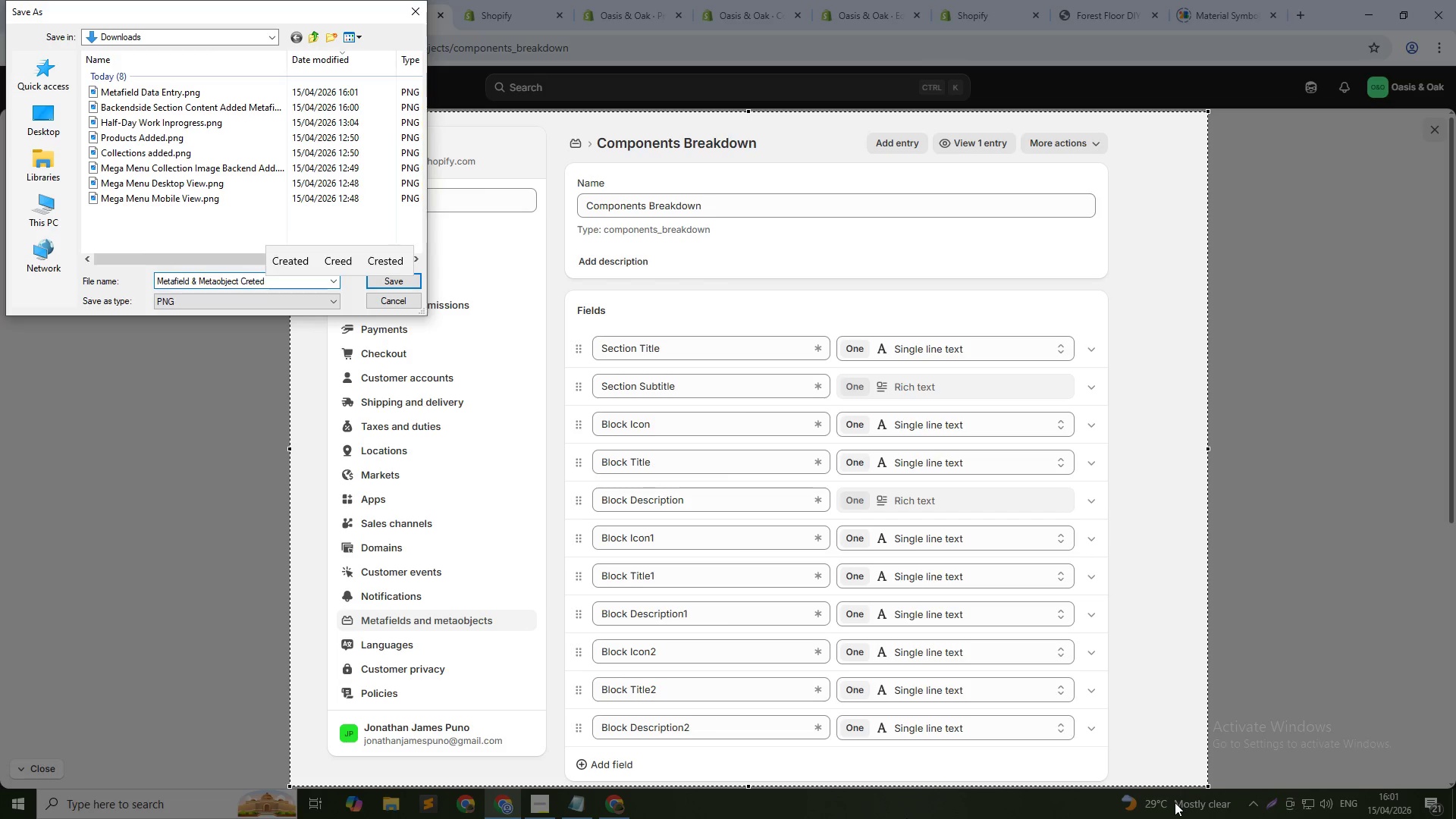 
key(Enter)
 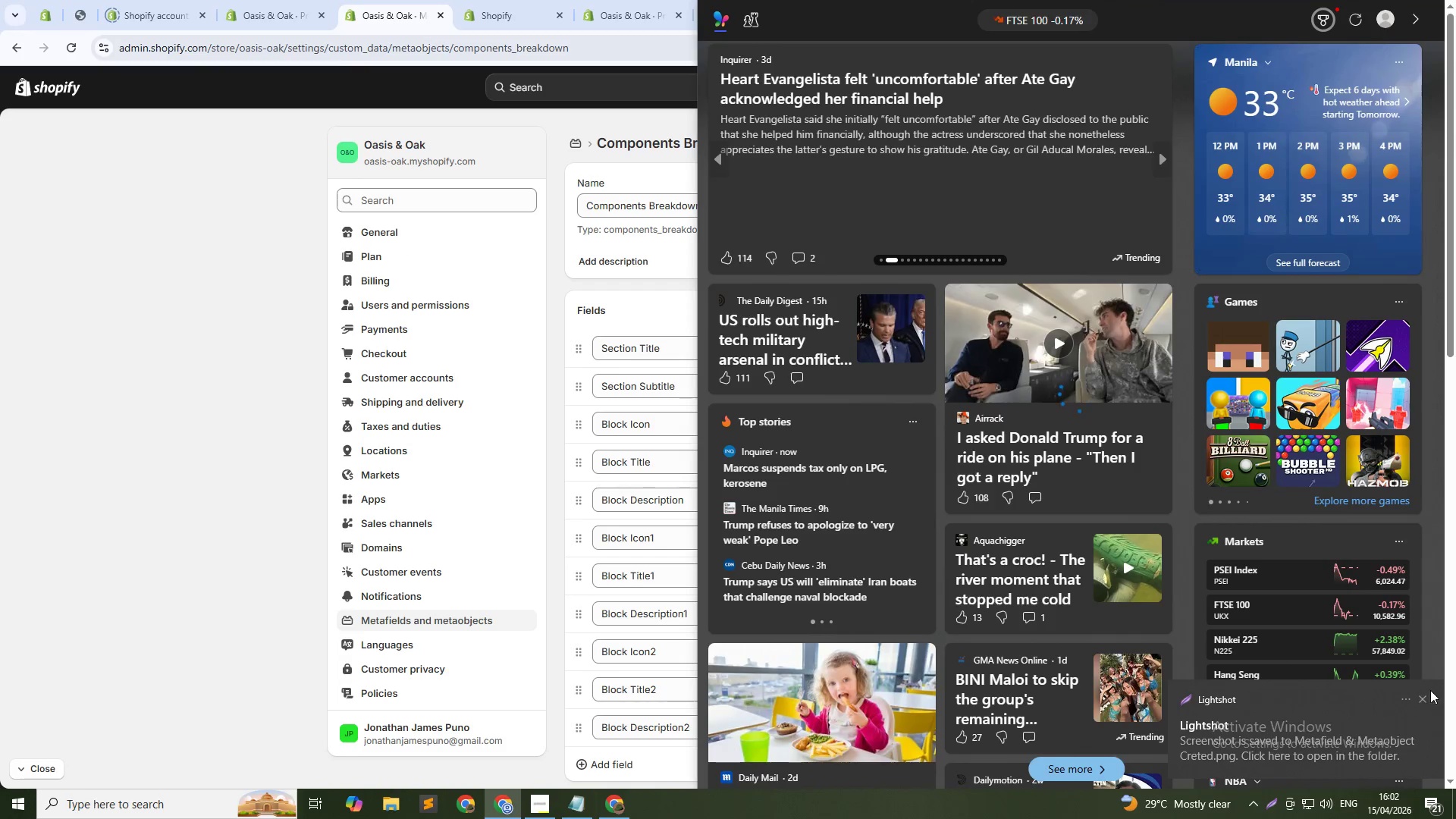 
left_click([1426, 699])
 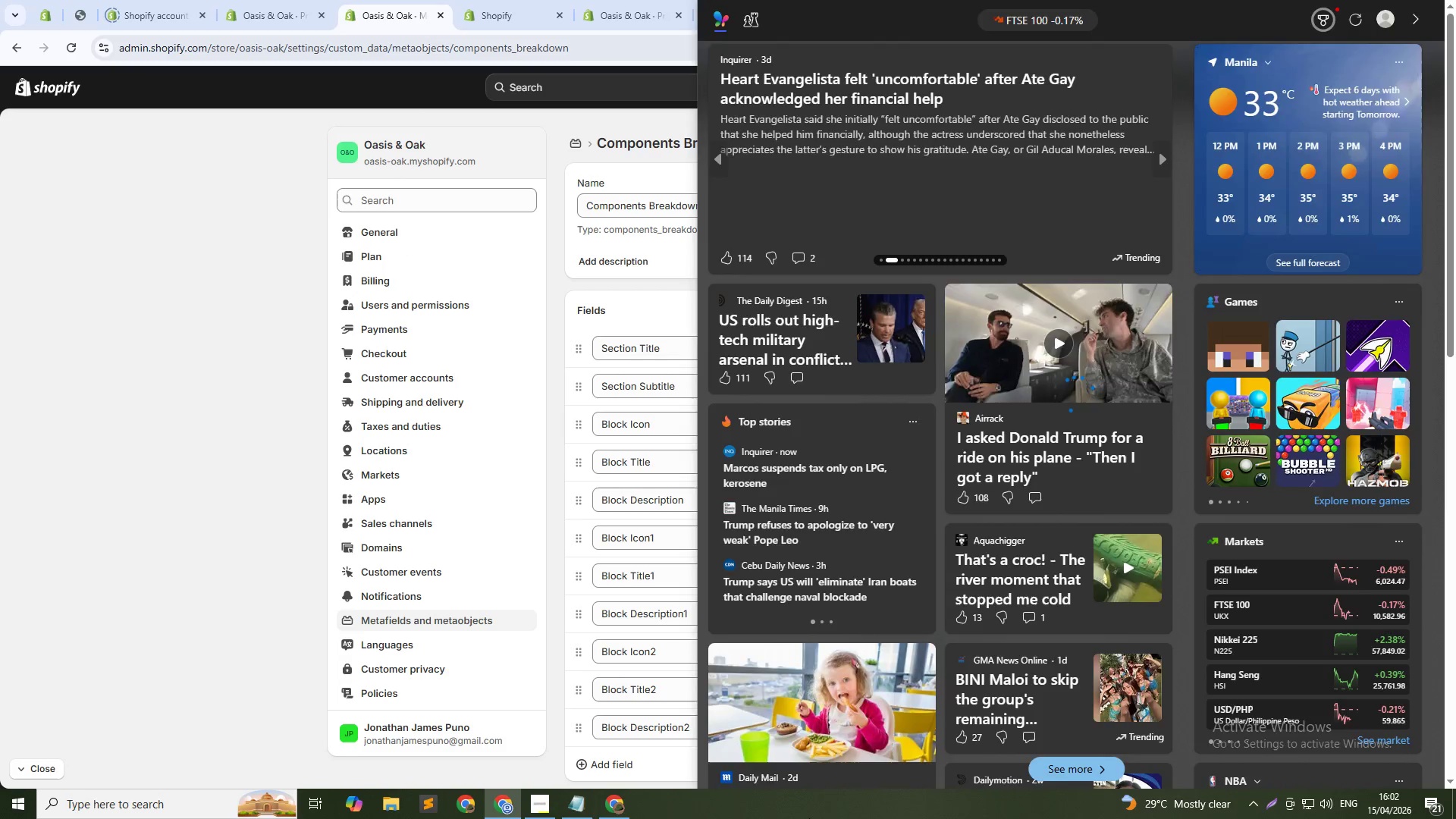 
left_click([809, 818])
 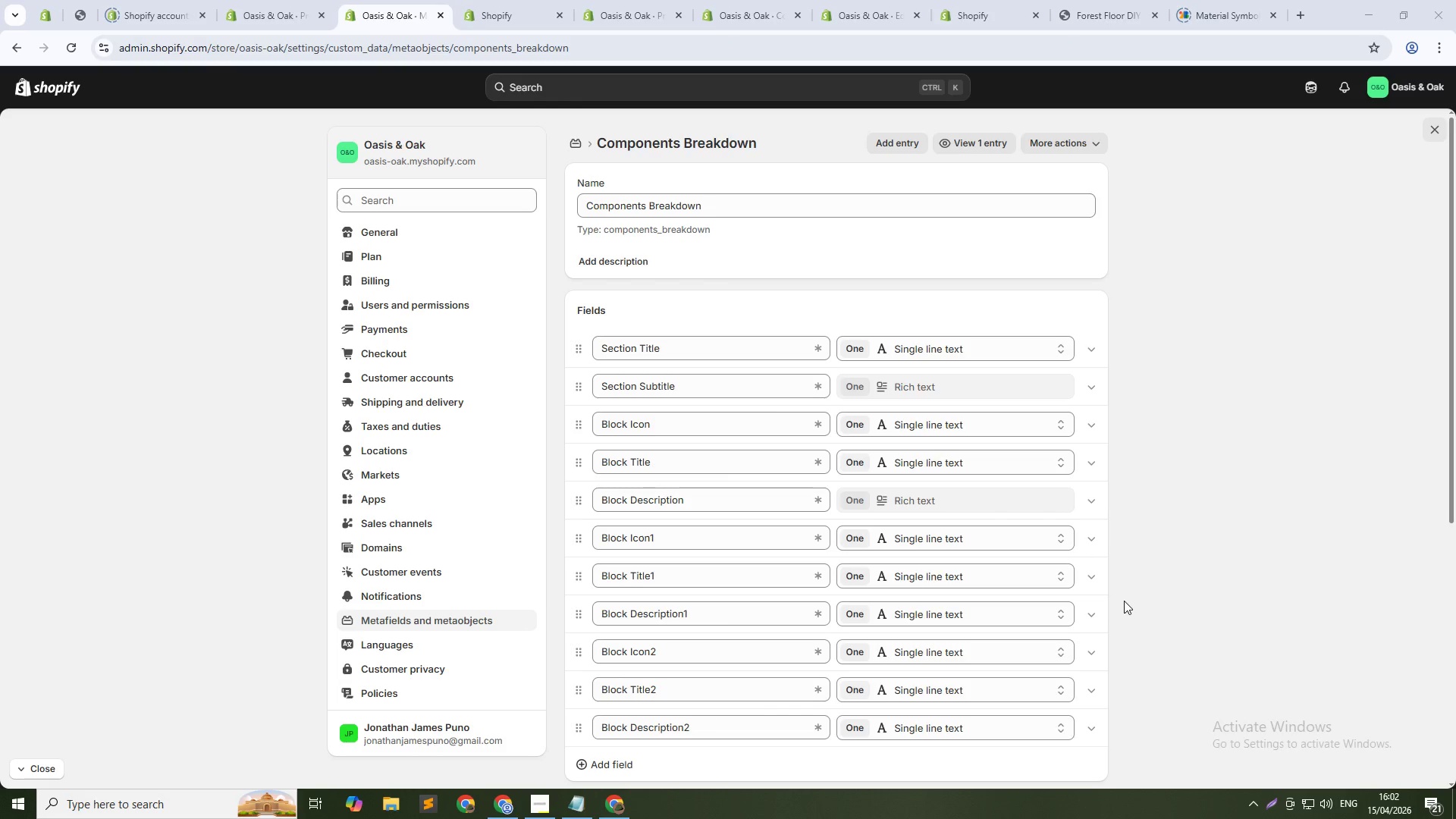 
wait(6.34)
 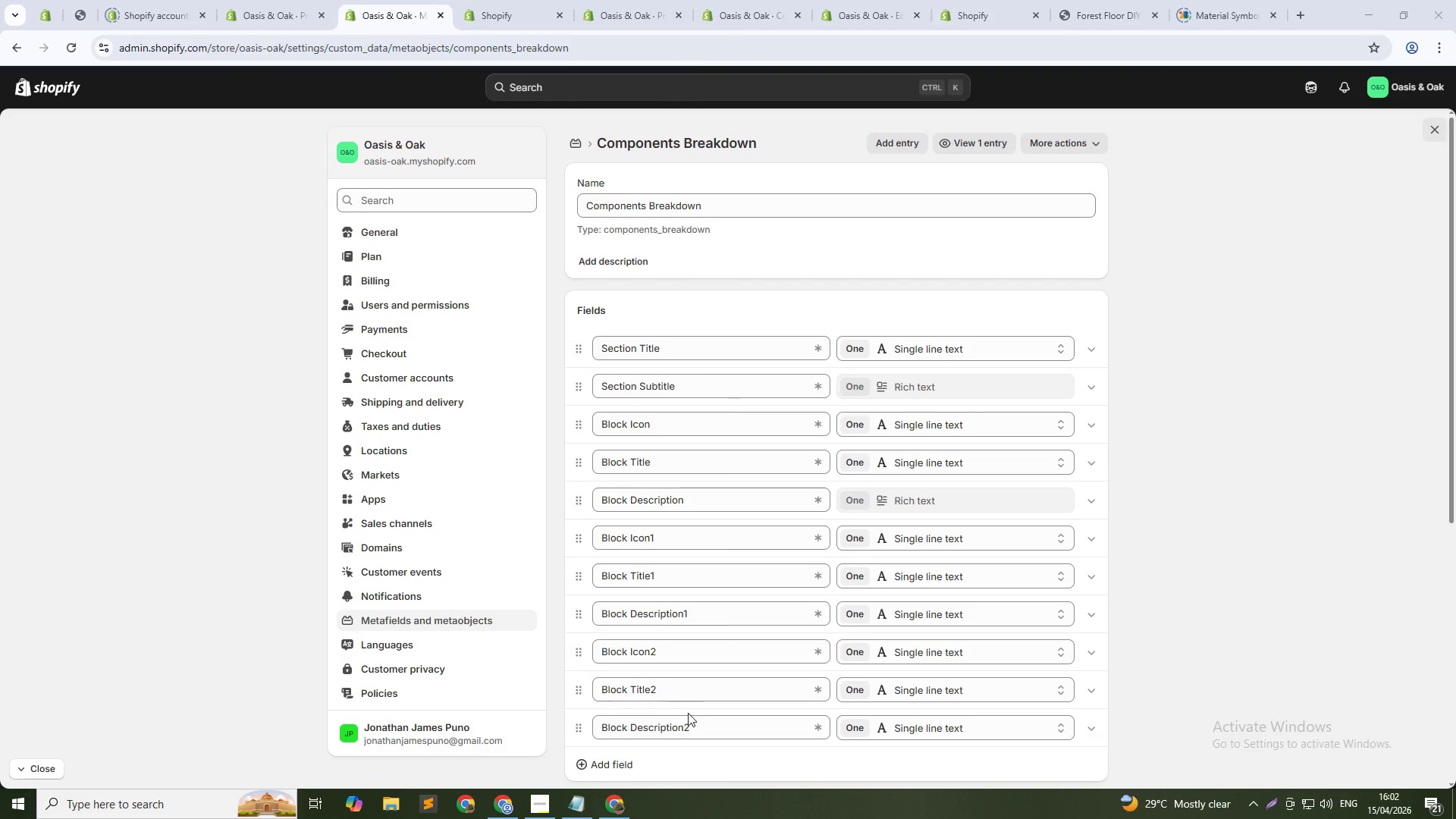 
left_click([534, 0])
 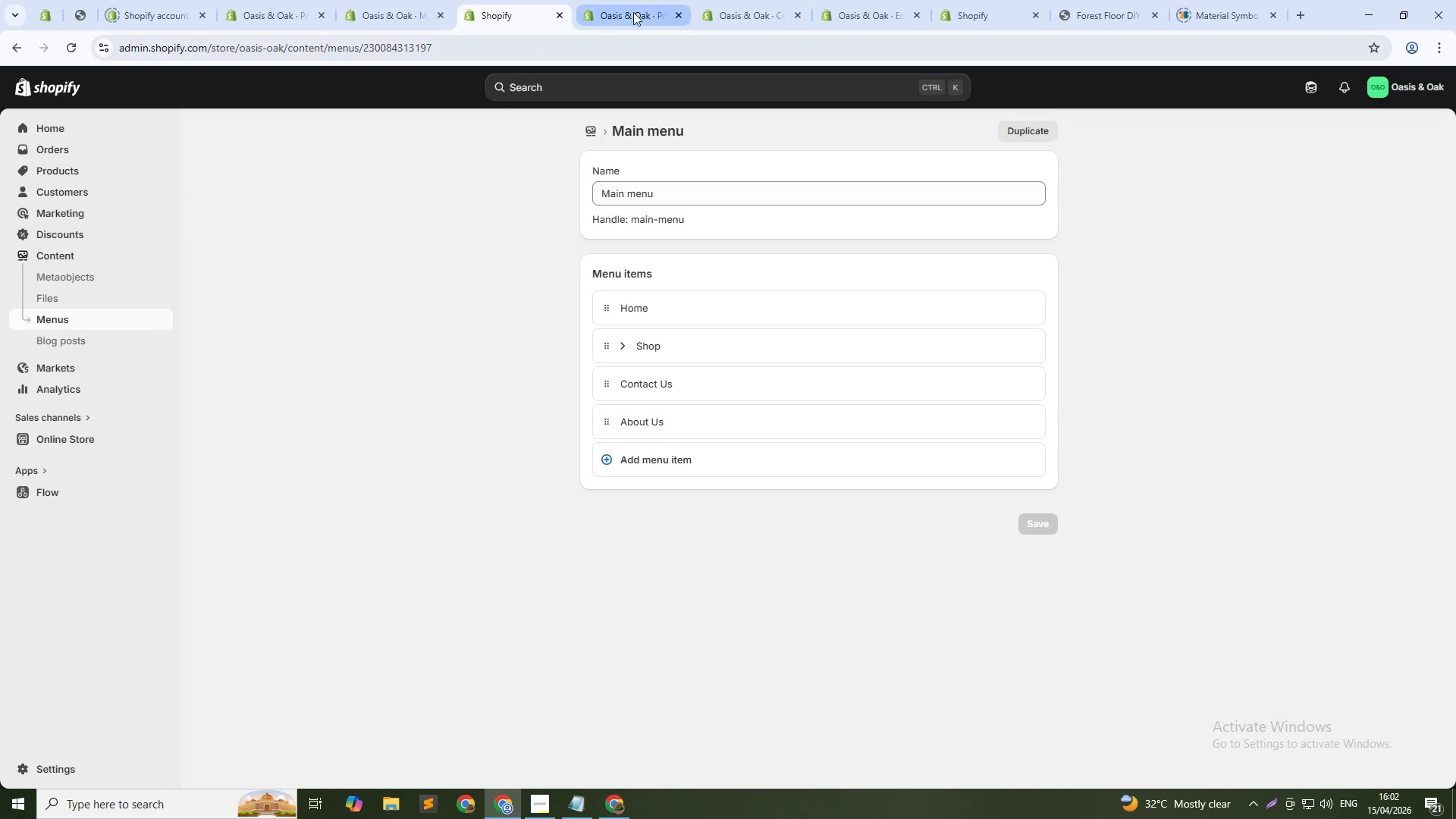 
left_click([639, 12])
 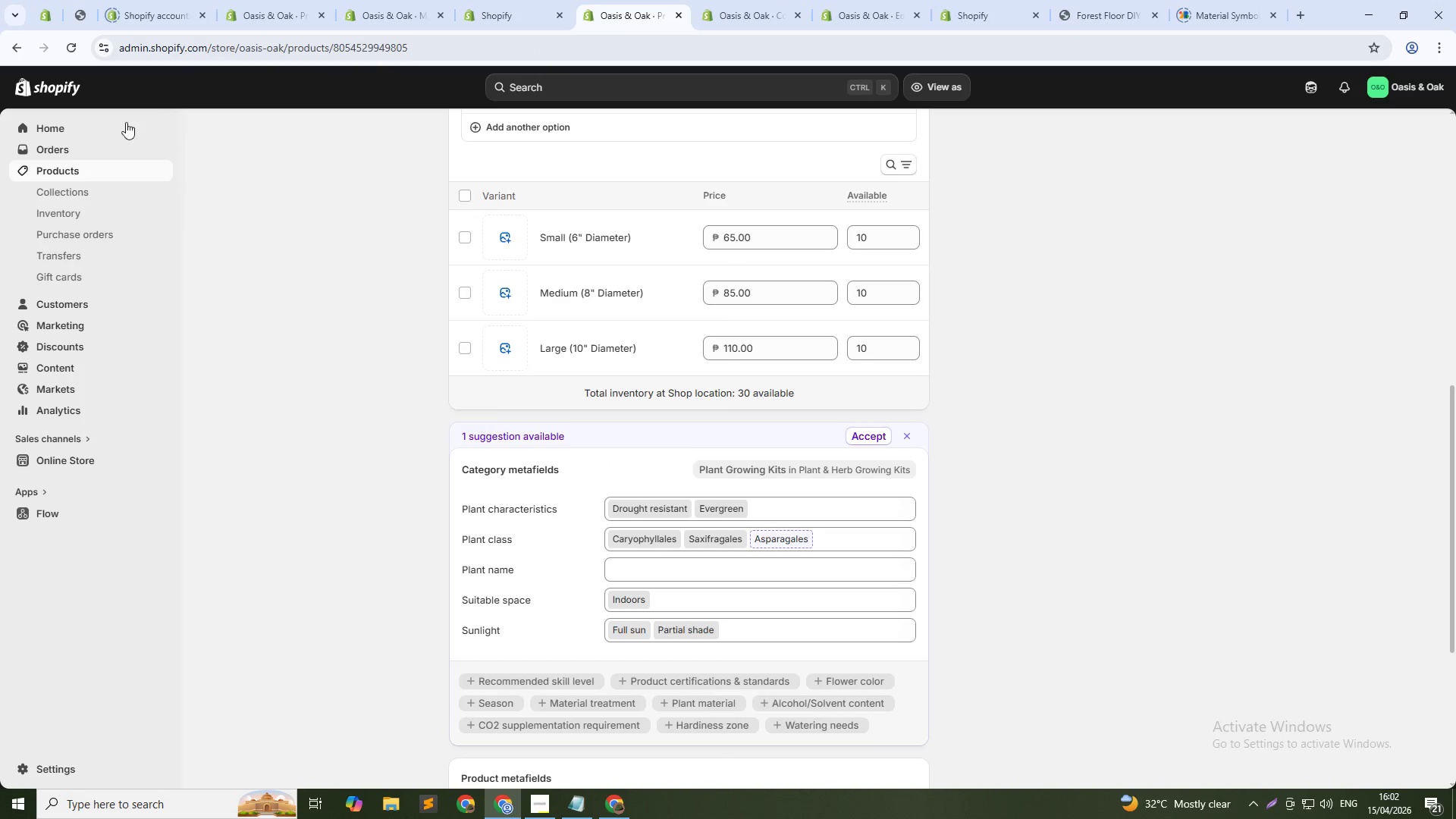 
left_click([99, 165])
 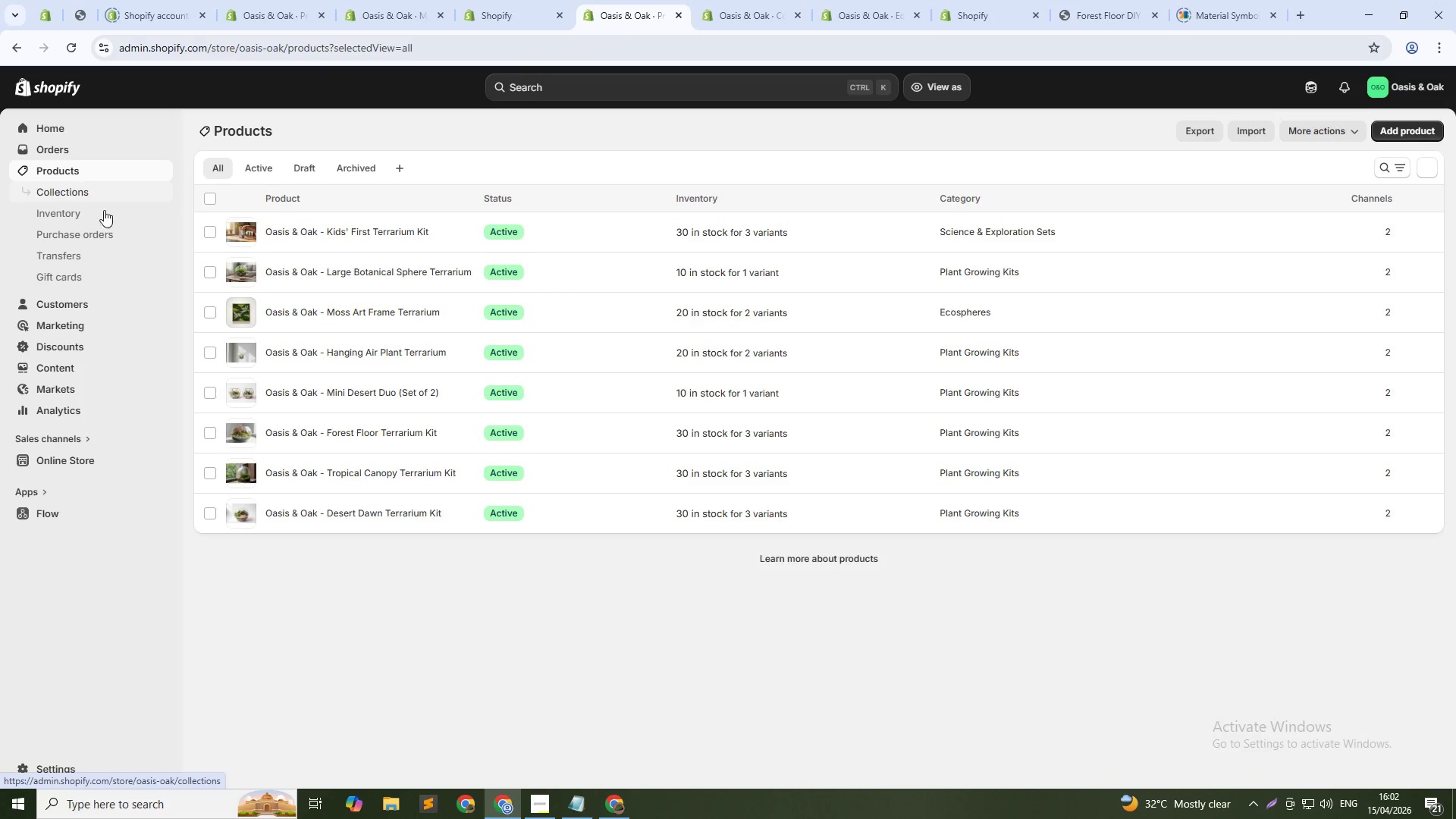 
left_click([214, 198])
 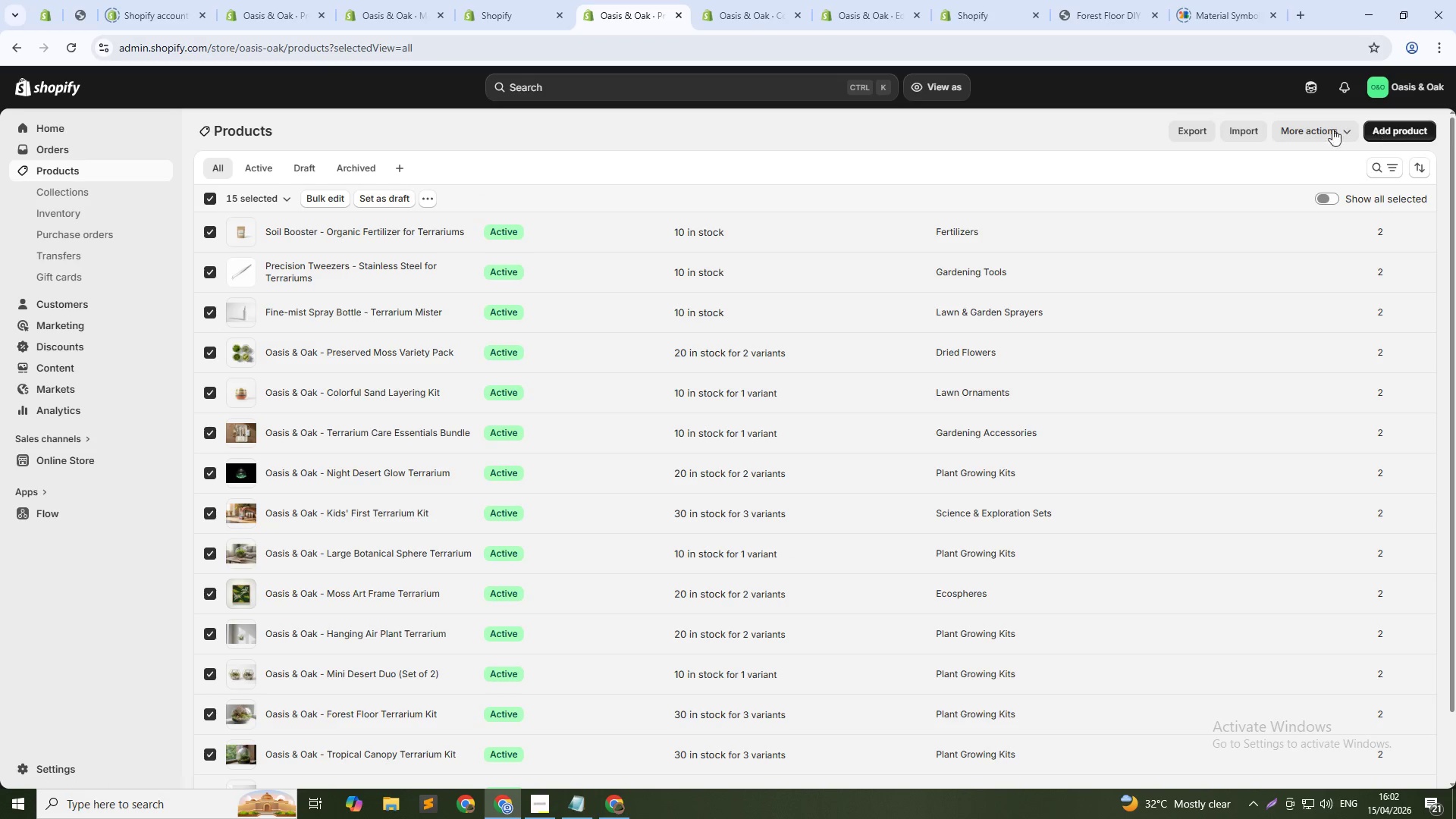 
left_click([1191, 123])
 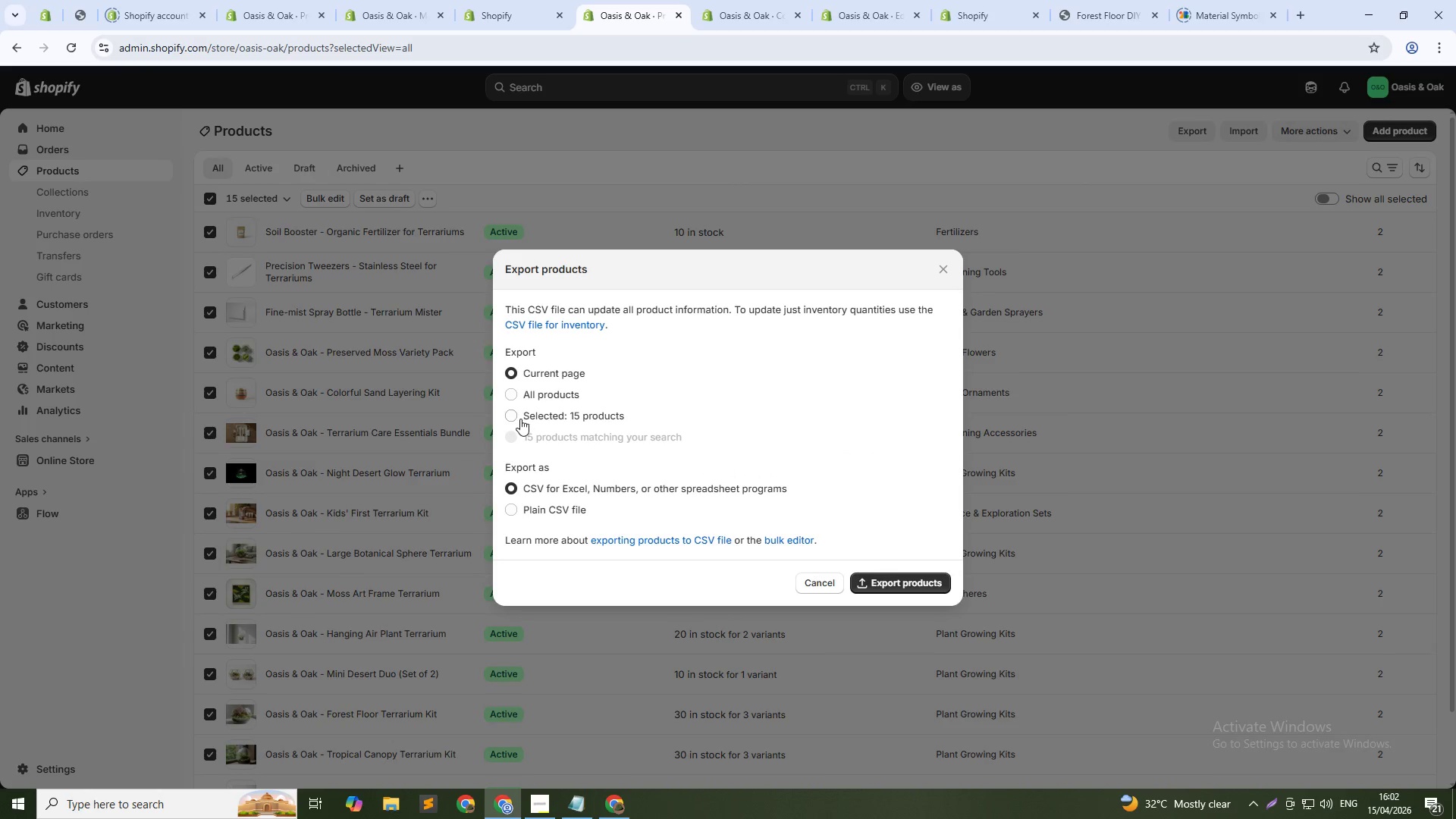 
left_click([513, 415])
 